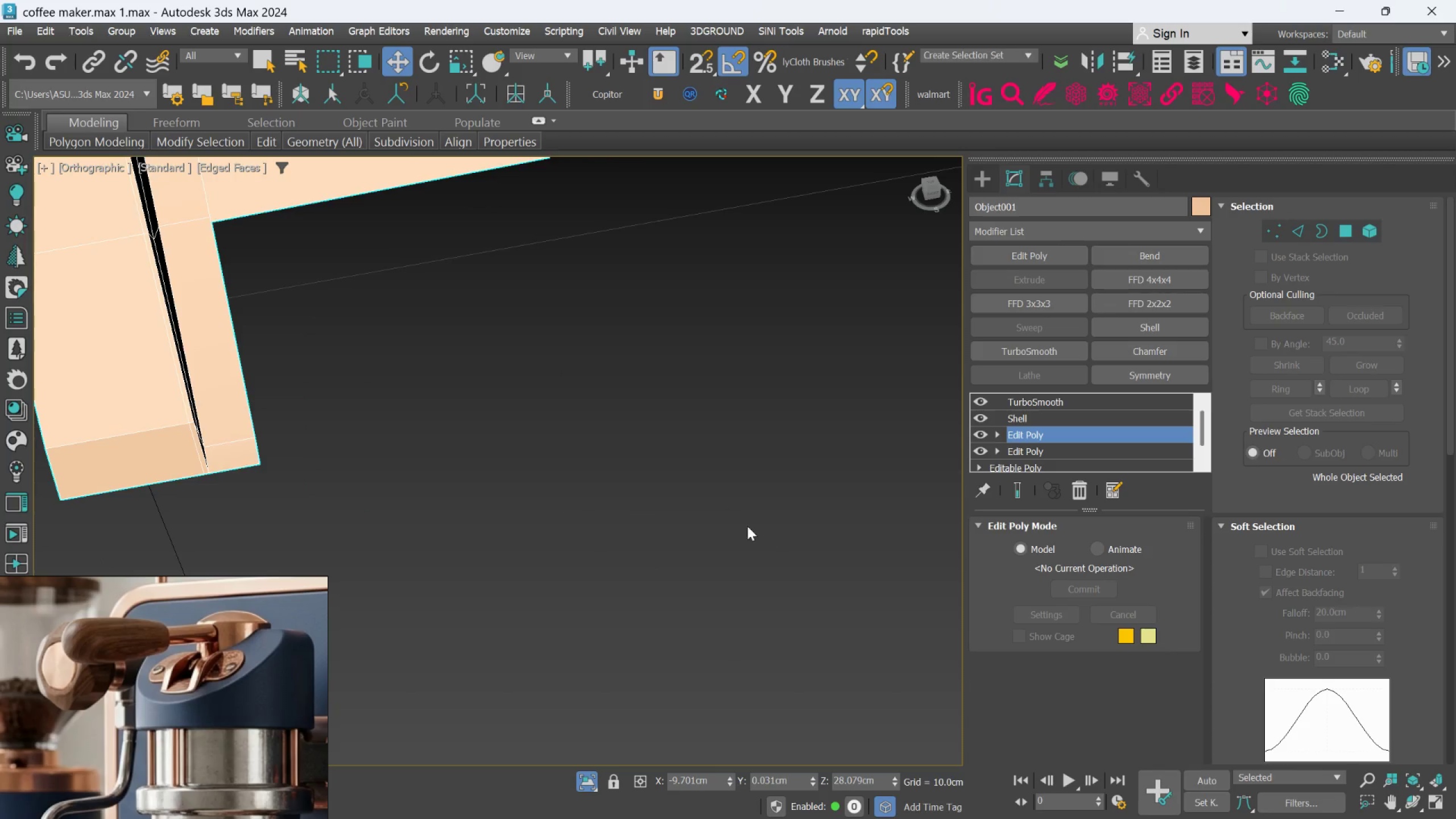 
scroll: coordinate [546, 492], scroll_direction: down, amount: 1.0
 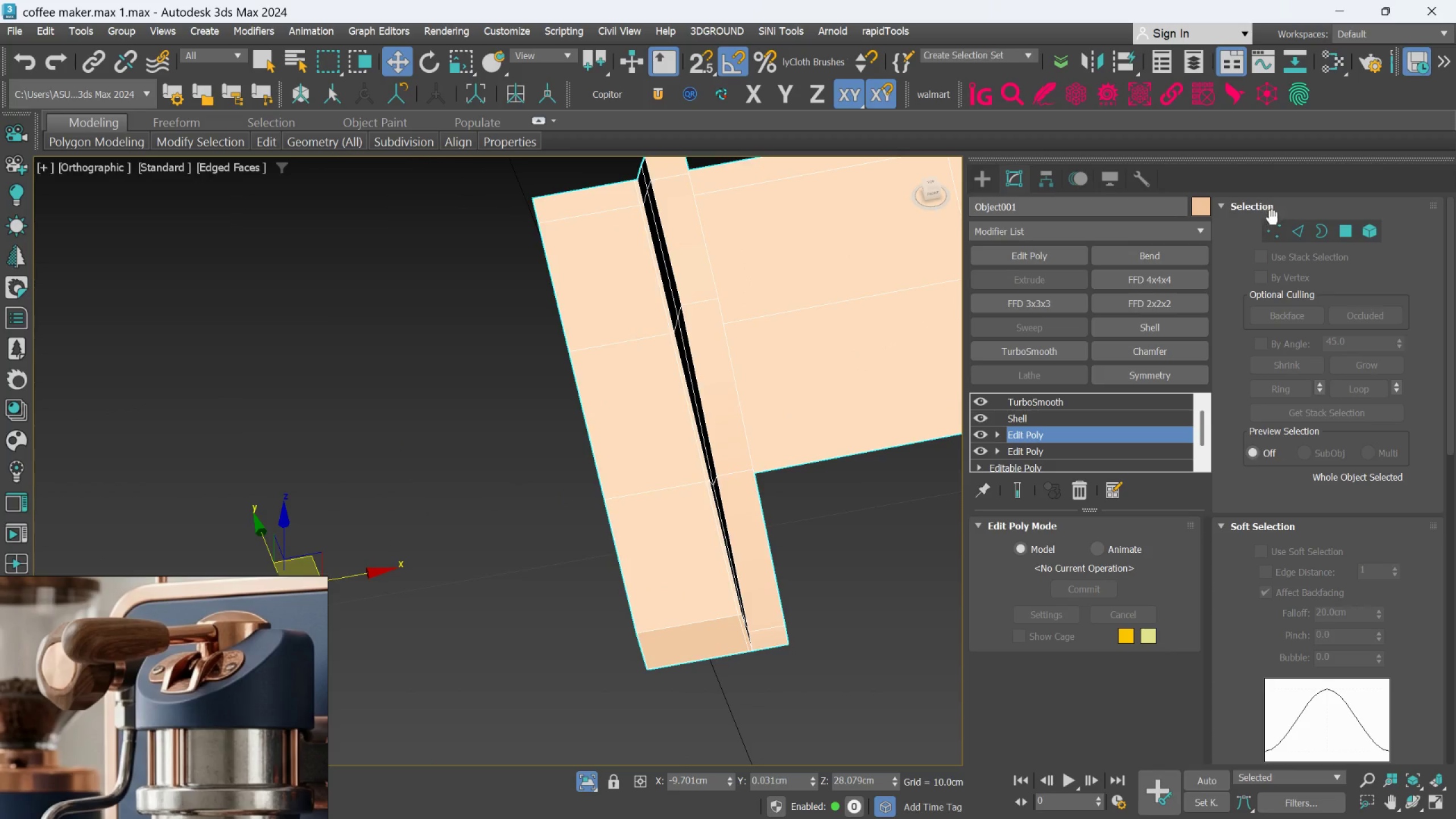 
hold_key(key=AltLeft, duration=0.48)
 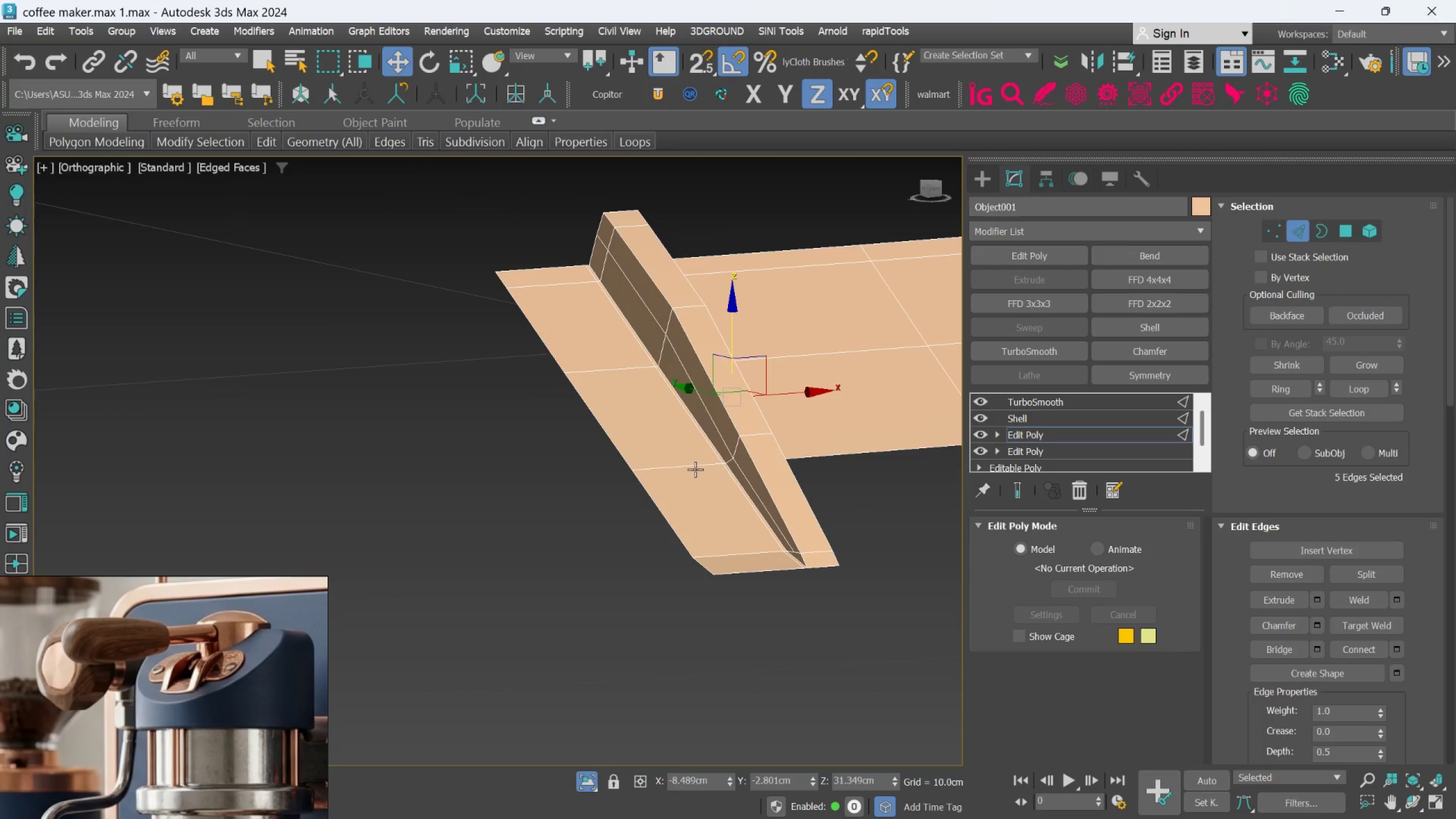 
left_click([695, 469])
 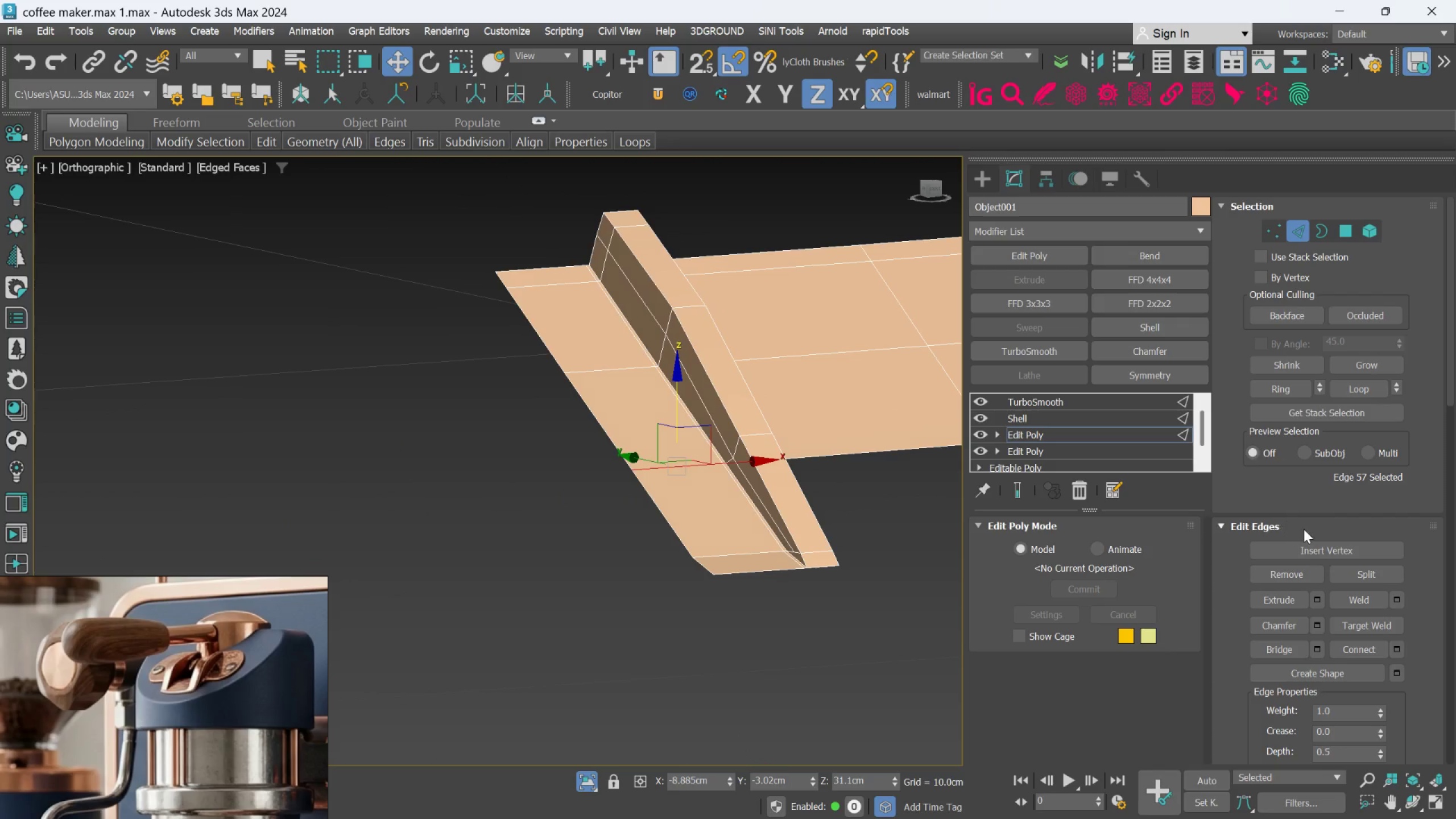 
scroll: coordinate [842, 561], scroll_direction: up, amount: 4.0
 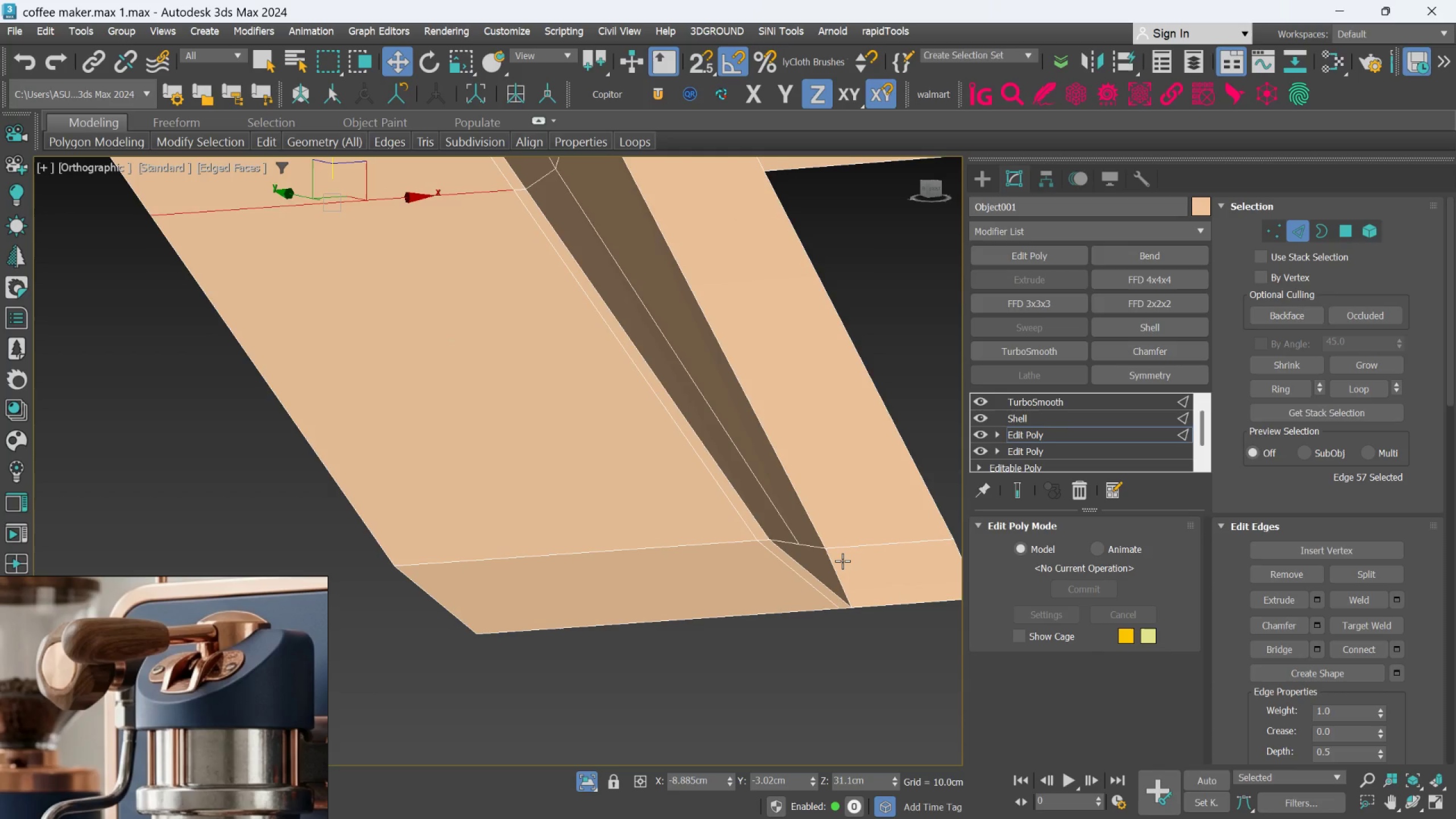 
scroll: coordinate [876, 540], scroll_direction: down, amount: 2.0
 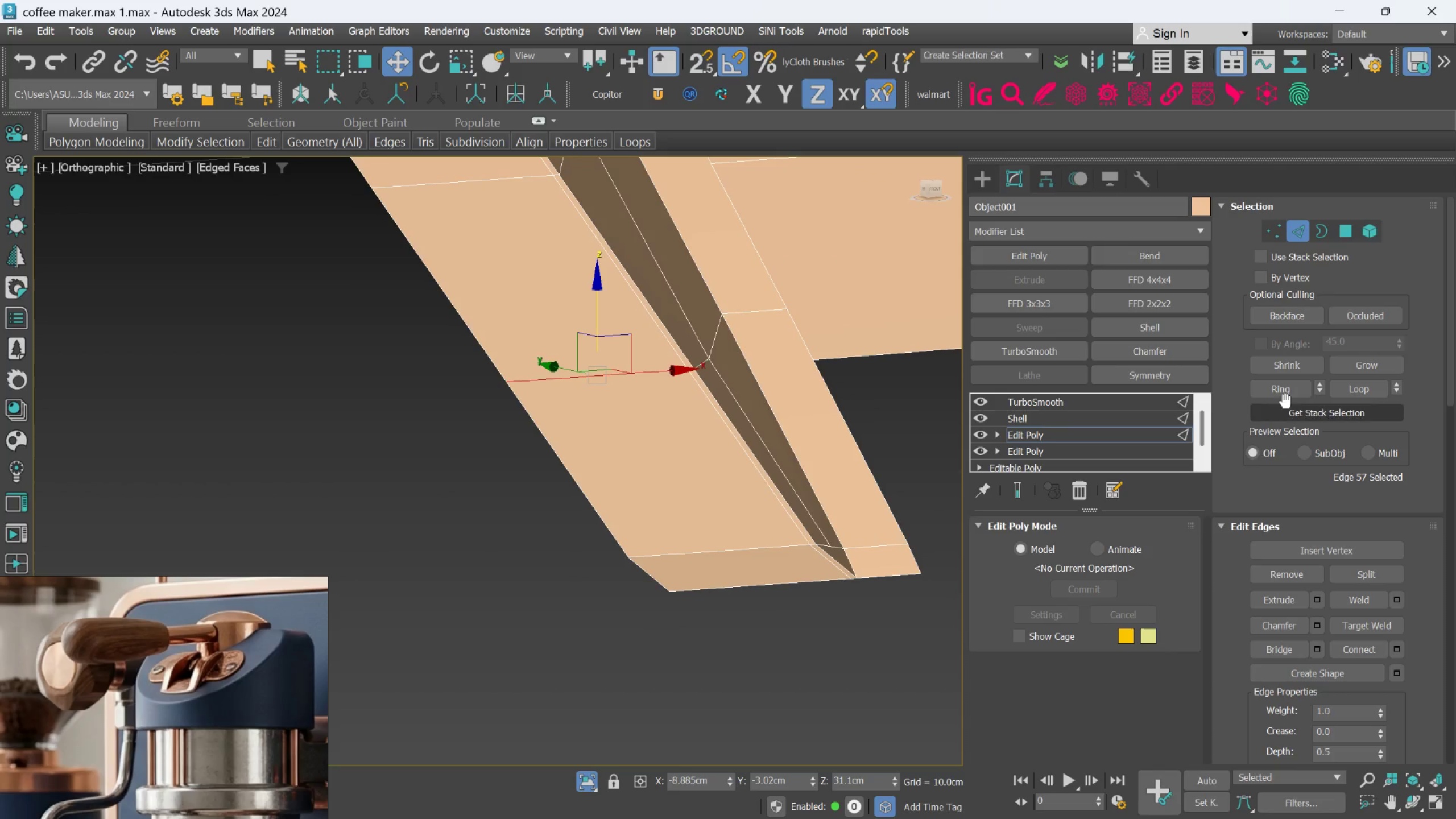 
left_click([1285, 388])
 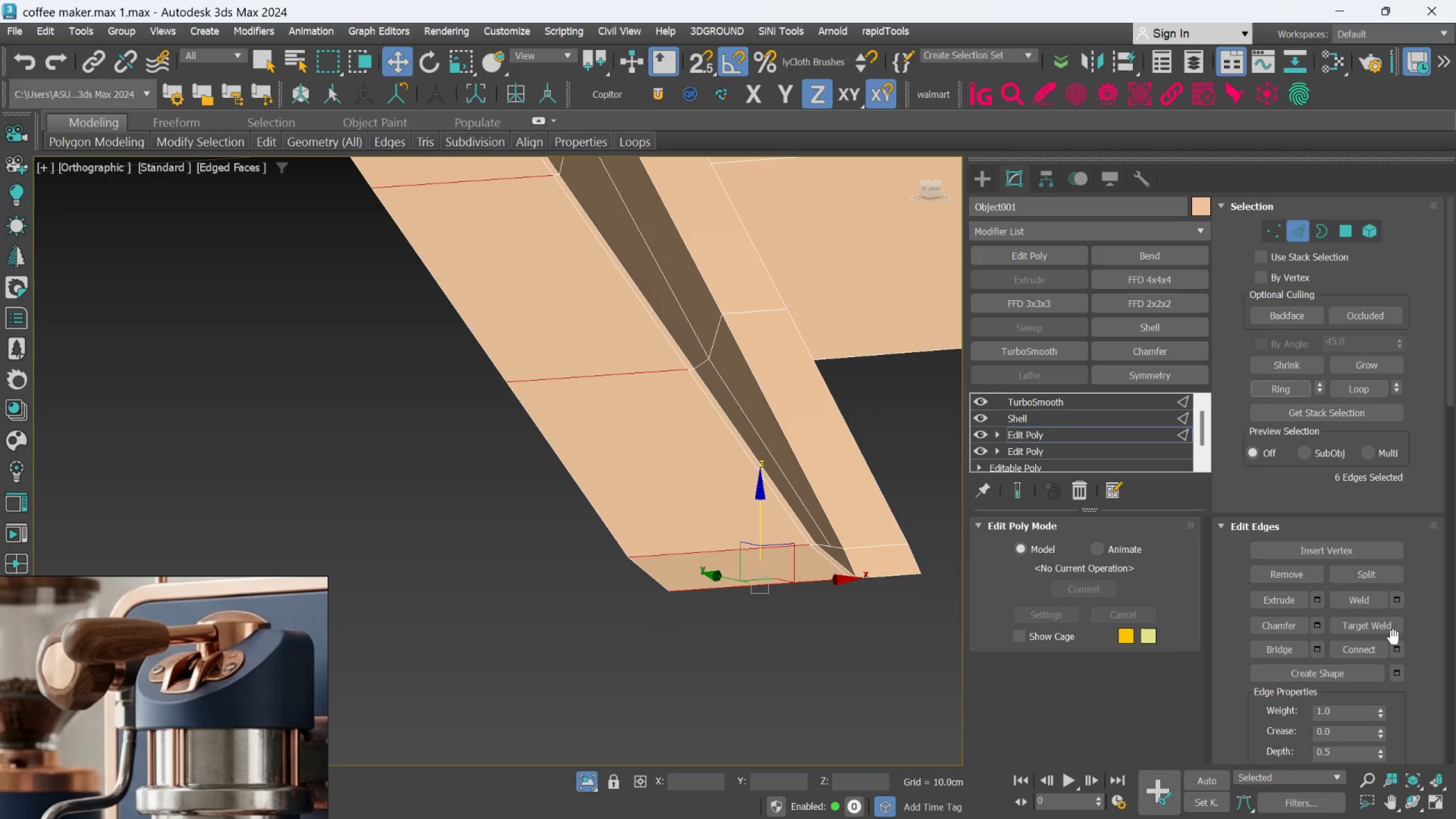 
left_click([1396, 644])
 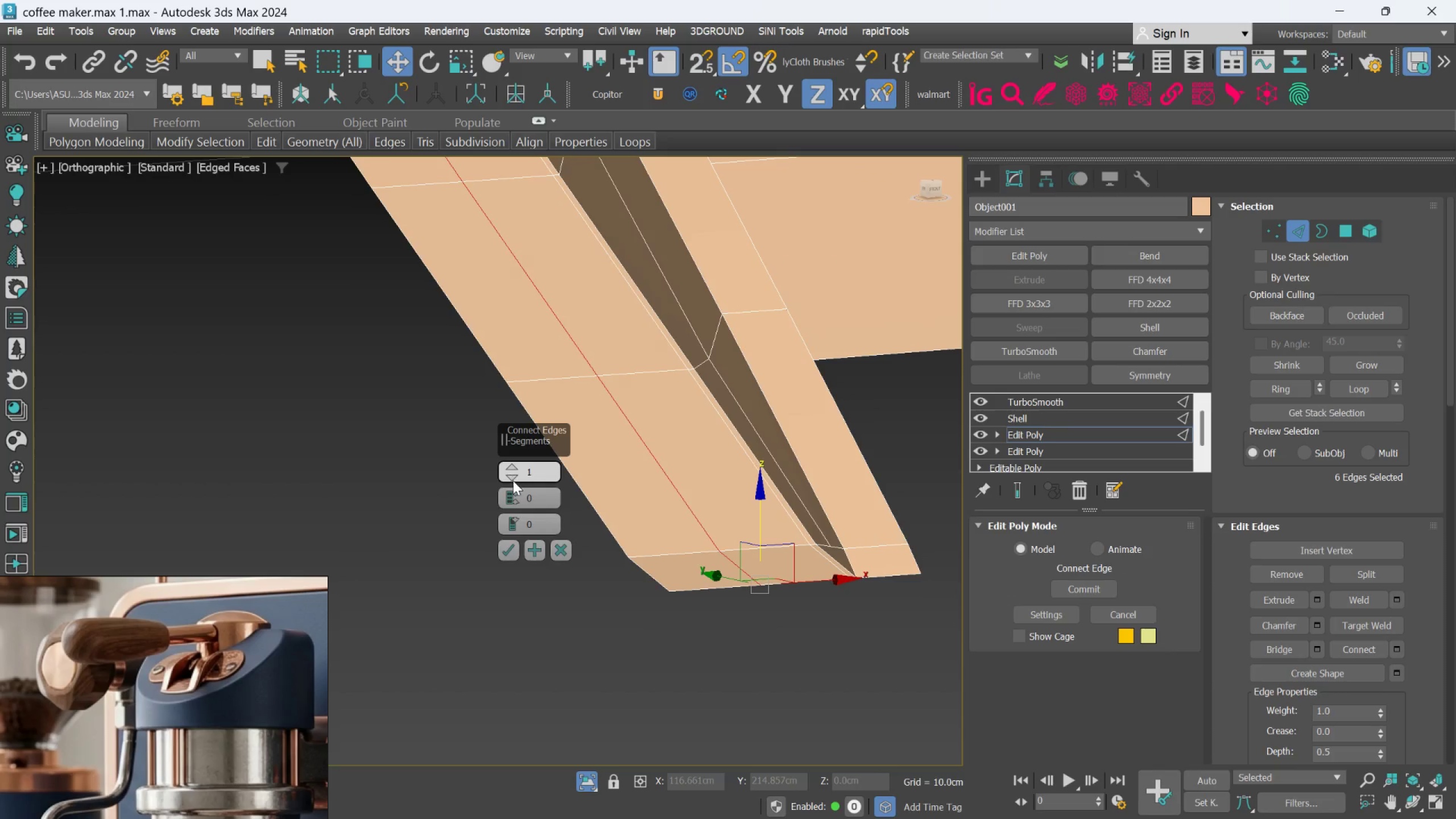 
left_click([509, 493])
 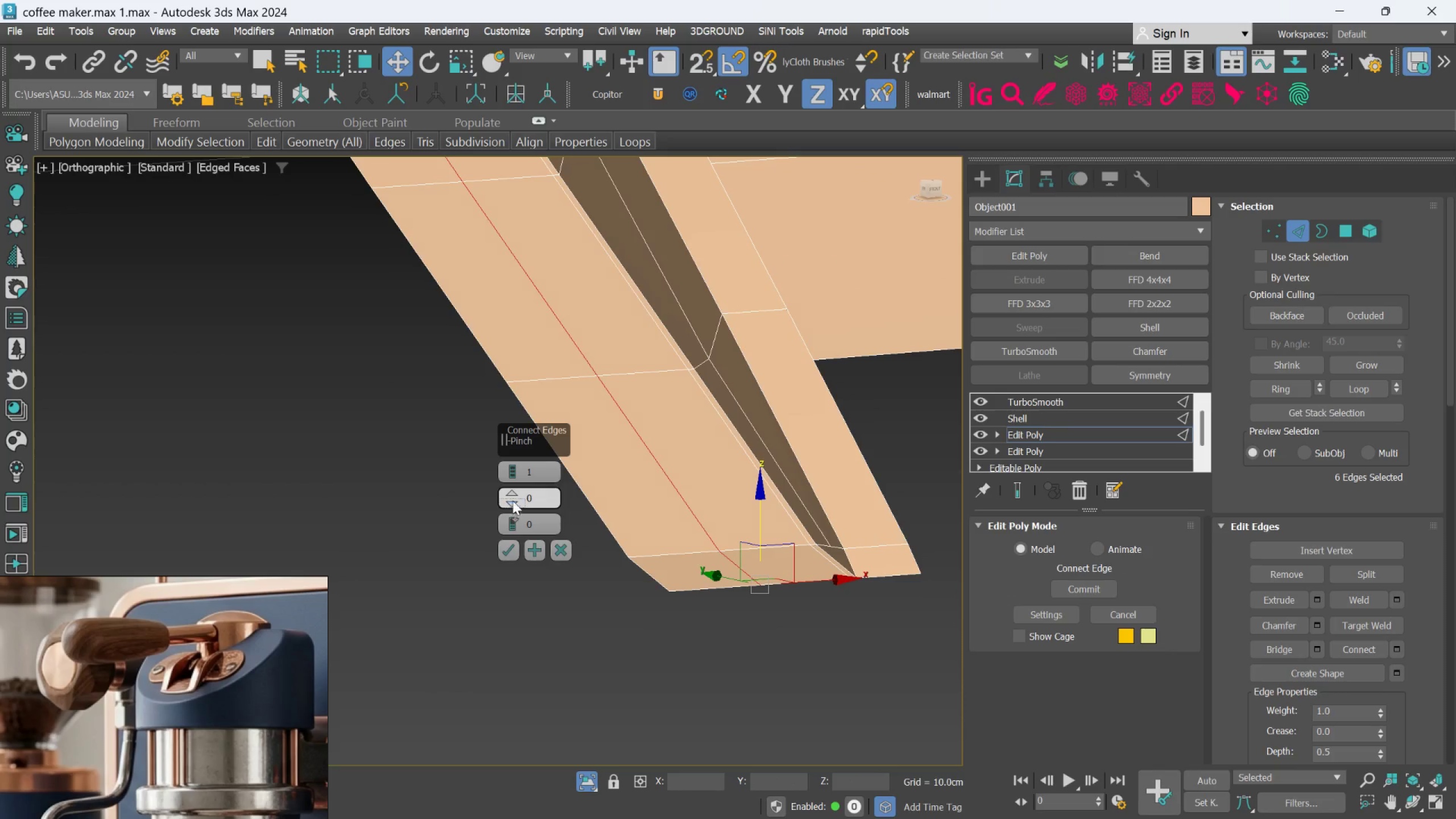 
left_click([514, 468])
 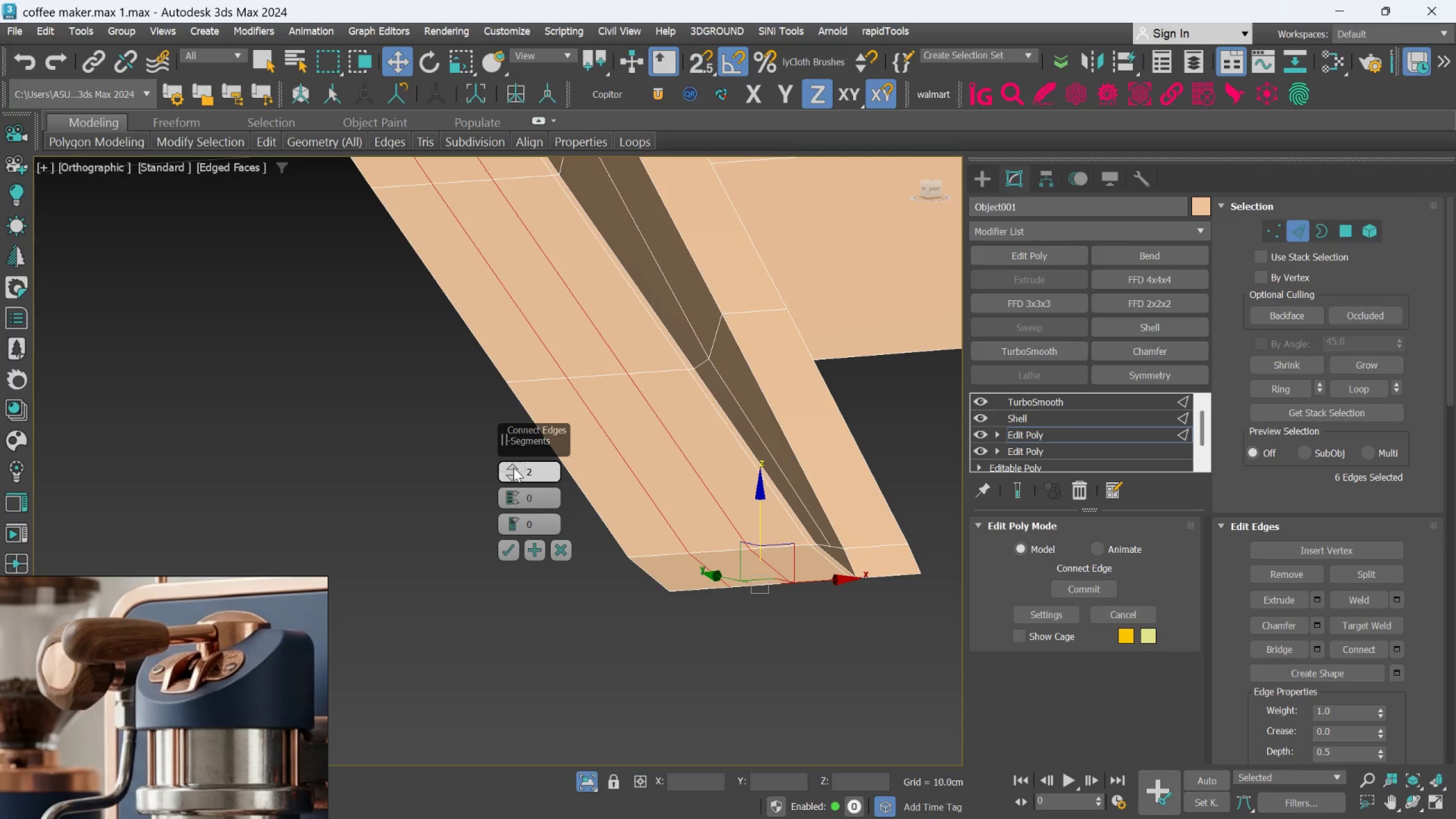 
left_click([502, 552])
 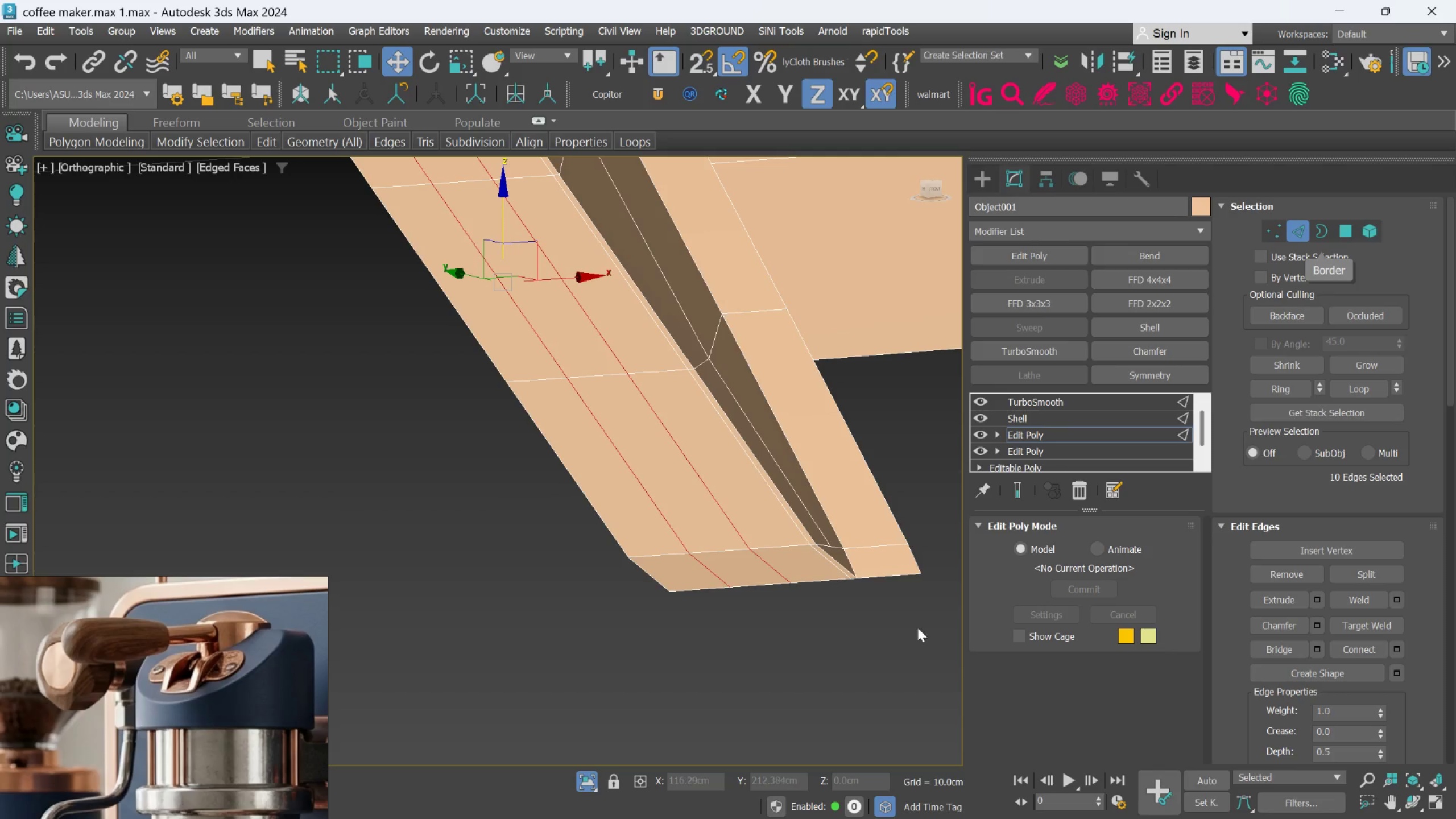 
left_click([838, 644])
 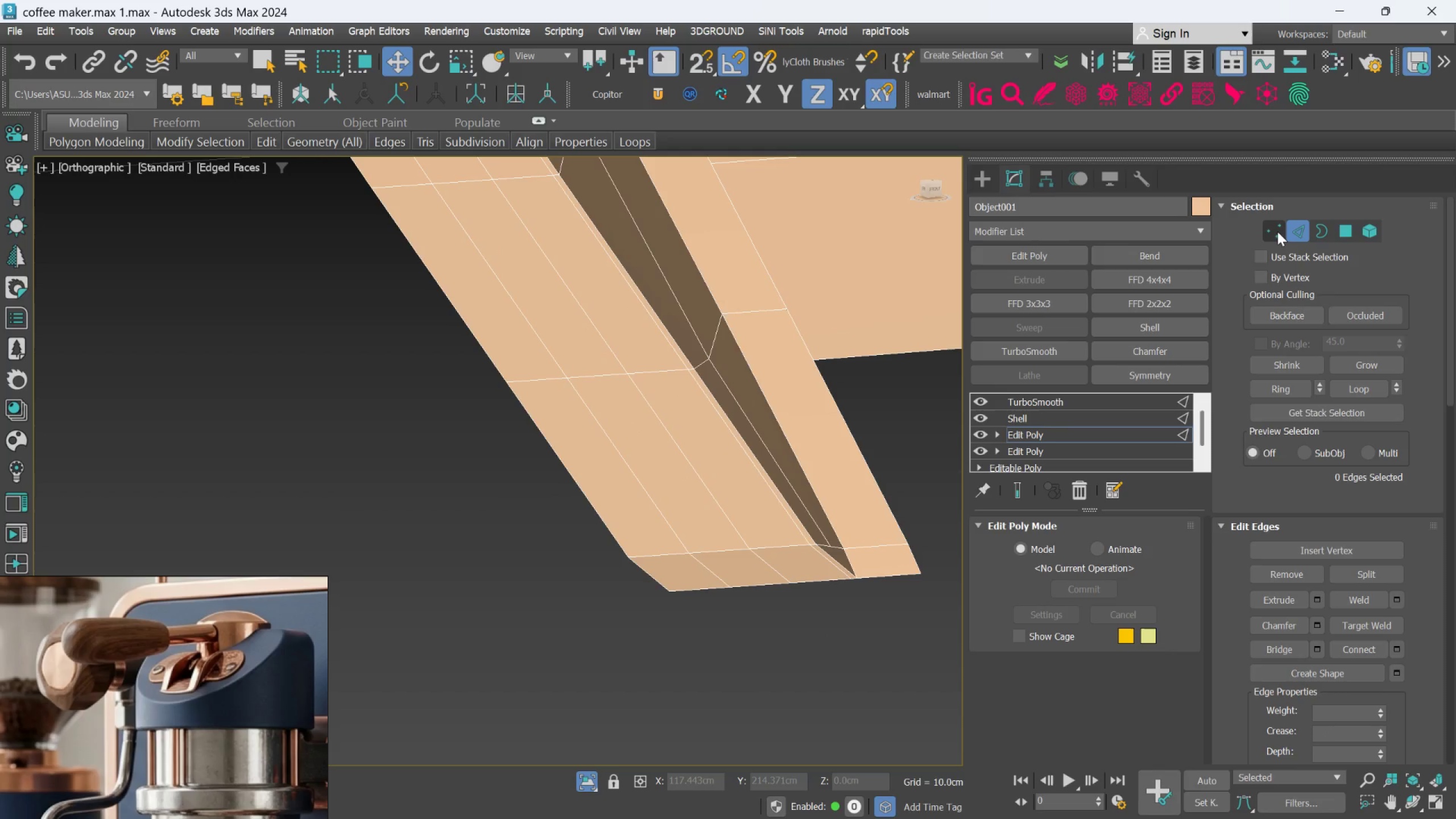 
left_click([1277, 231])
 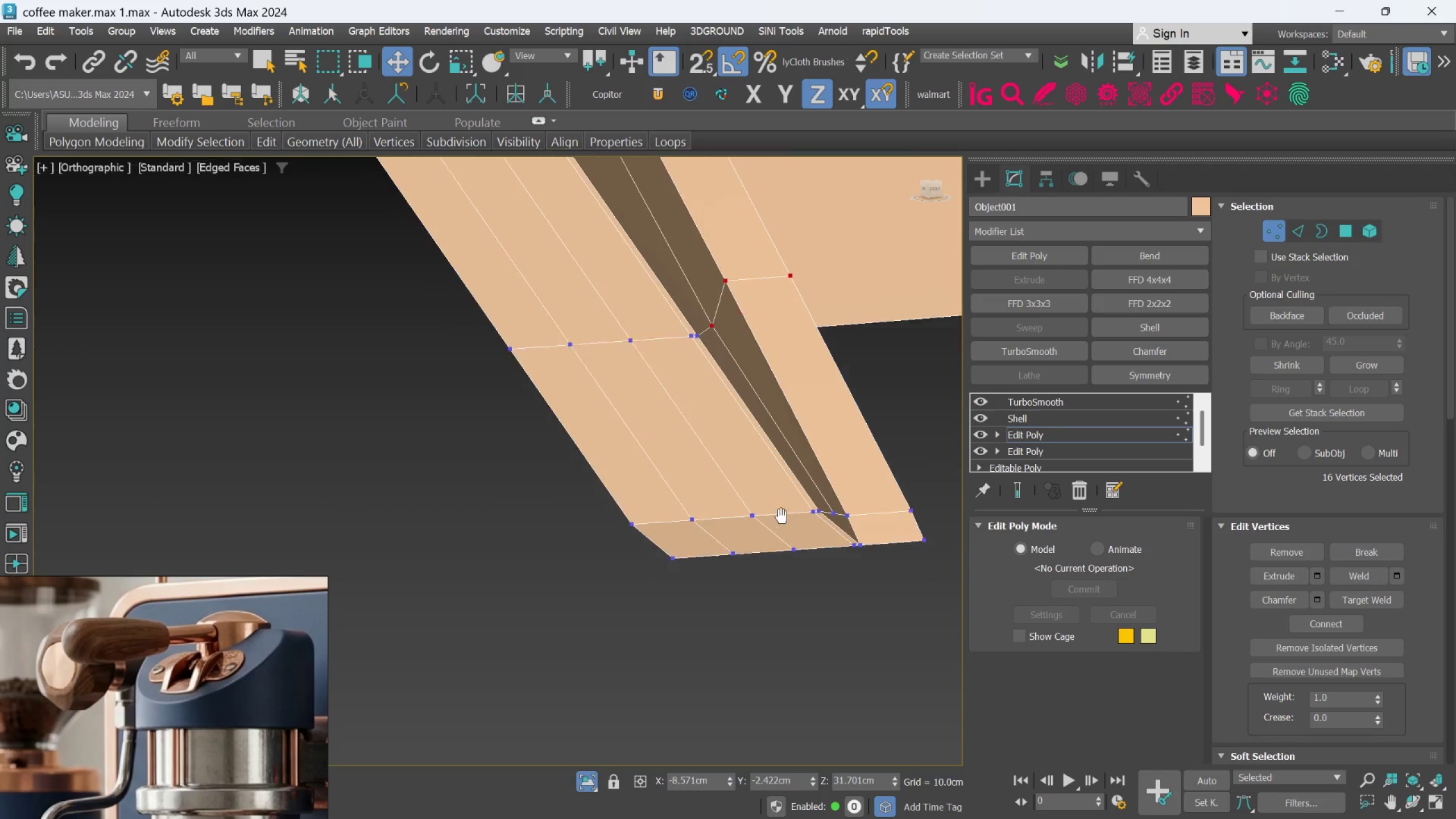 
hold_key(key=AltLeft, duration=0.52)
 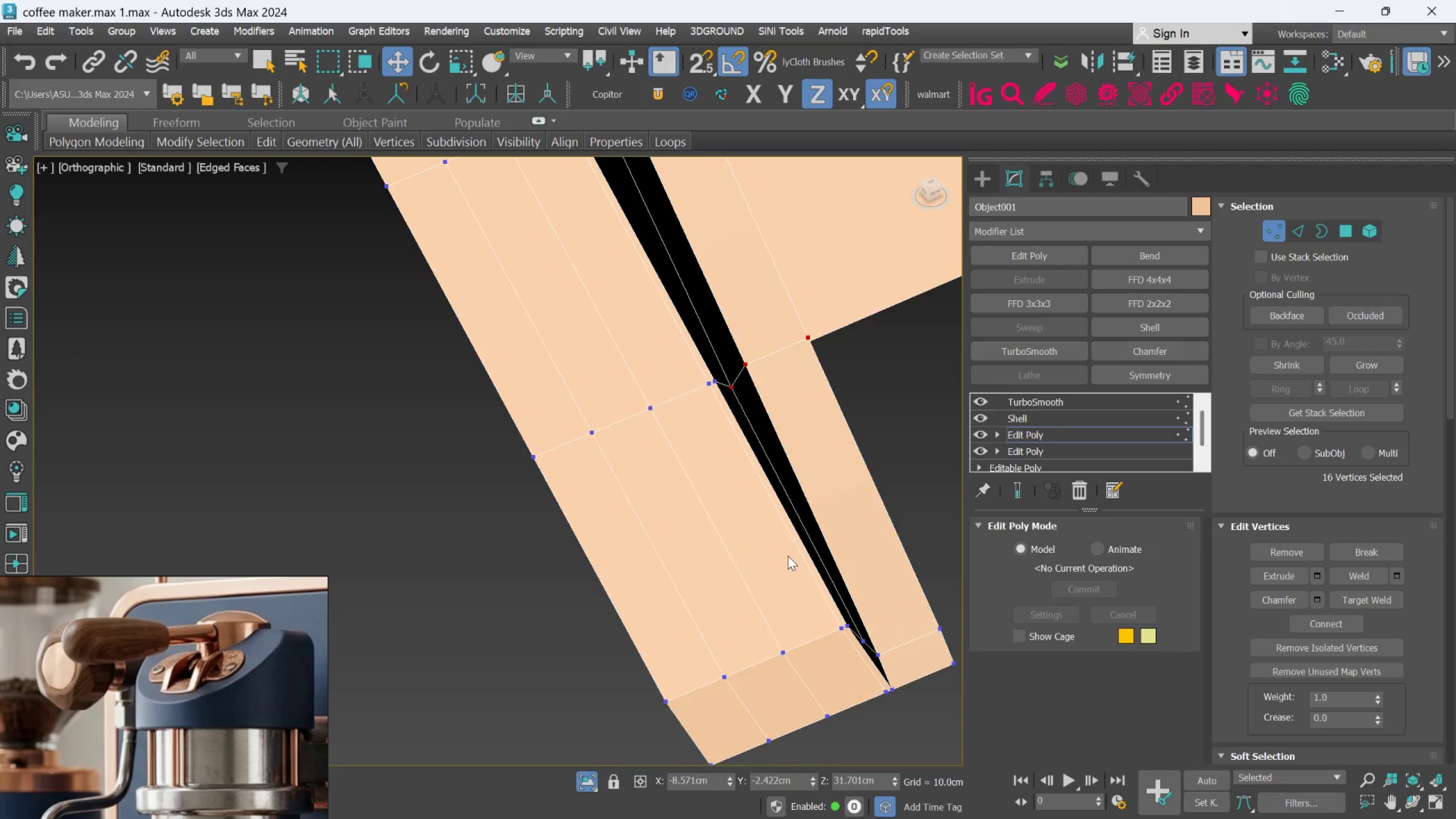 
hold_key(key=AltLeft, duration=0.33)
 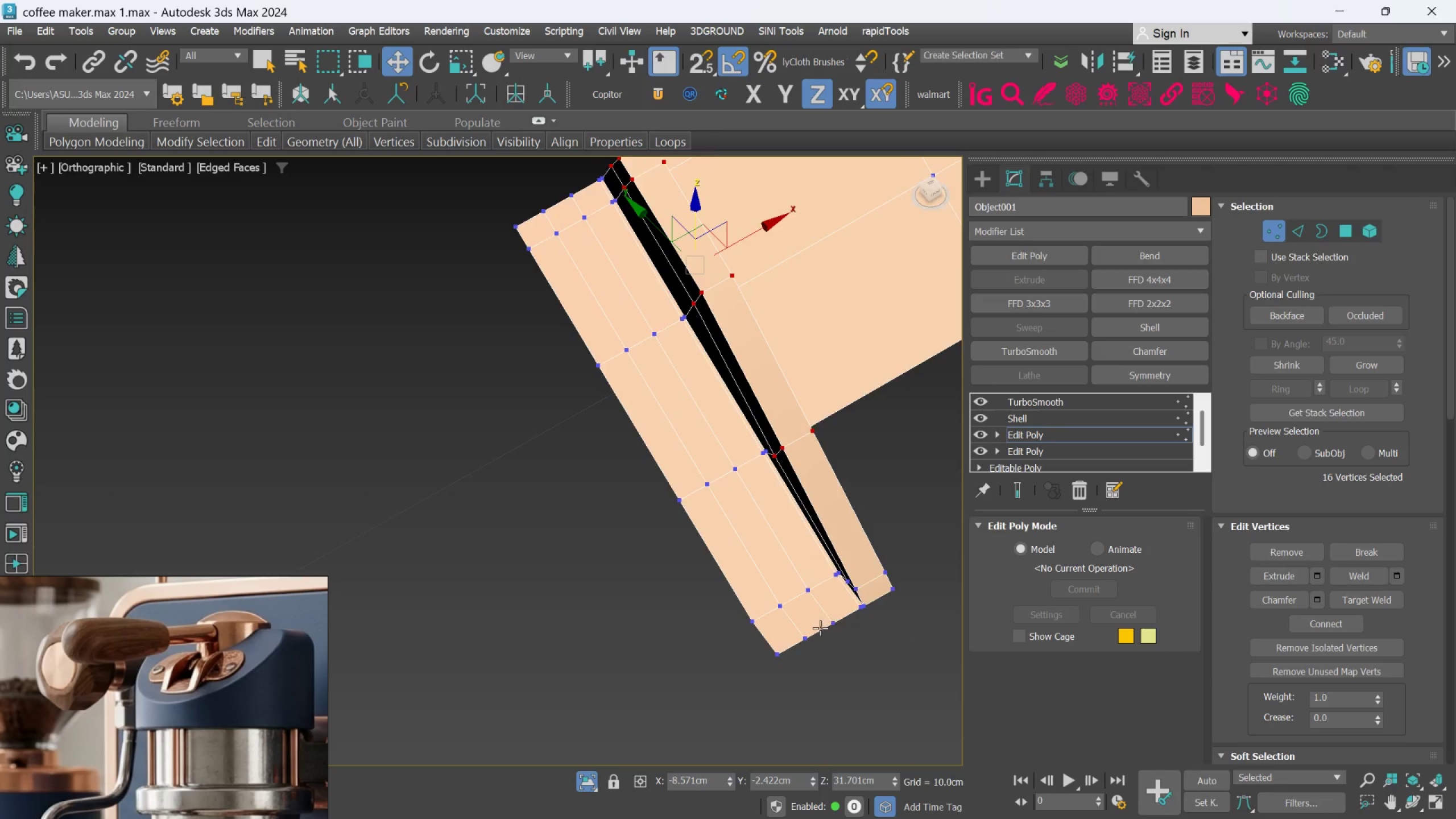 
scroll: coordinate [788, 556], scroll_direction: down, amount: 2.0
 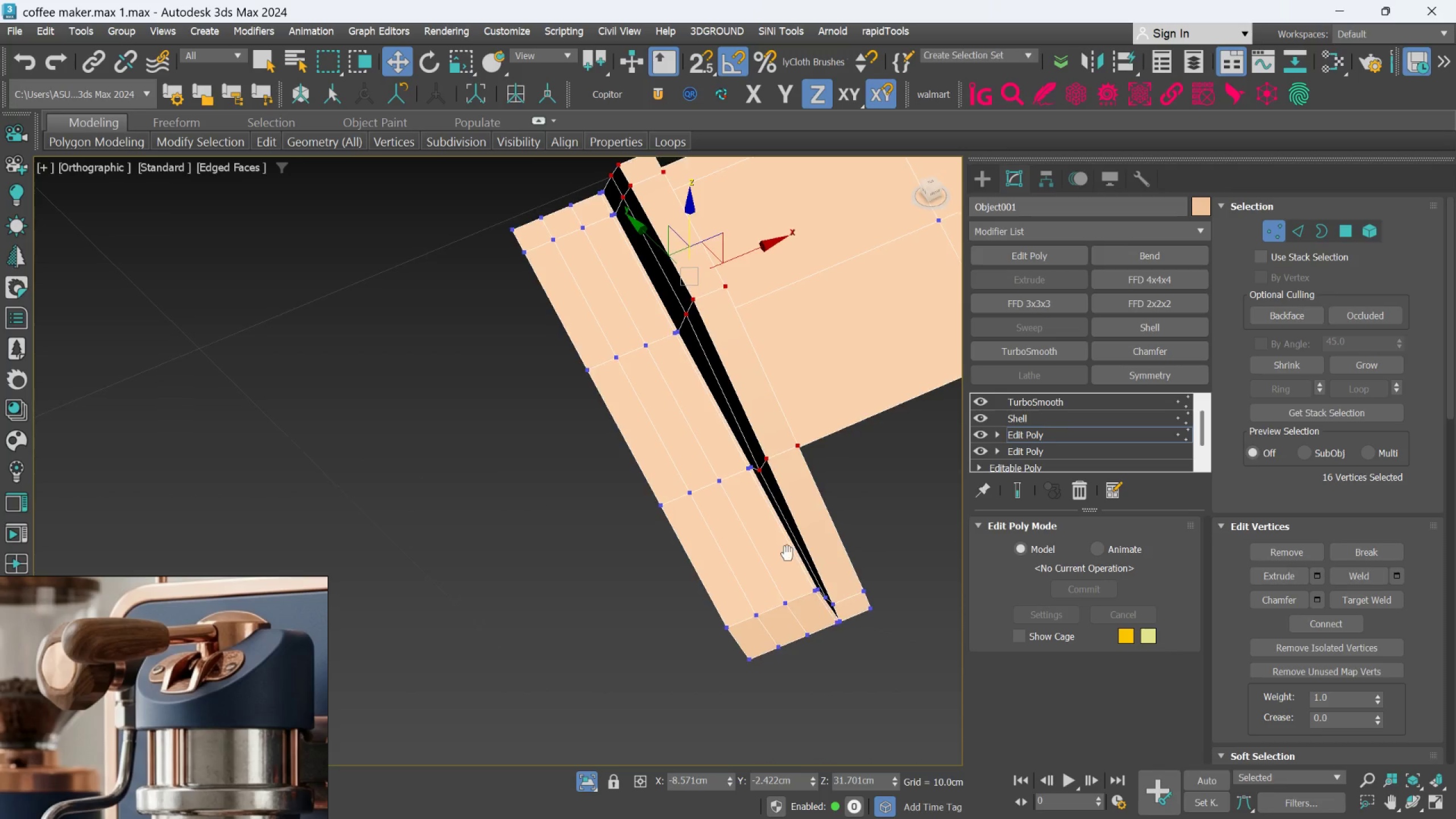 
scroll: coordinate [827, 590], scroll_direction: up, amount: 3.0
 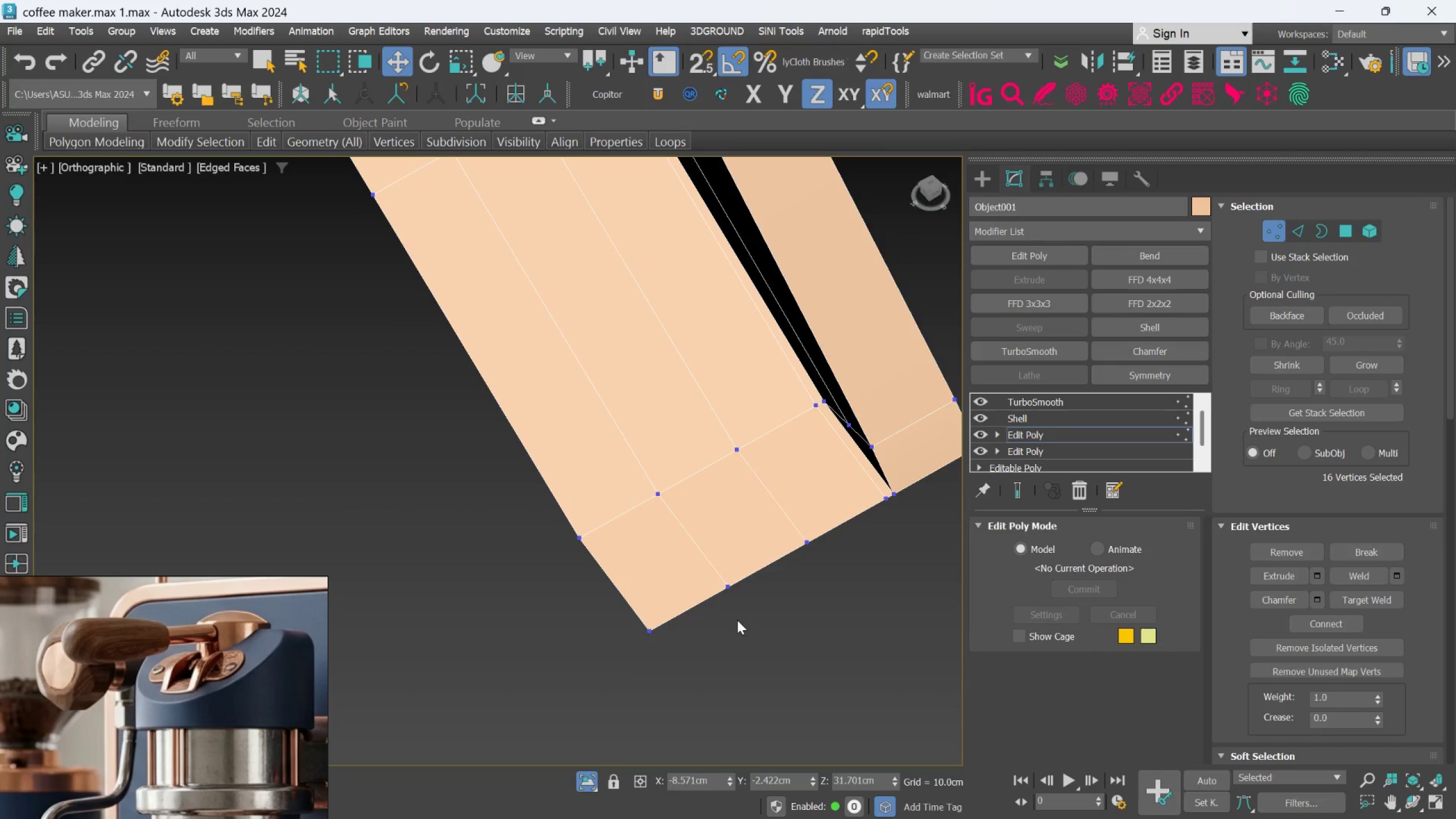 
left_click_drag(start_coordinate=[680, 642], to_coordinate=[618, 595])
 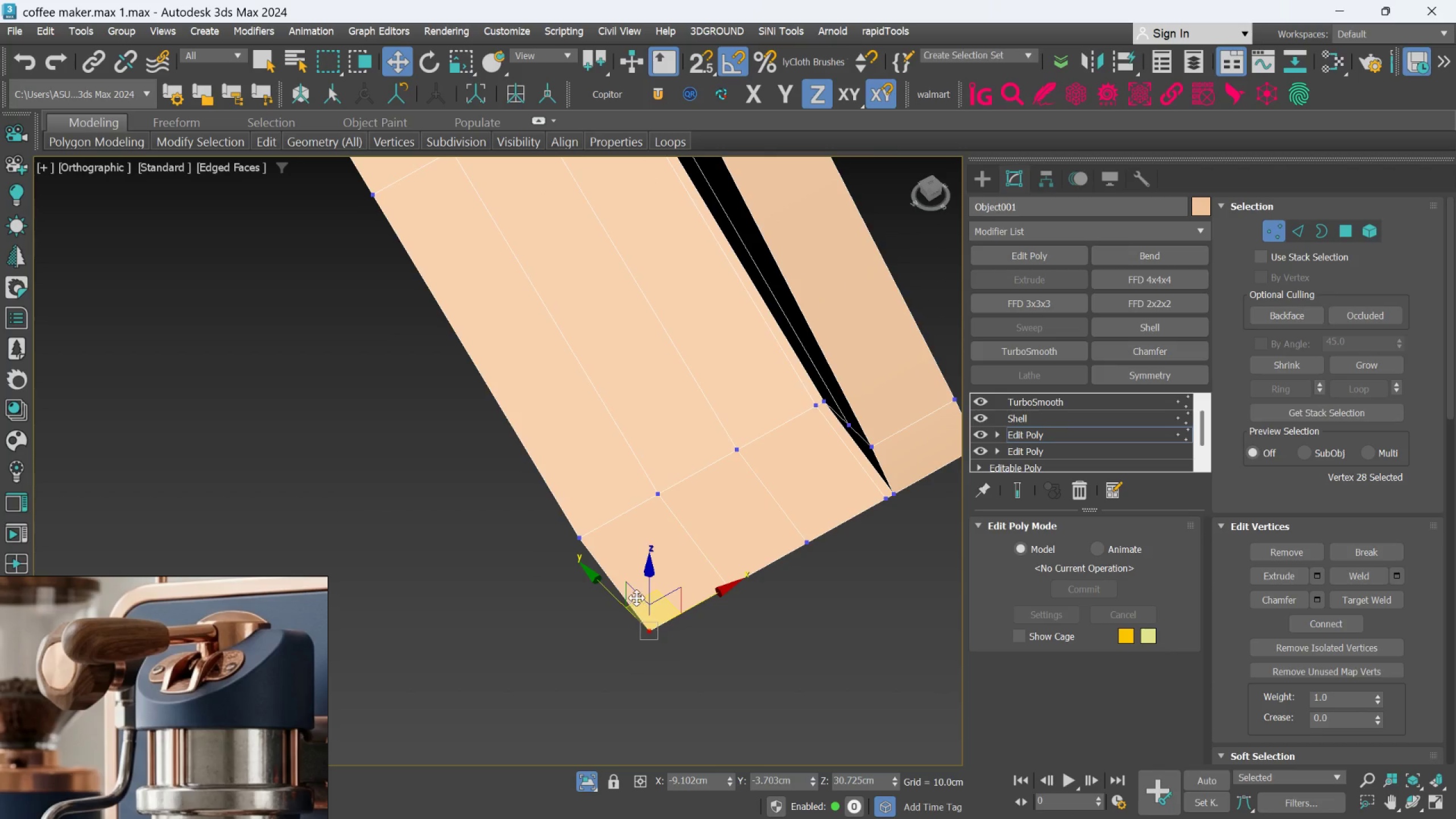 
key(Alt+AltLeft)
 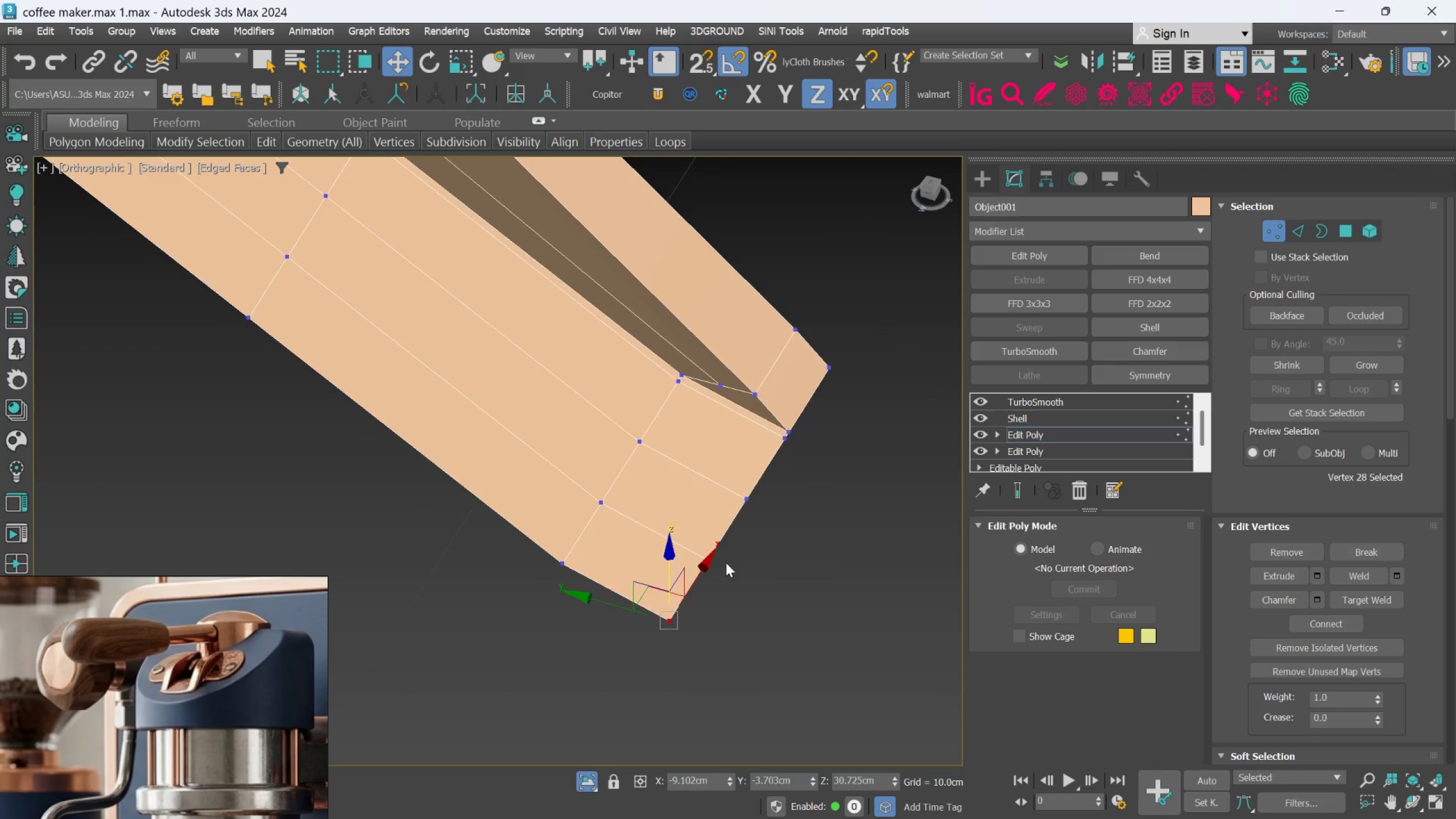 
hold_key(key=AltLeft, duration=0.41)
 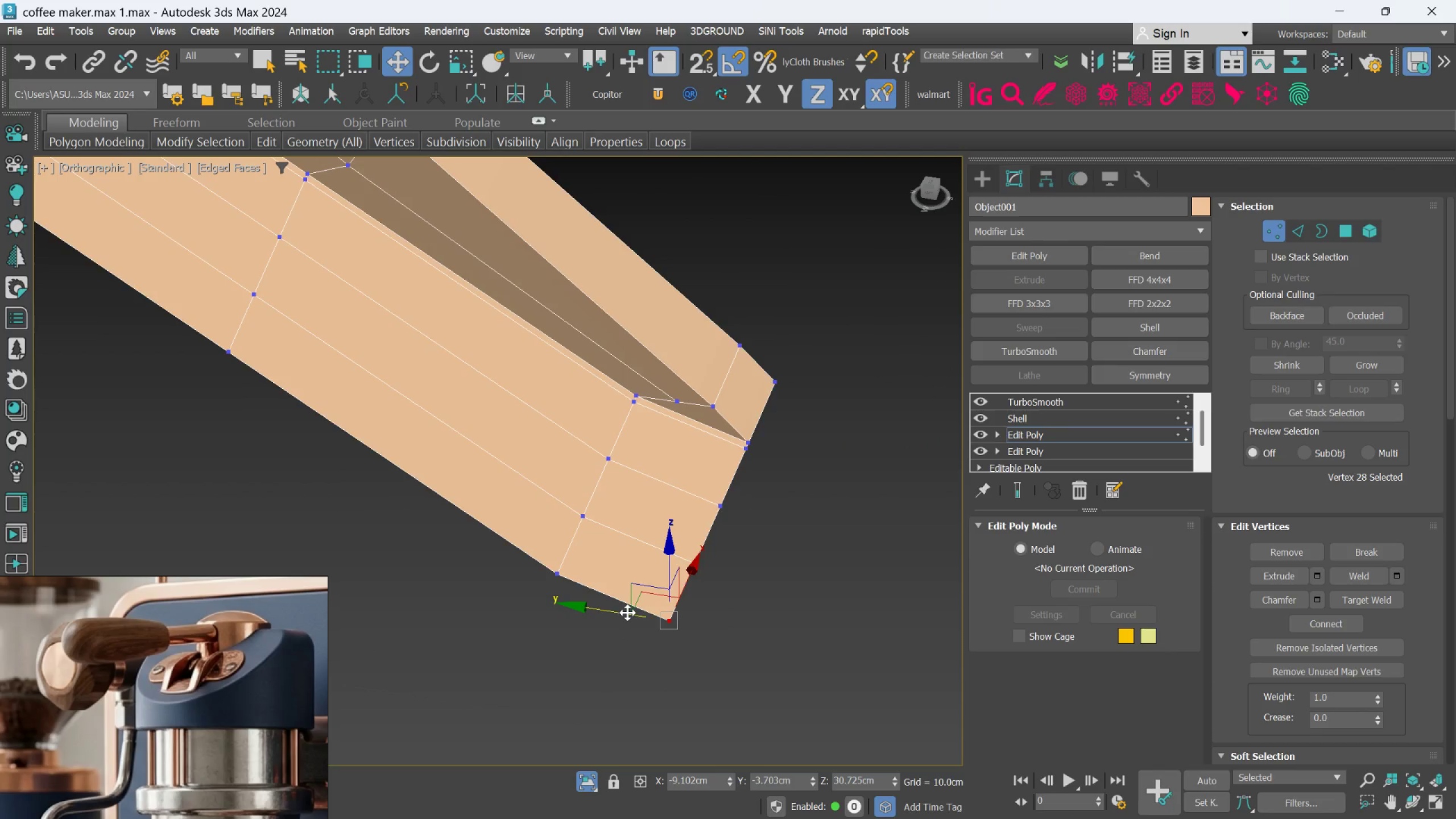 
left_click_drag(start_coordinate=[627, 612], to_coordinate=[634, 615])
 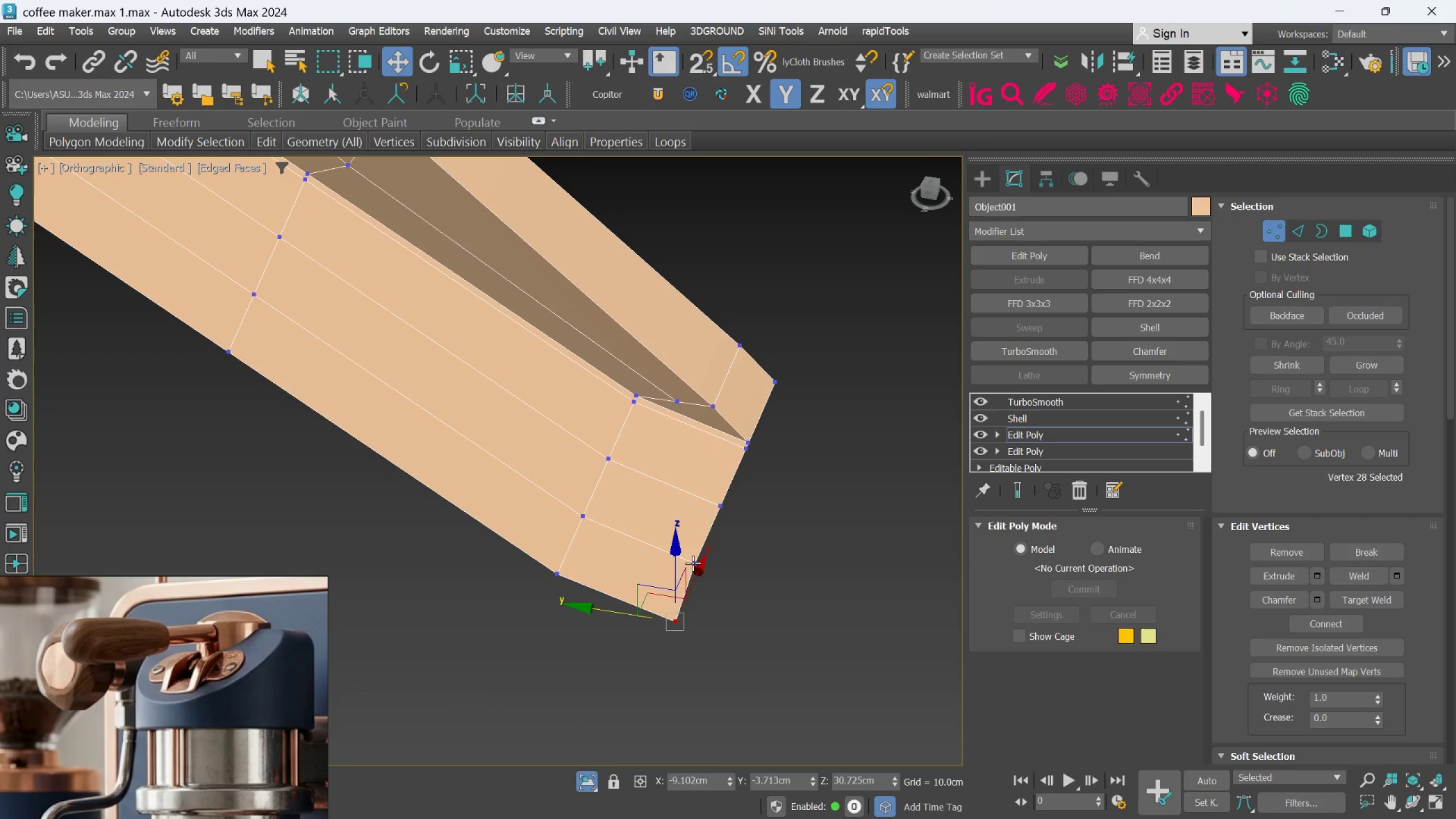 
left_click([693, 563])
 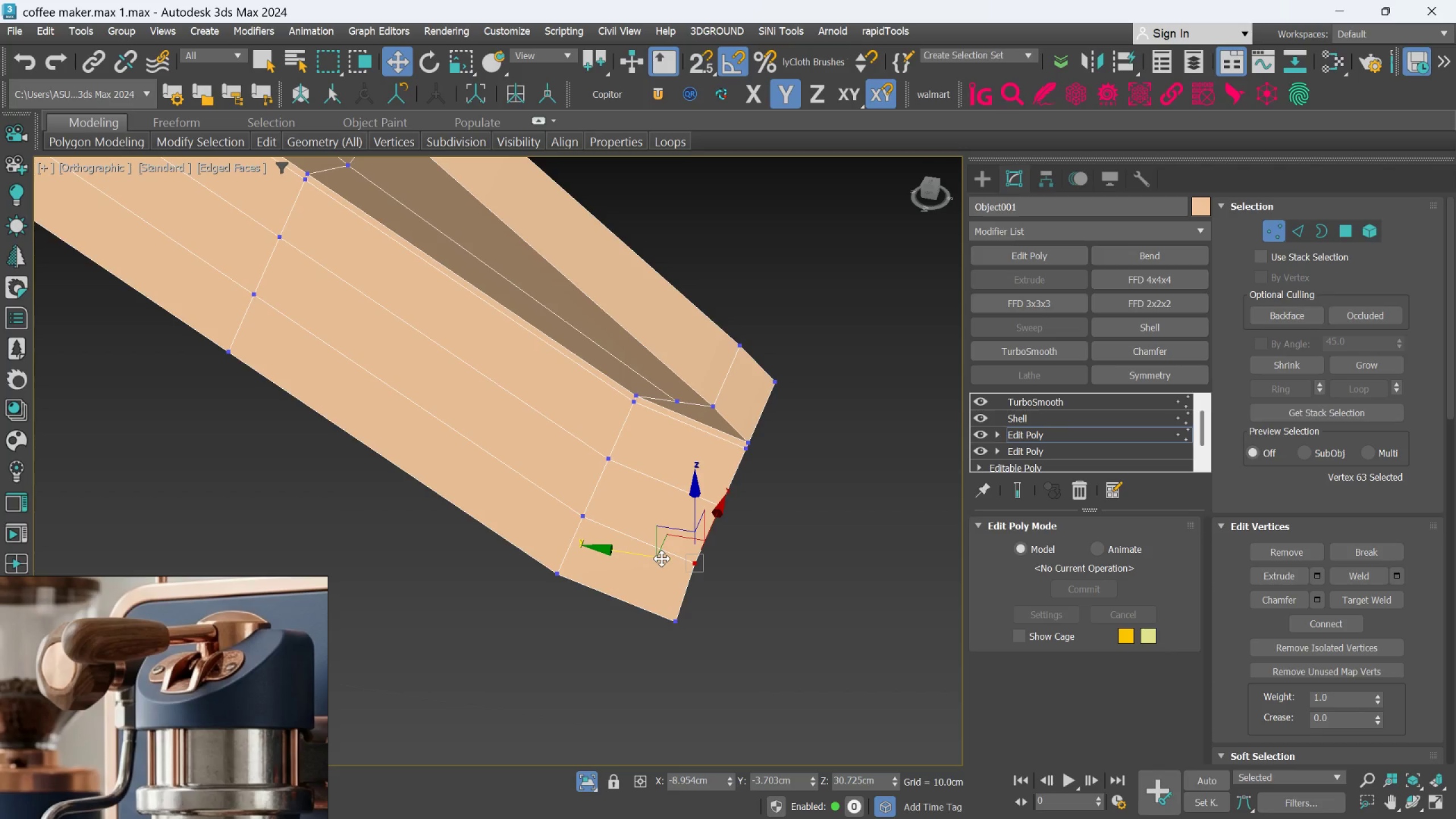 
left_click_drag(start_coordinate=[661, 556], to_coordinate=[672, 562])
 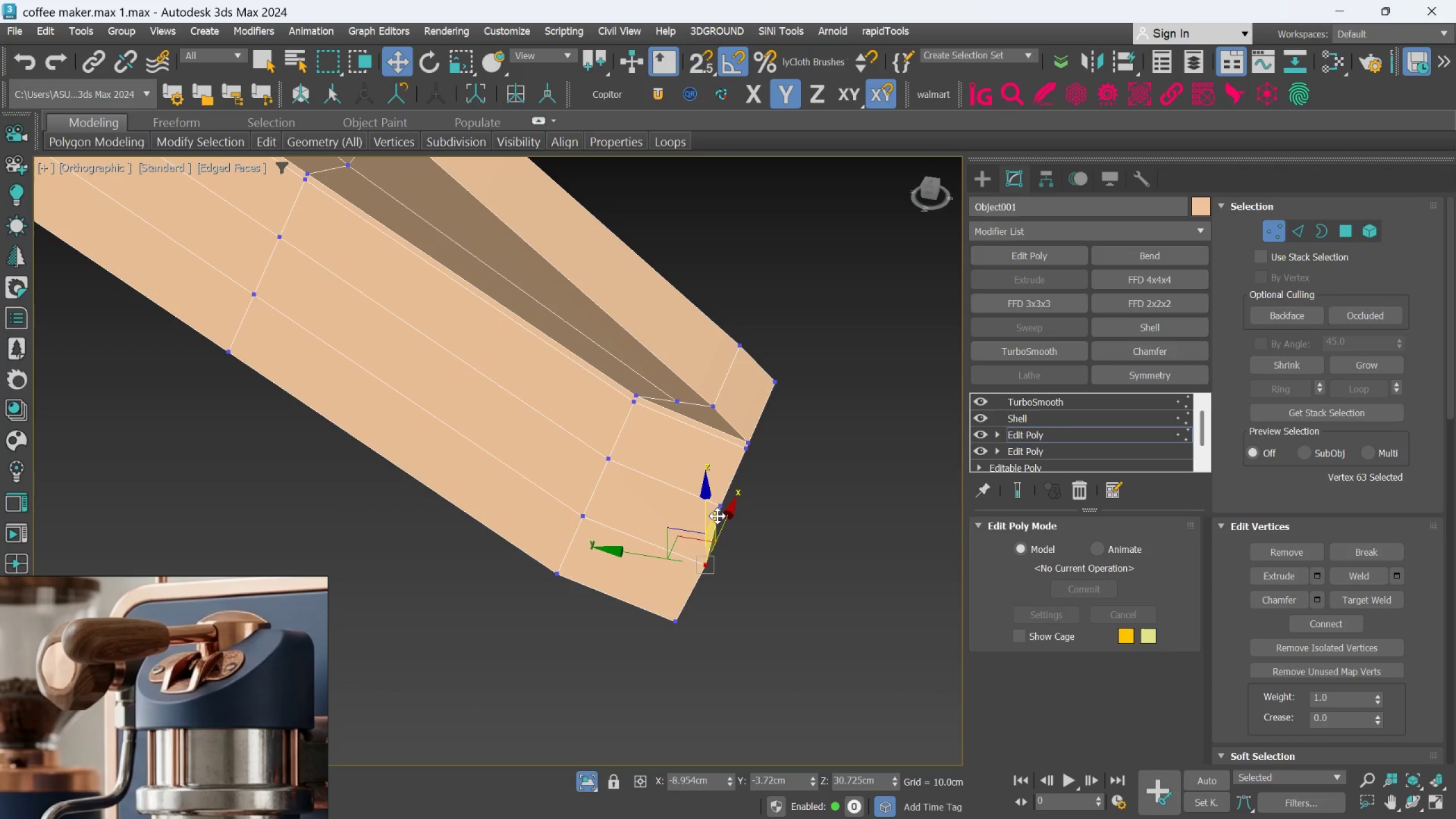 
left_click([717, 516])
 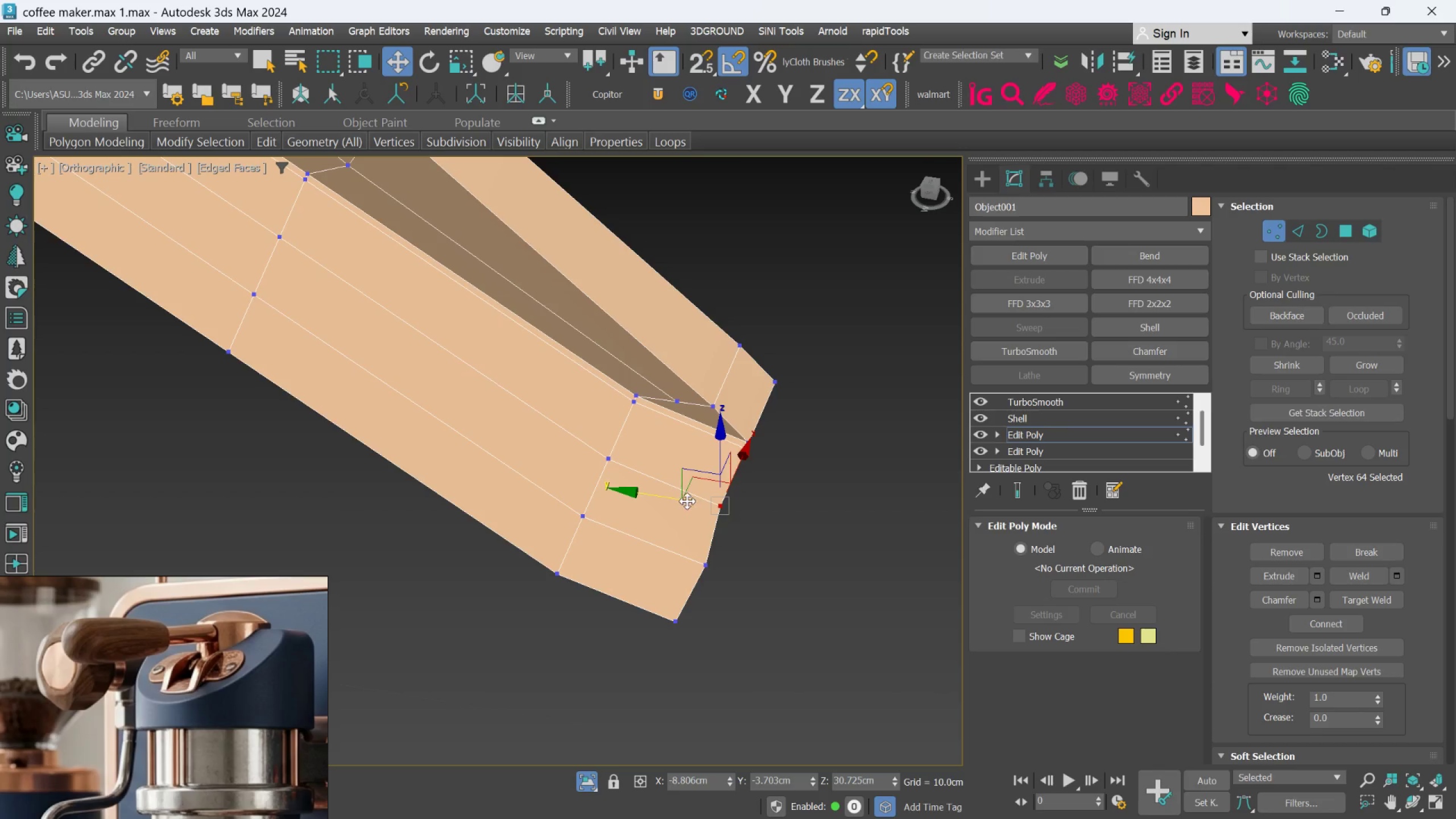 
left_click_drag(start_coordinate=[683, 500], to_coordinate=[693, 508])
 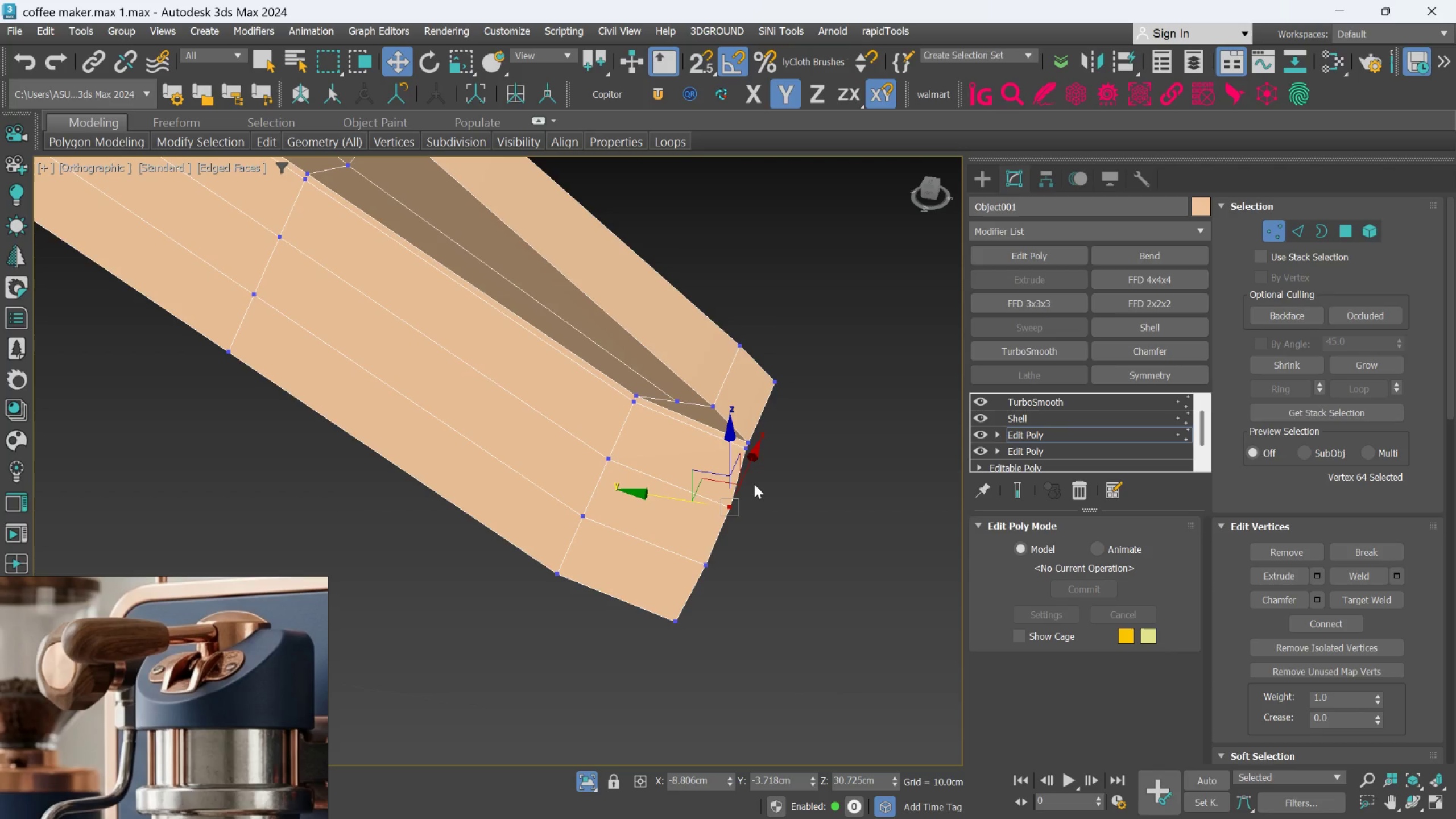 
scroll: coordinate [757, 456], scroll_direction: up, amount: 1.0
 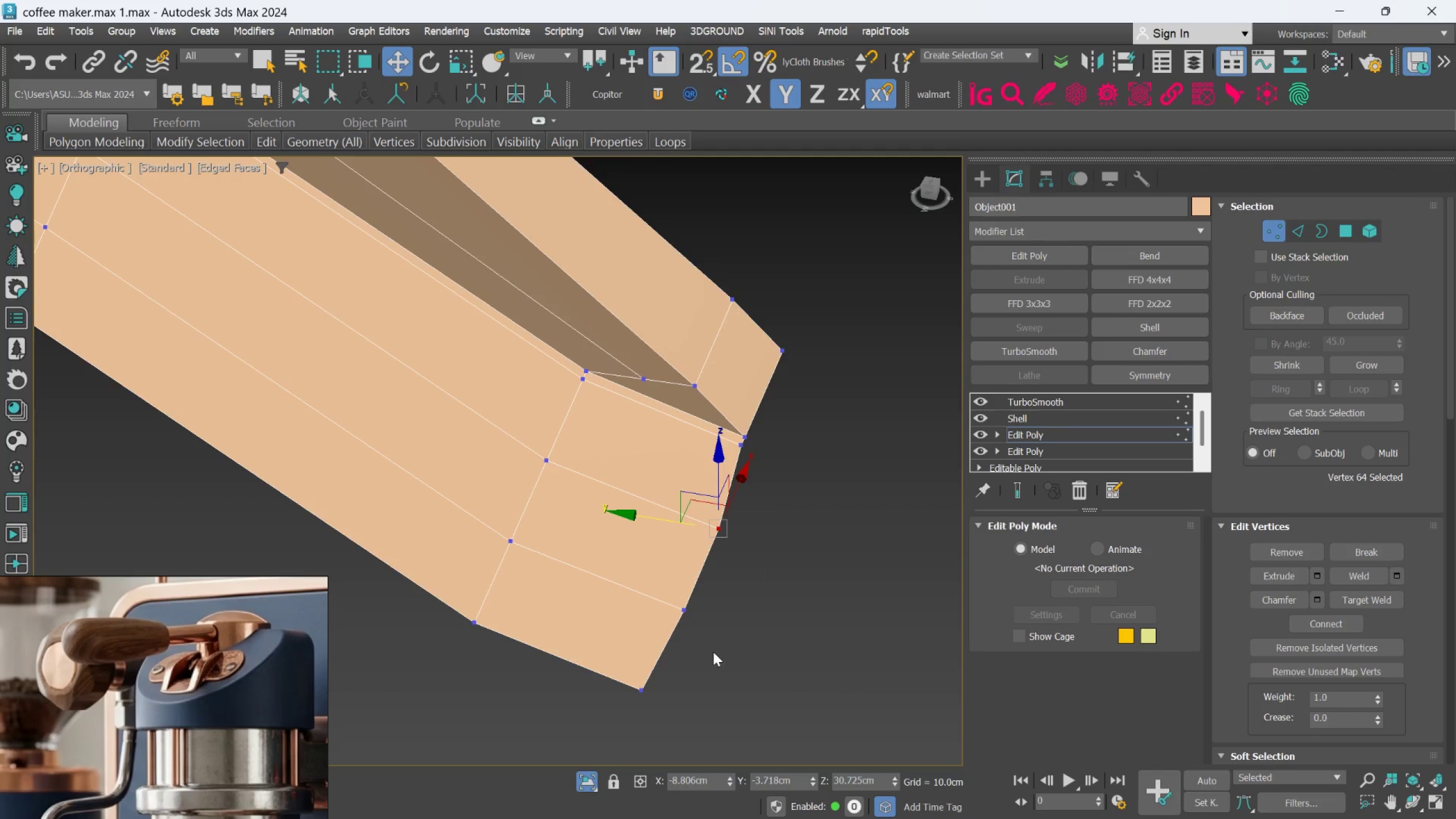 
left_click_drag(start_coordinate=[679, 700], to_coordinate=[605, 675])
 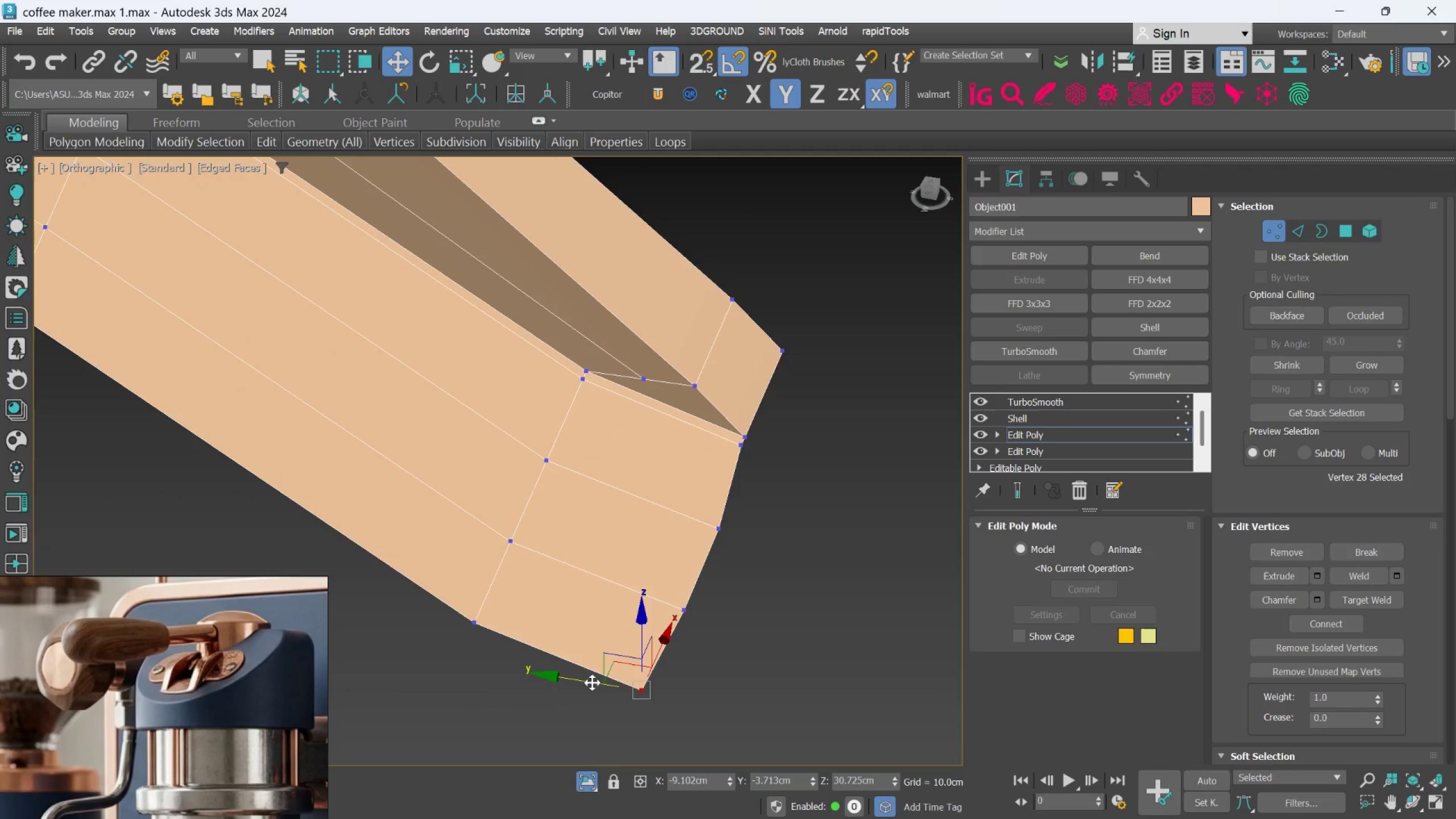 
left_click_drag(start_coordinate=[592, 682], to_coordinate=[582, 675])
 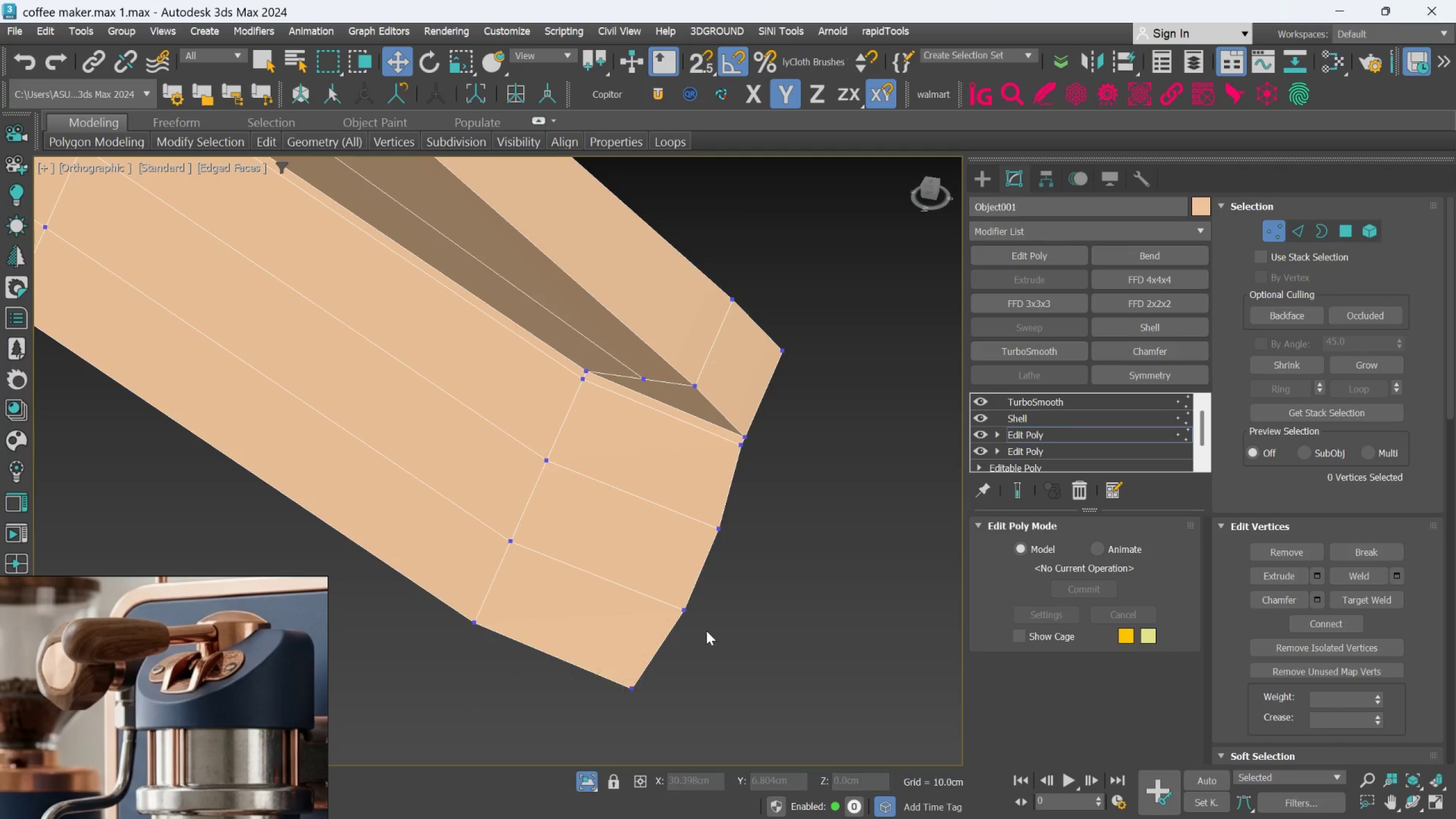 
left_click_drag(start_coordinate=[711, 629], to_coordinate=[667, 589])
 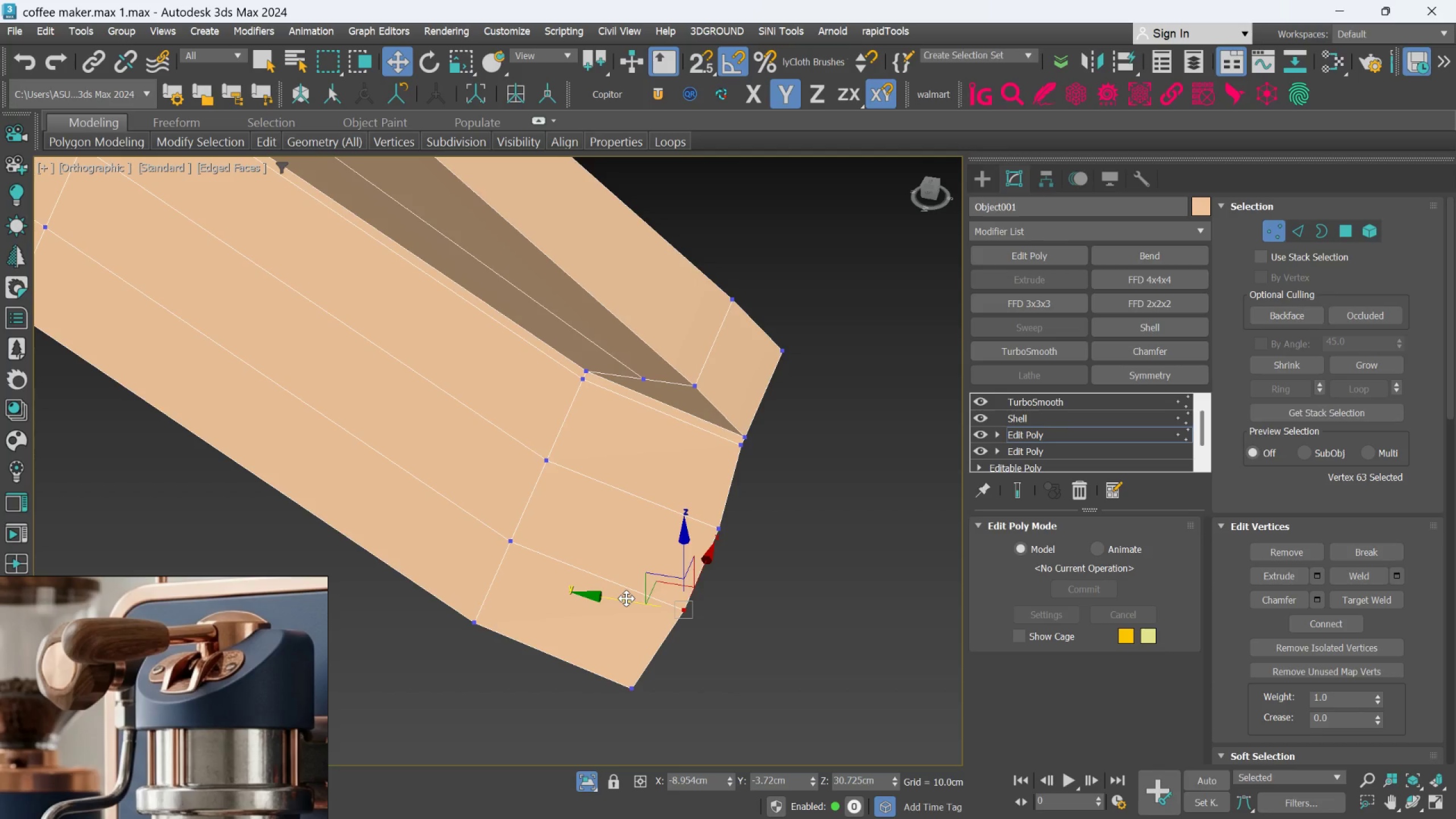 
scroll: coordinate [805, 630], scroll_direction: down, amount: 1.0
 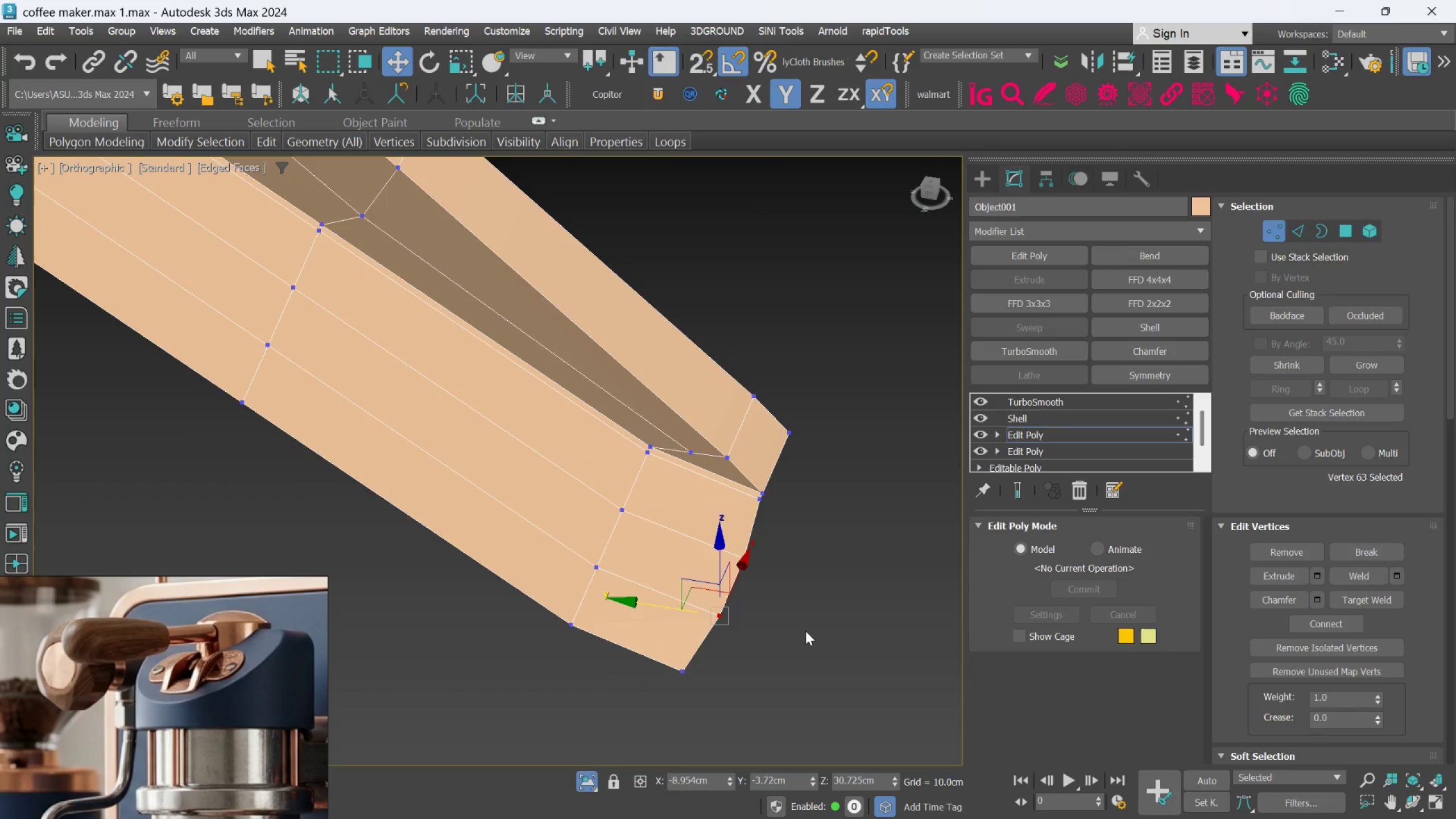 
key(Control+Z)
 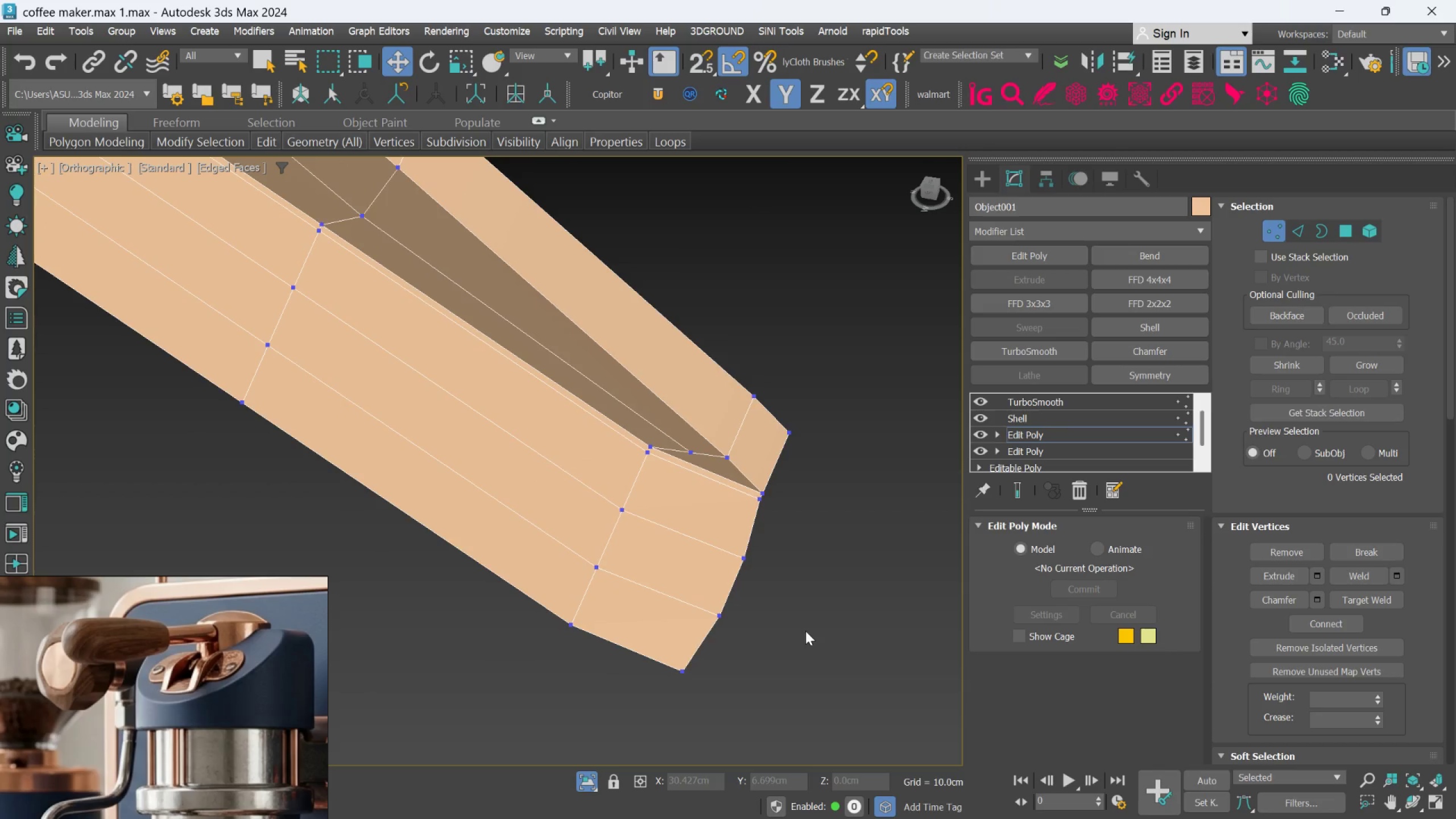 
key(Control+Z)
 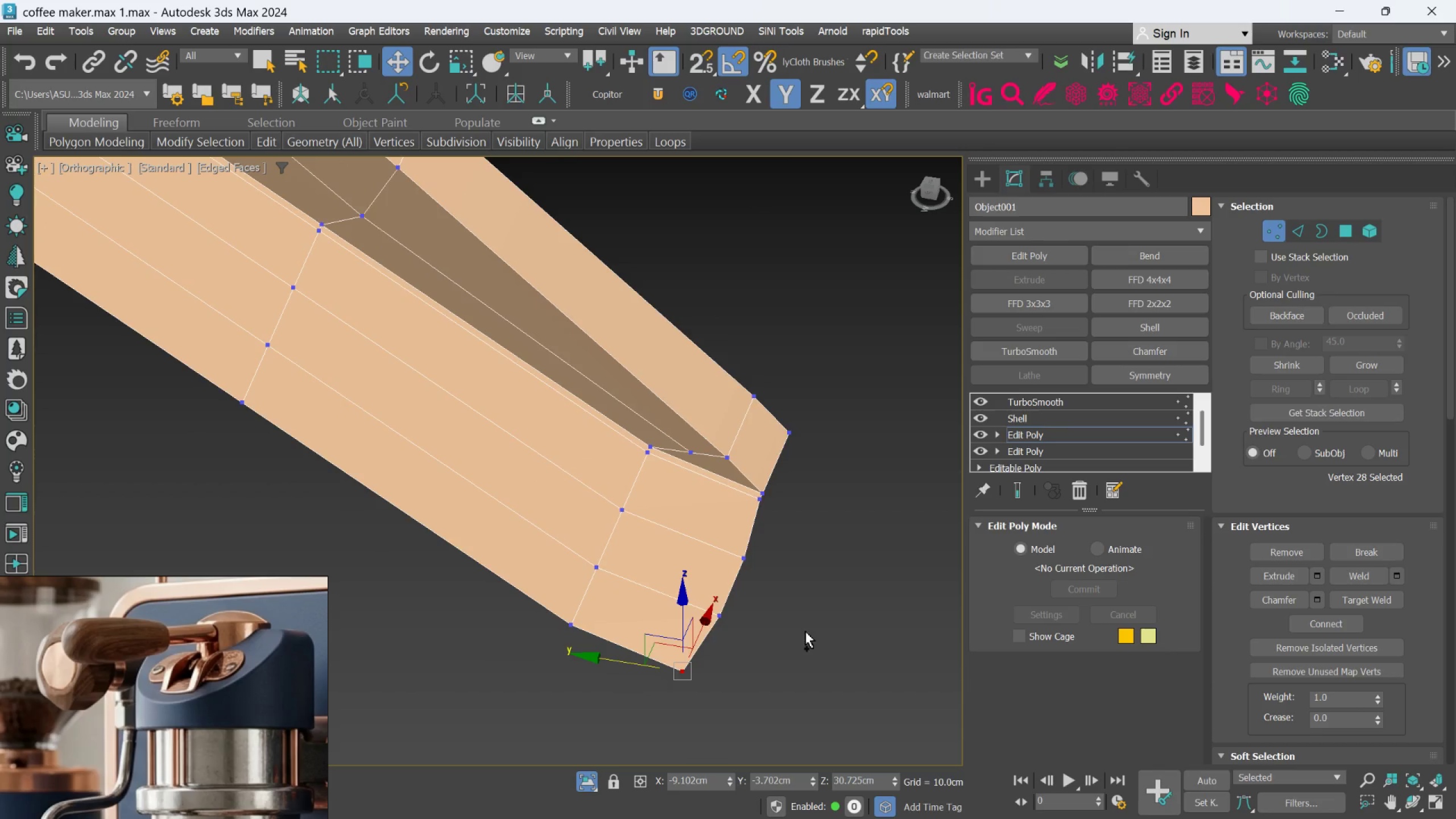 
key(Control+Z)
 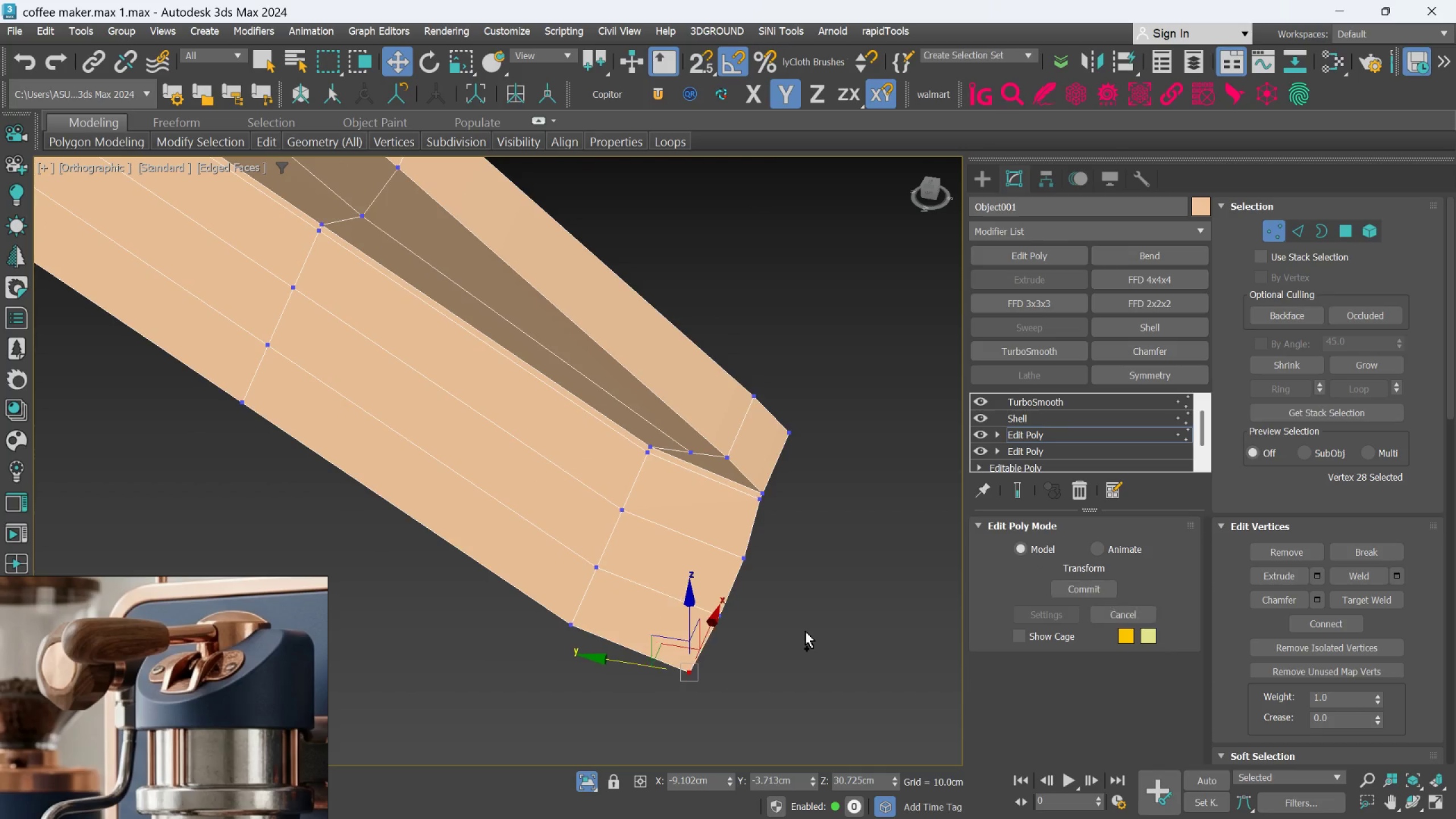 
key(Control+Z)
 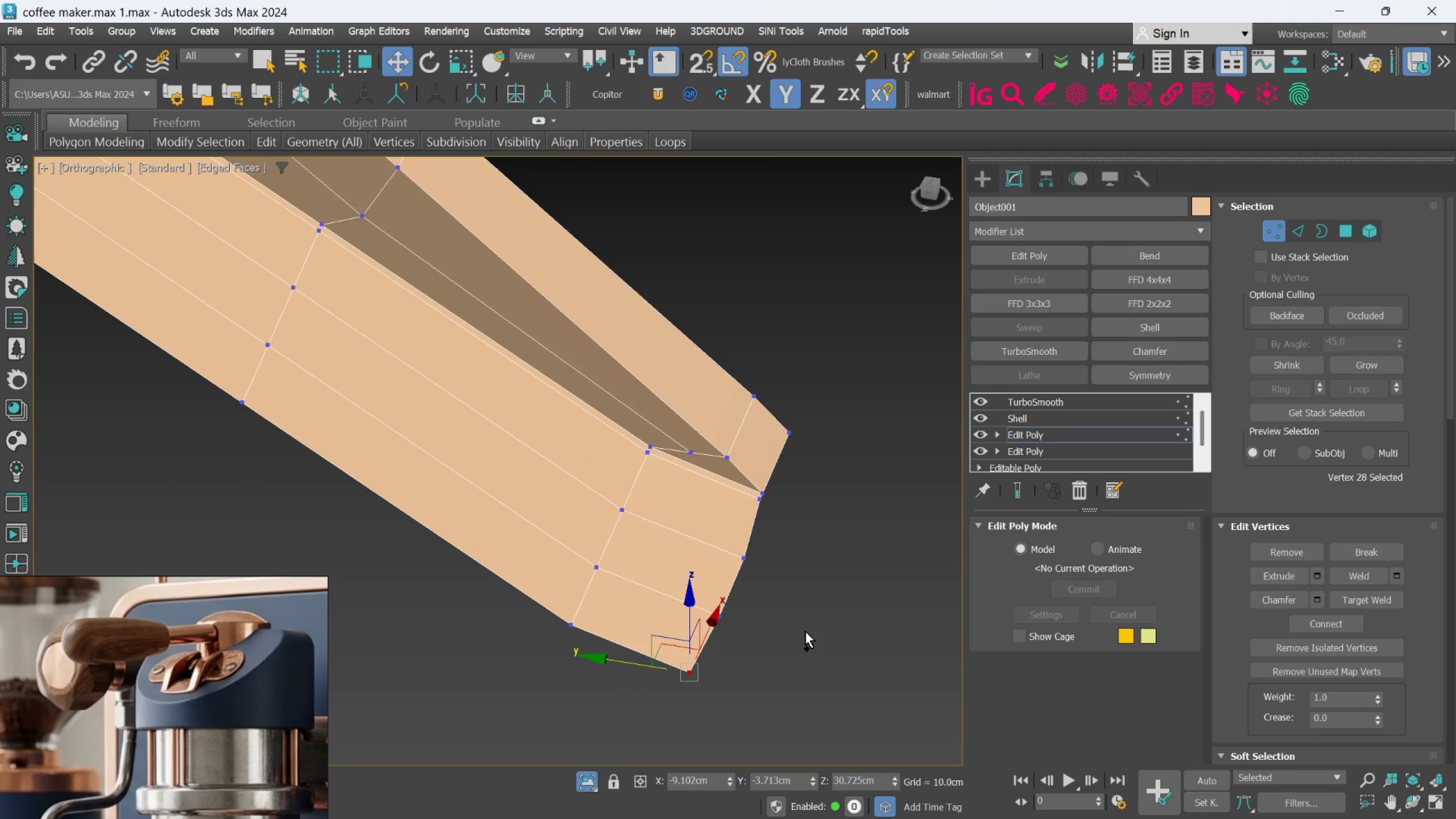 
key(Control+Z)
 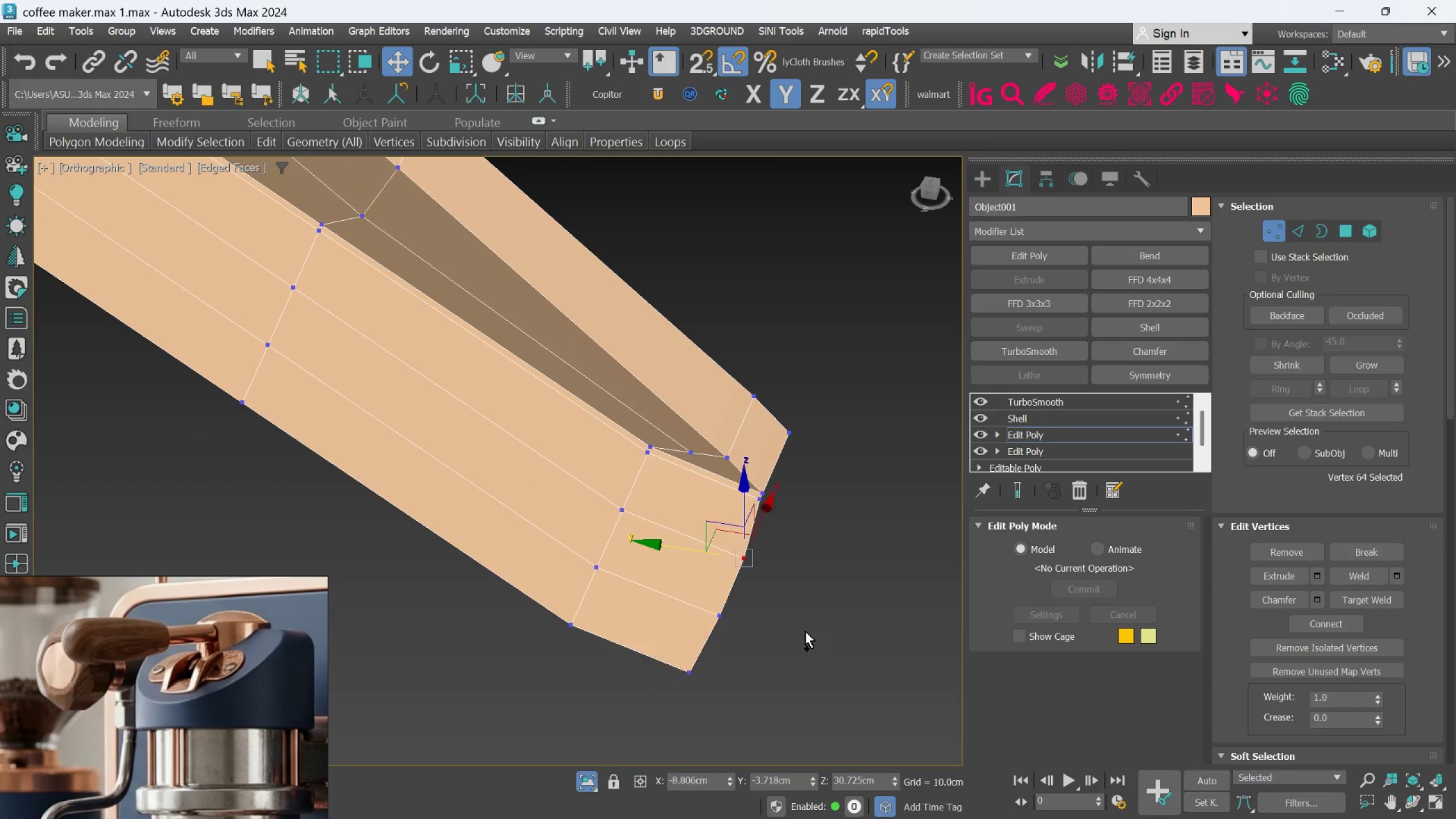 
key(Control+Z)
 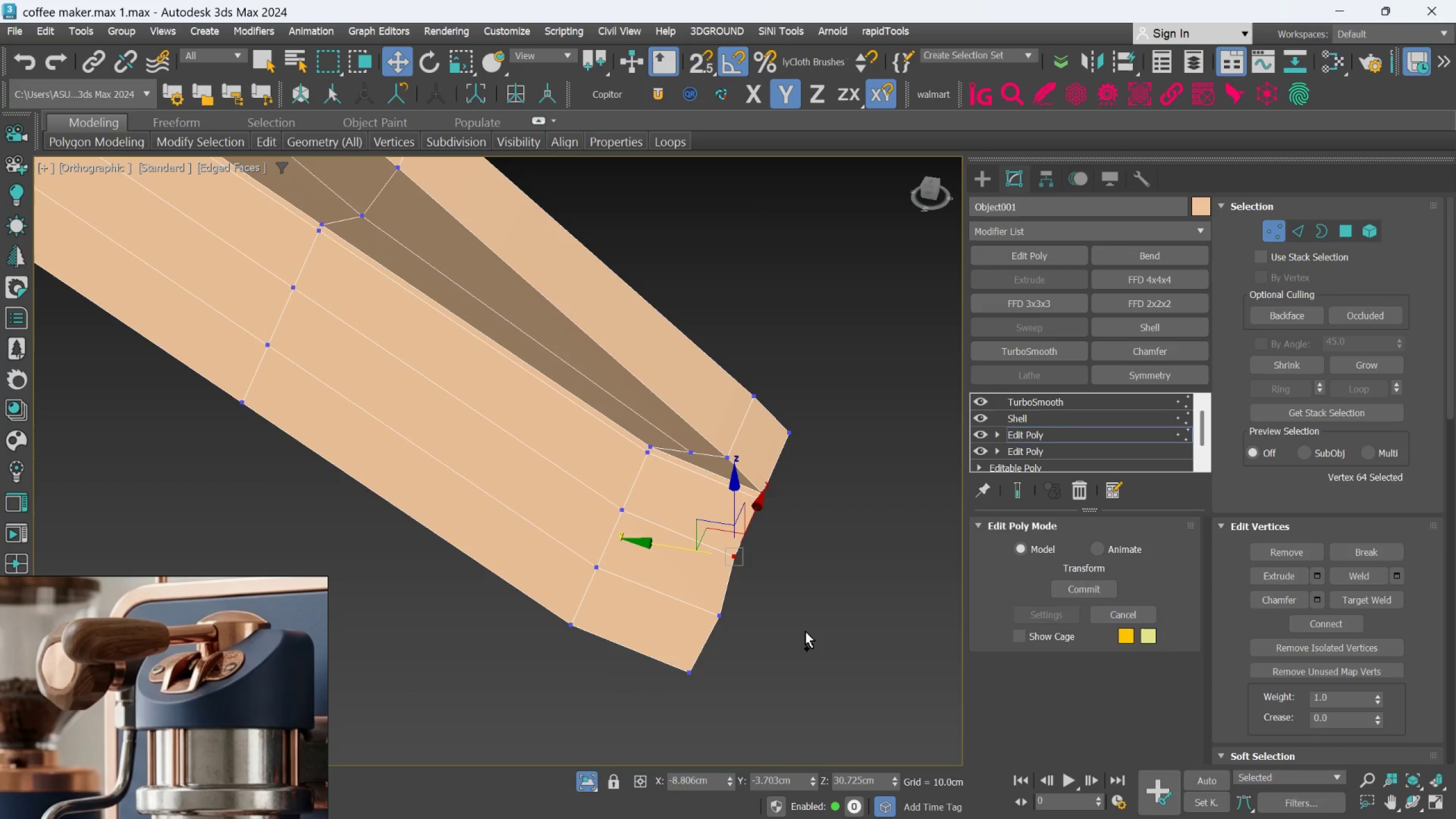 
key(Control+Z)
 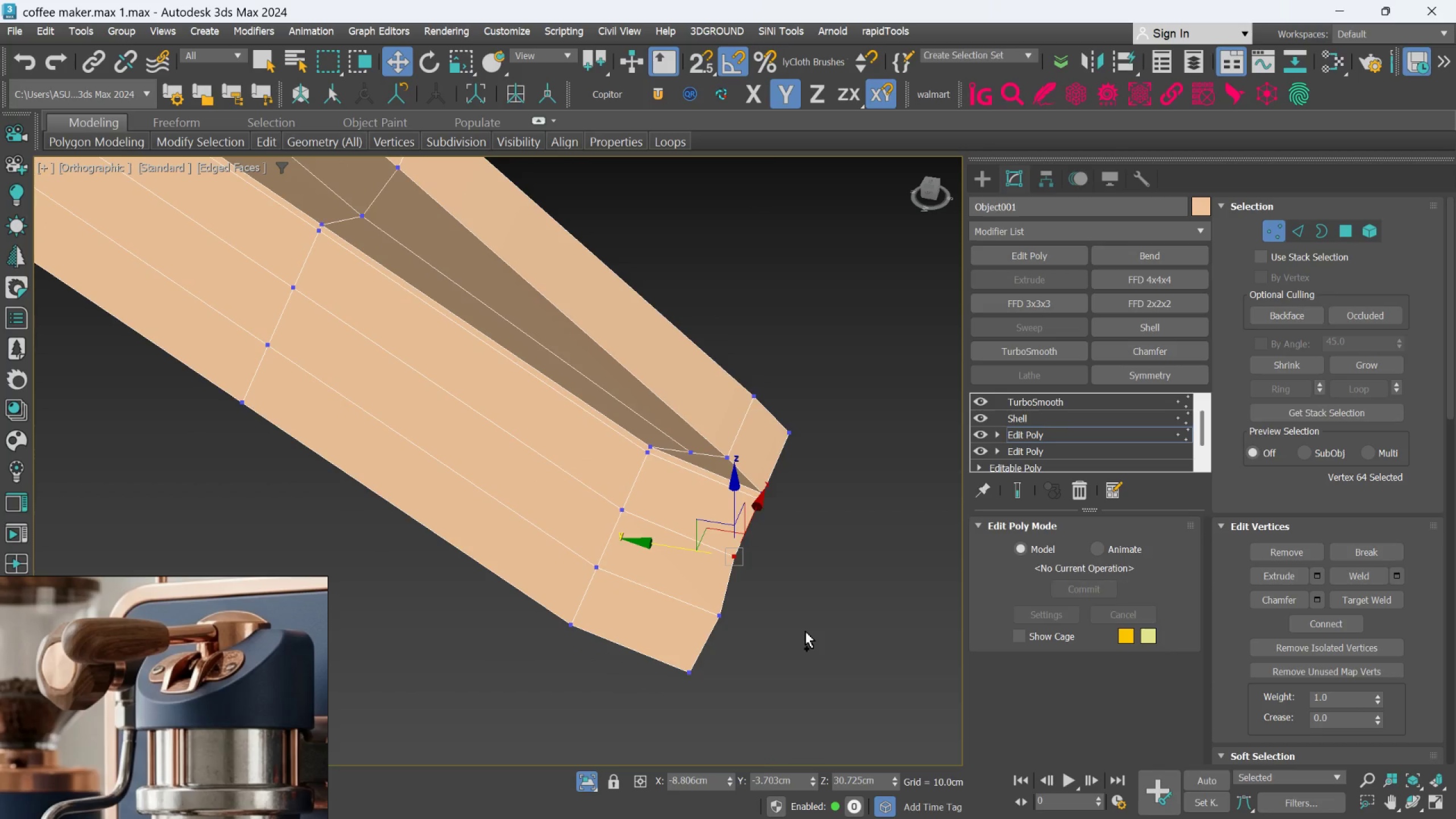 
key(Control+Z)
 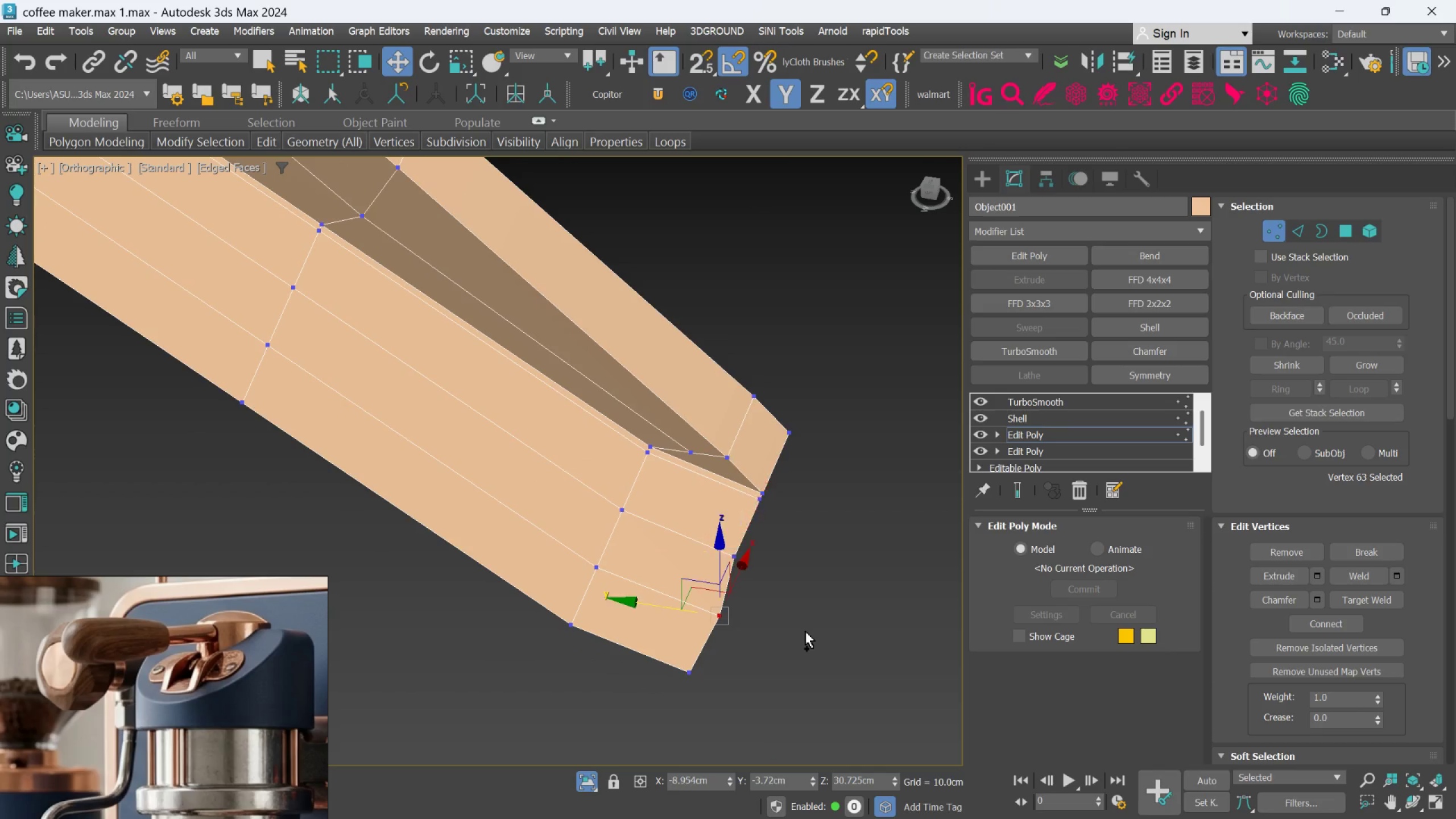 
key(Control+Z)
 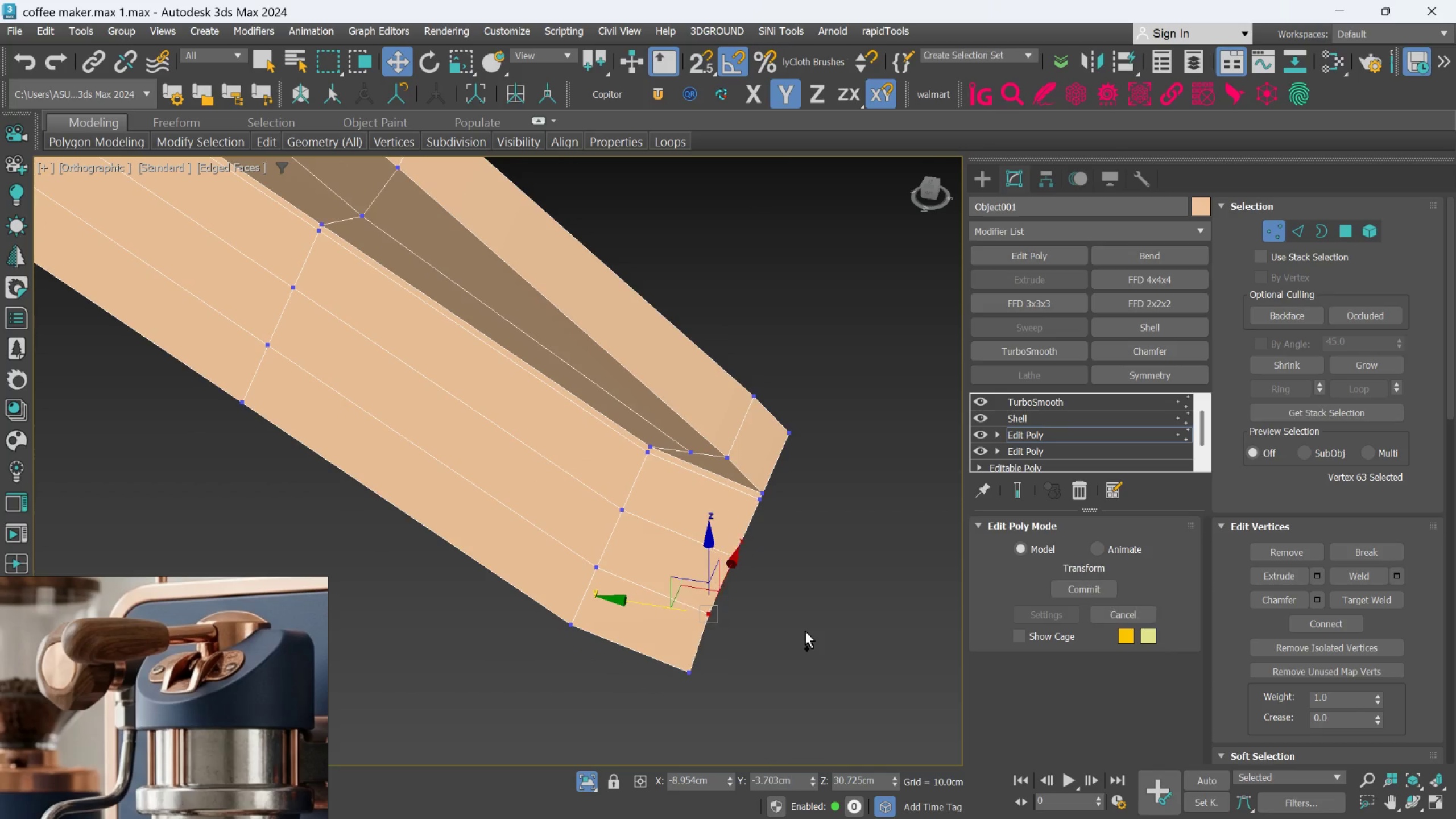 
key(Control+Z)
 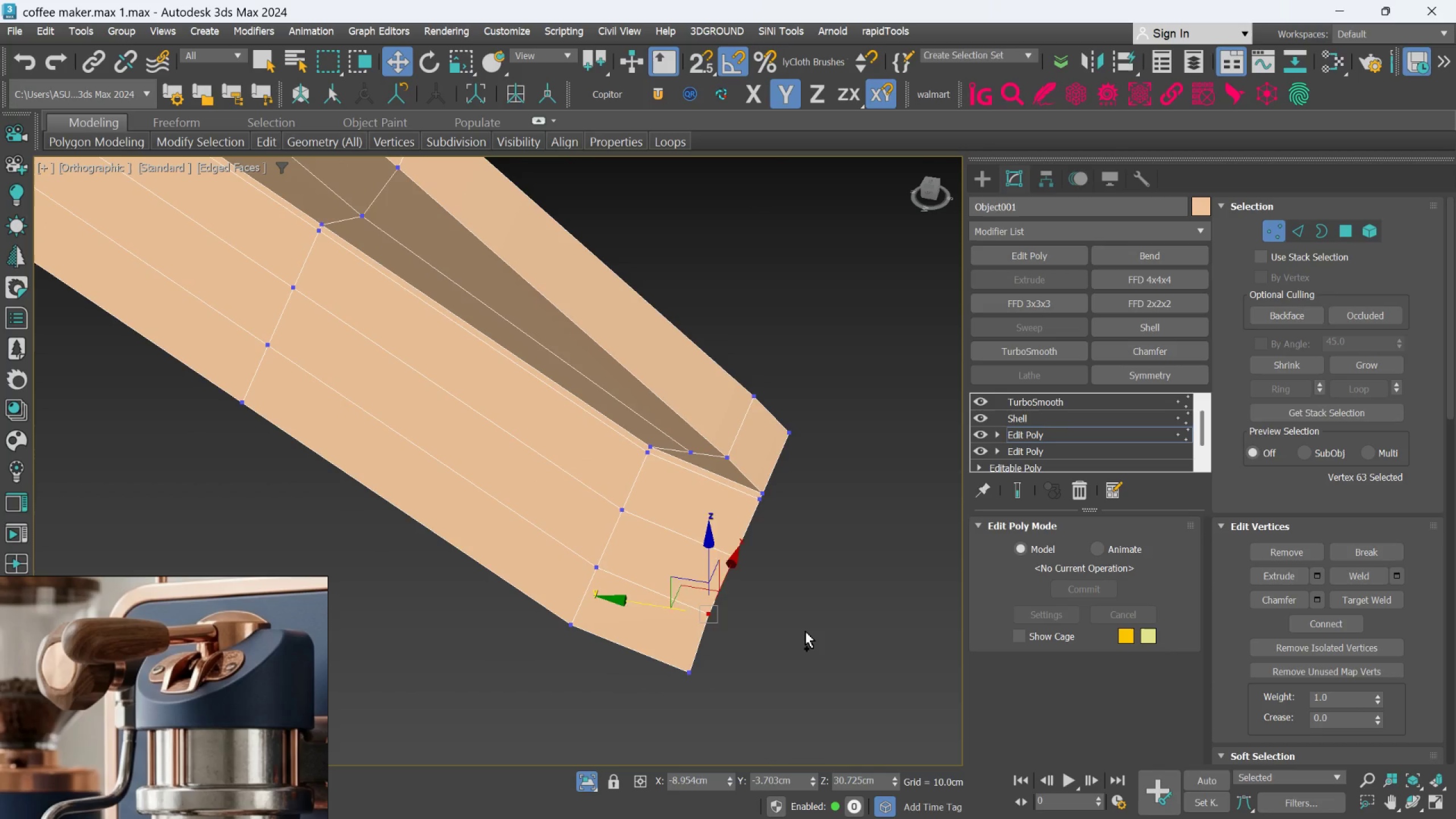 
key(Control+Z)
 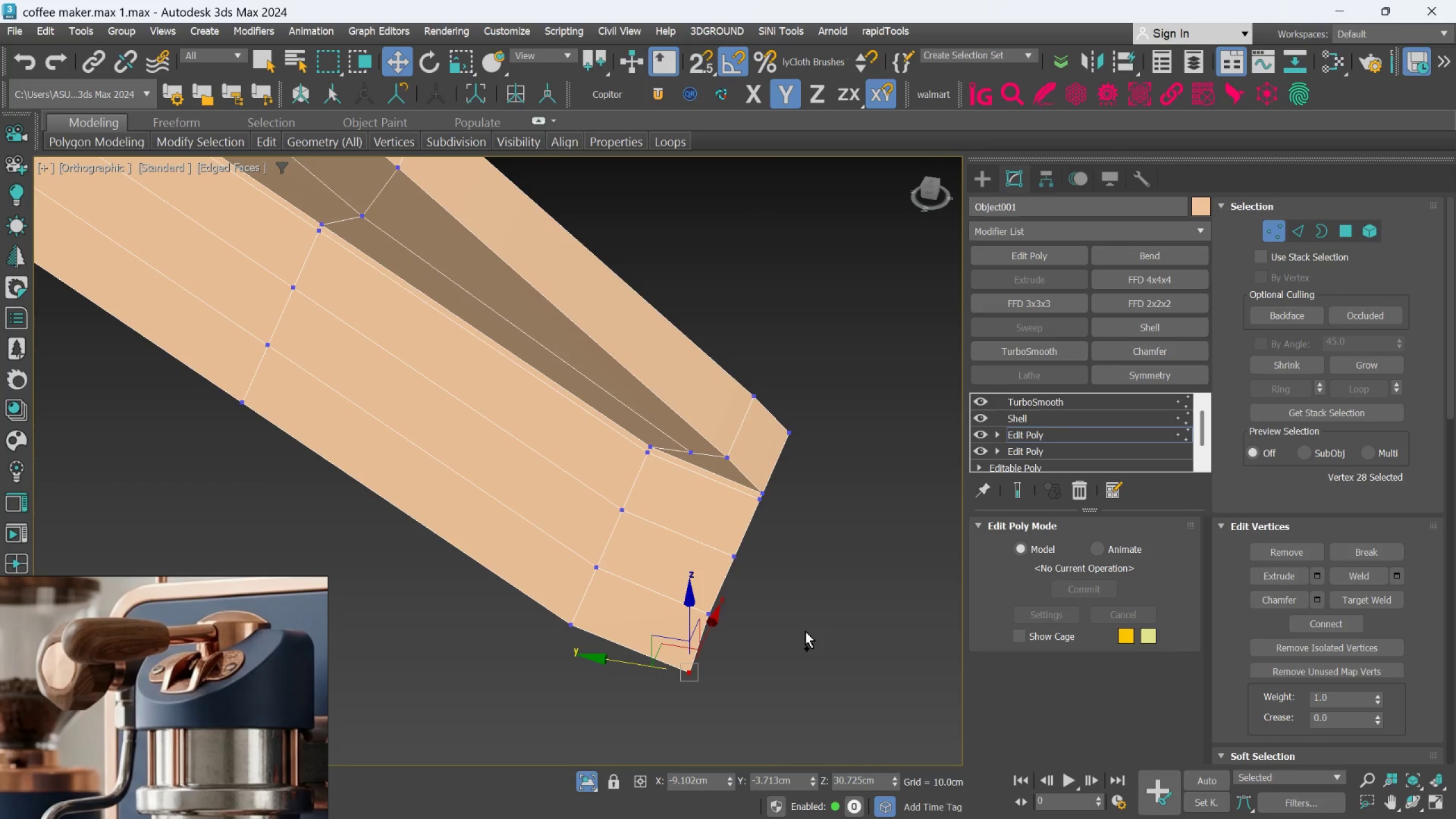 
key(Control+Z)
 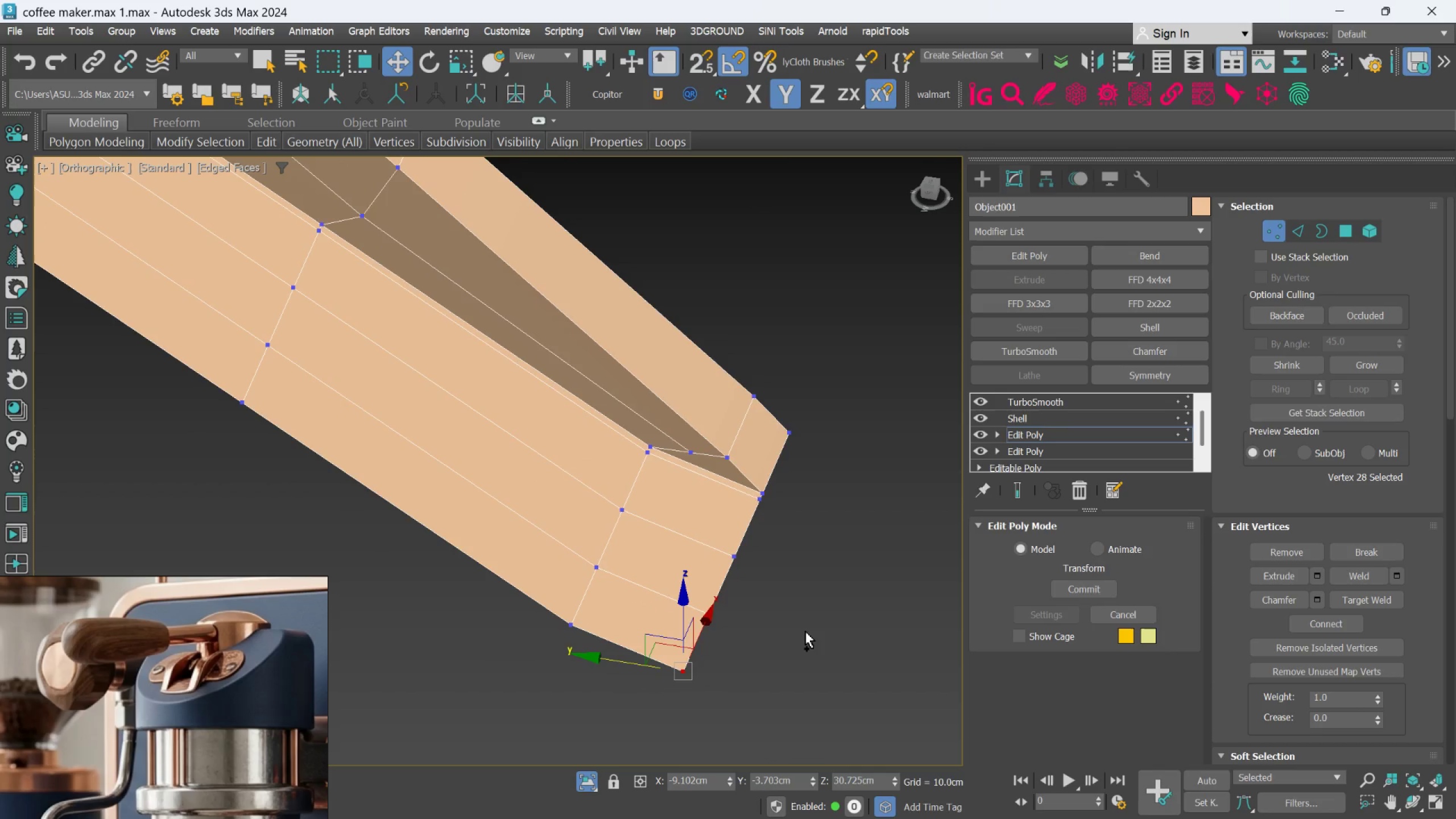 
key(Control+Z)
 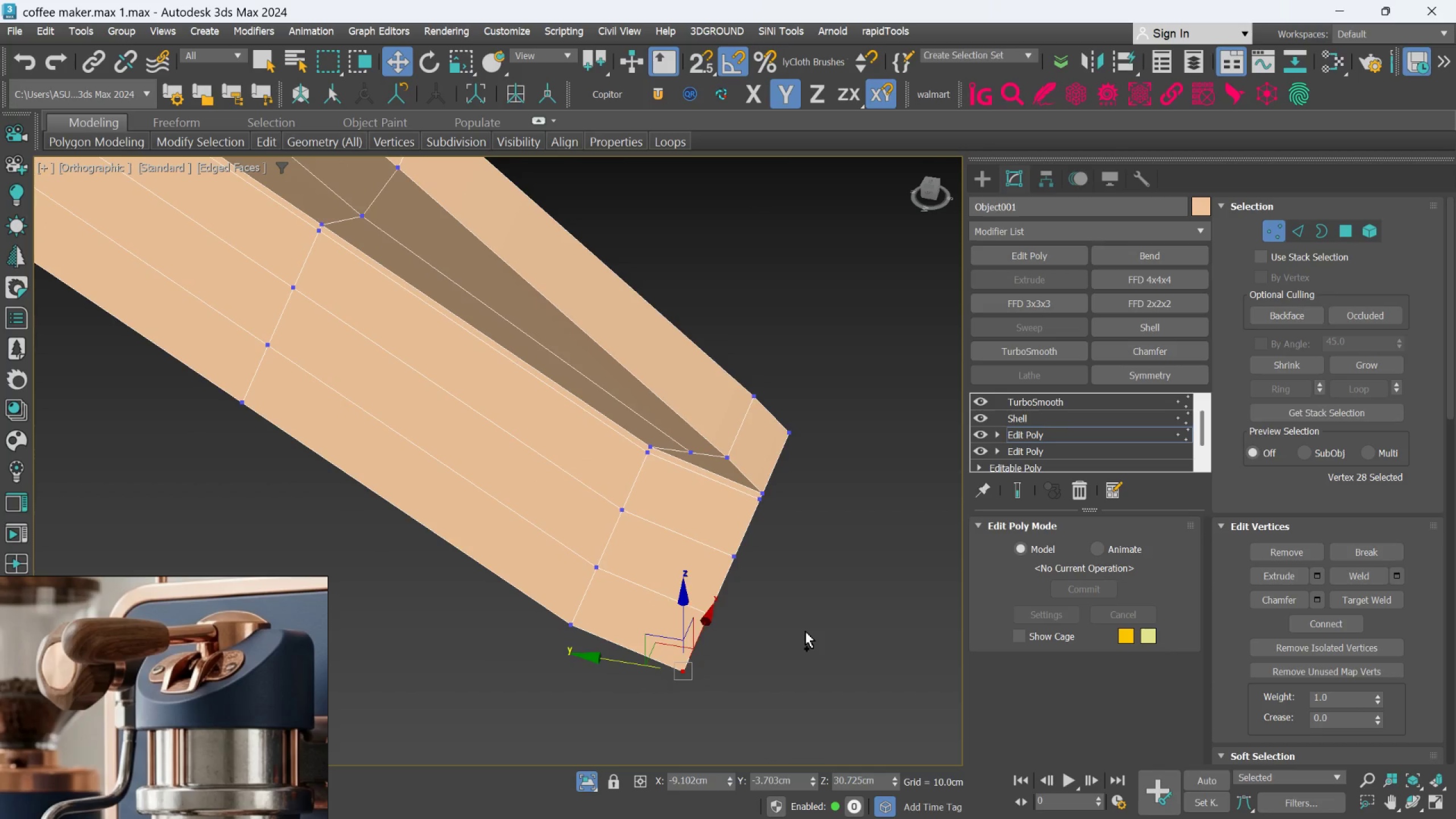 
key(Control+Z)
 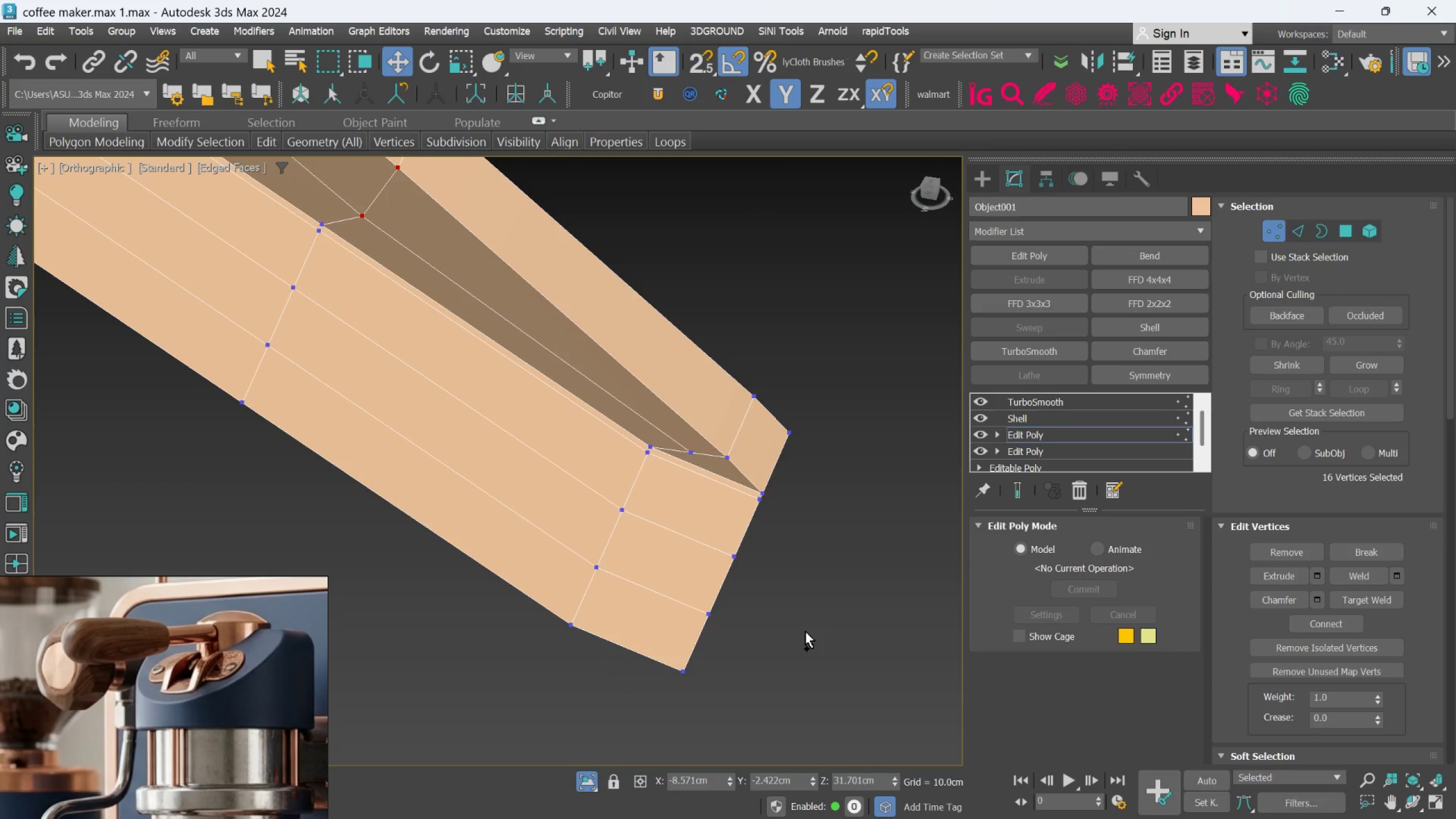 
key(Control+Z)
 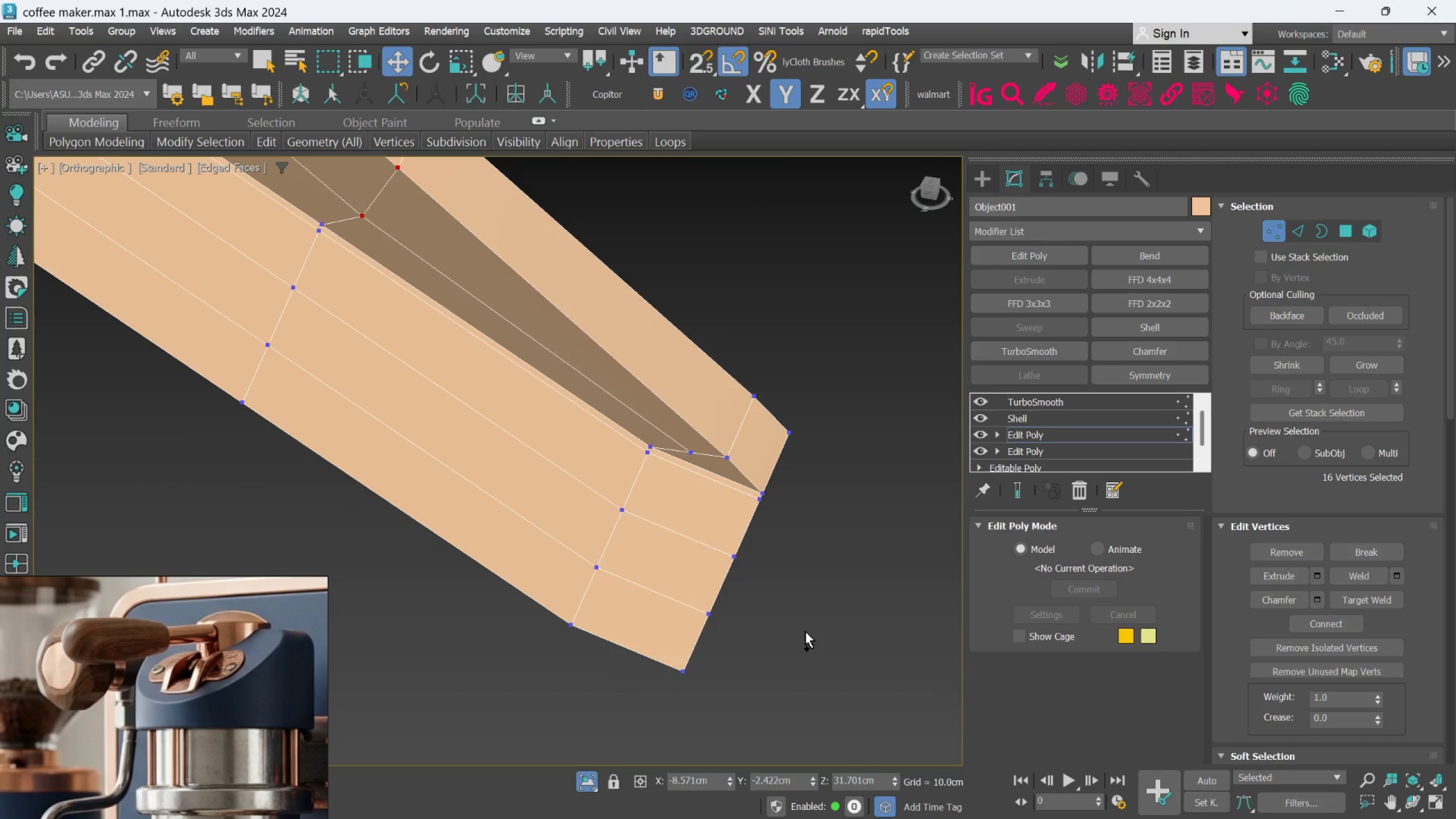 
key(Control+Z)
 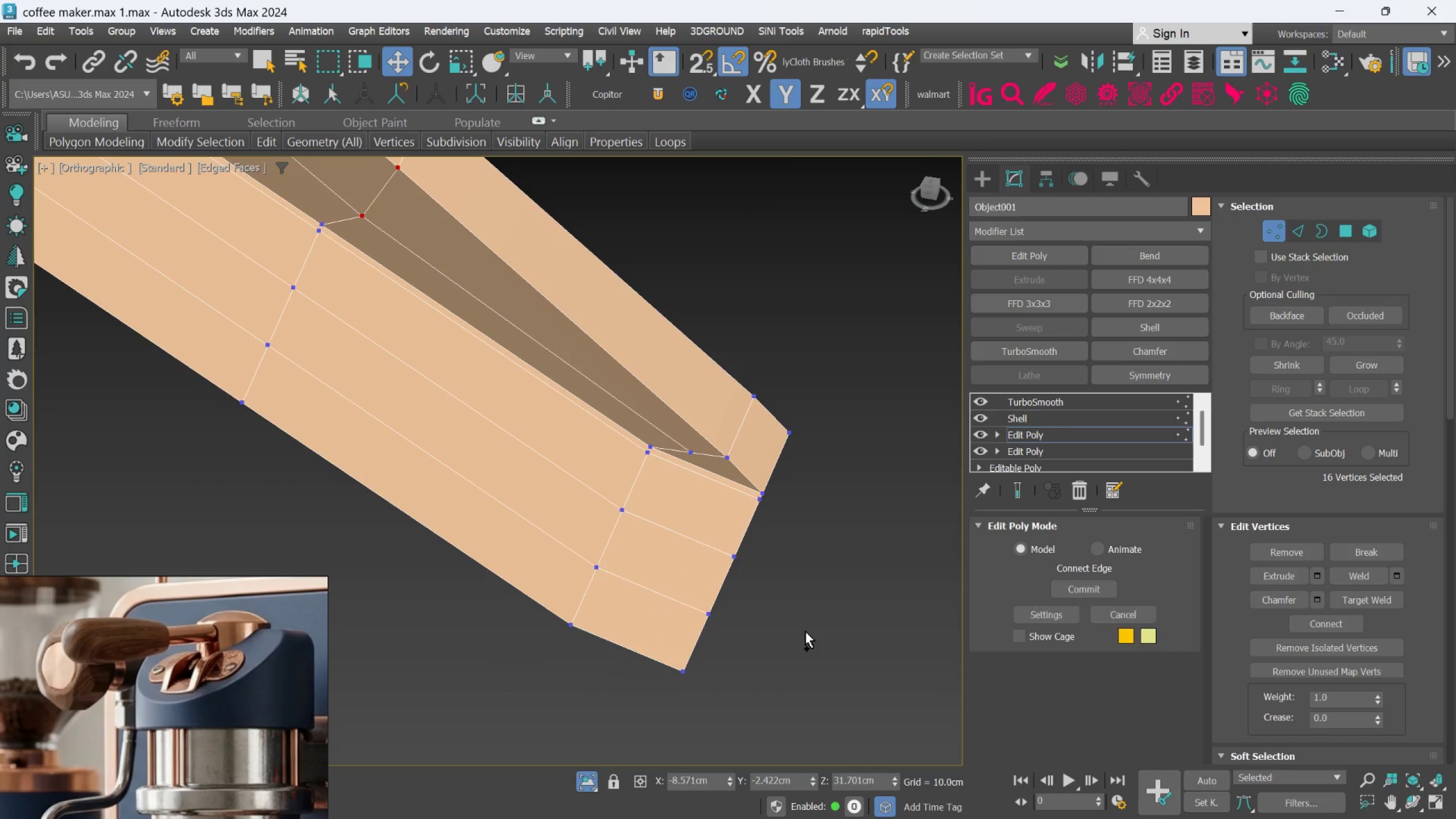 
key(Control+Z)
 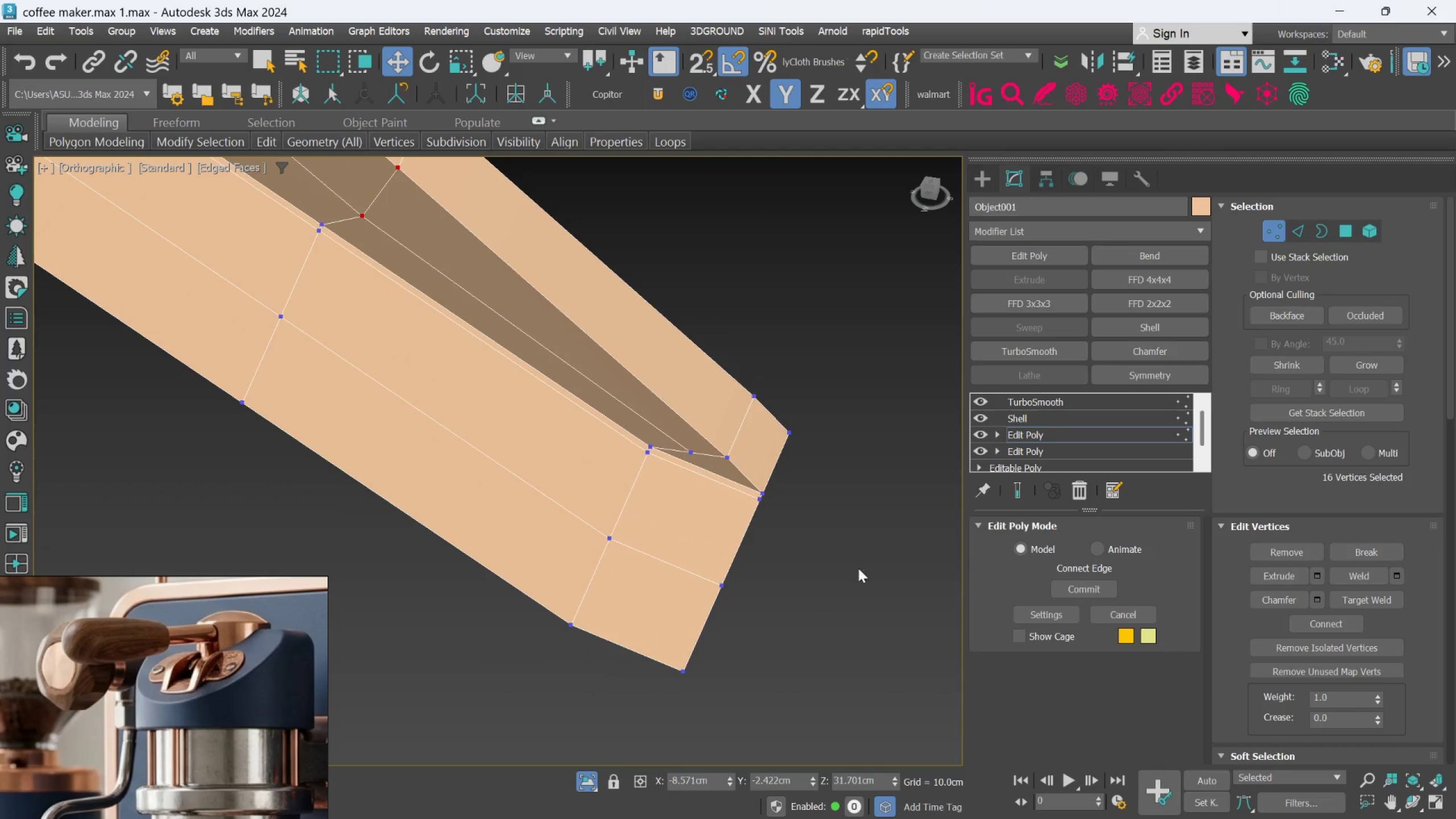 
left_click([814, 565])
 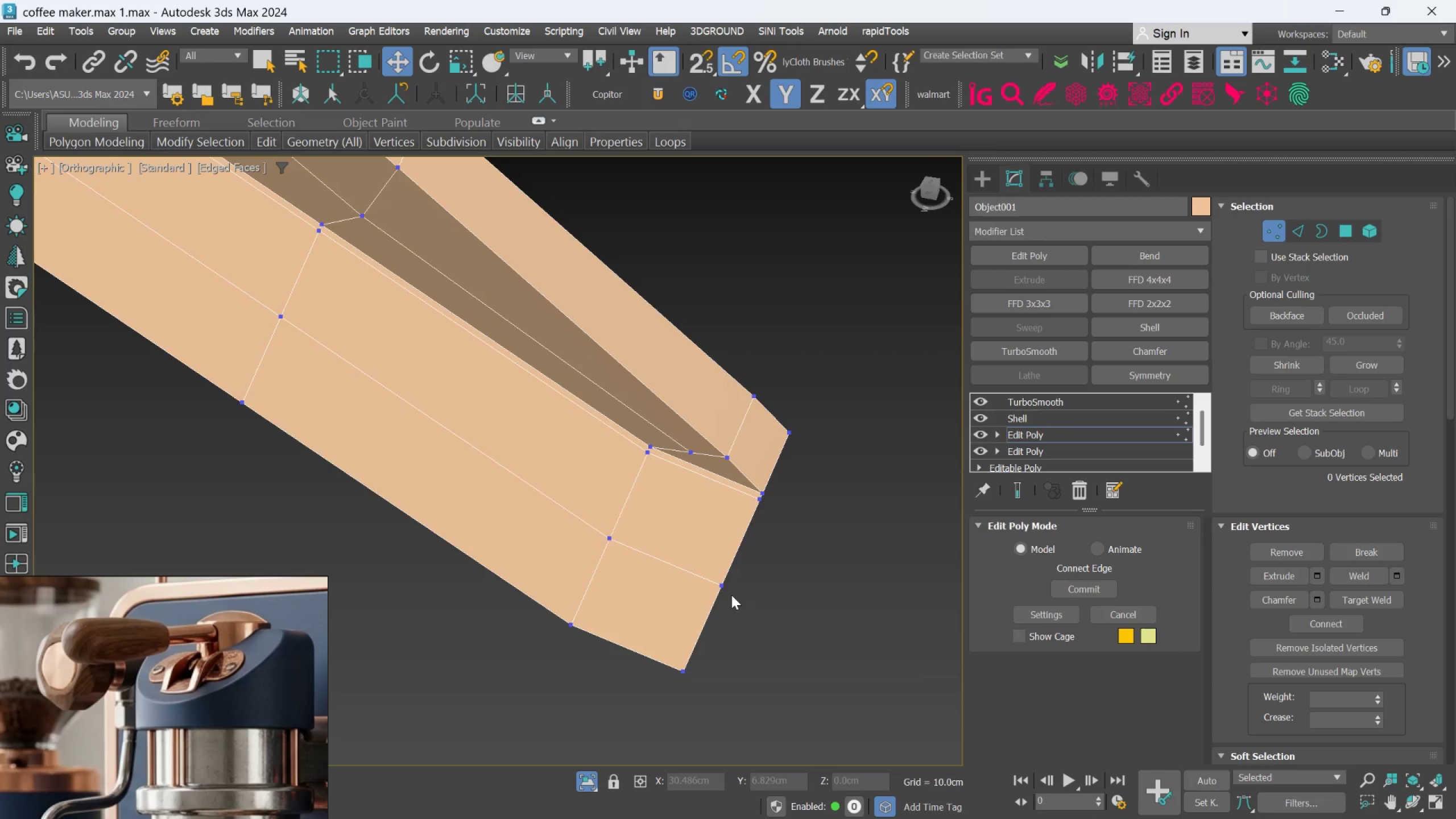 
left_click_drag(start_coordinate=[748, 594], to_coordinate=[681, 565])
 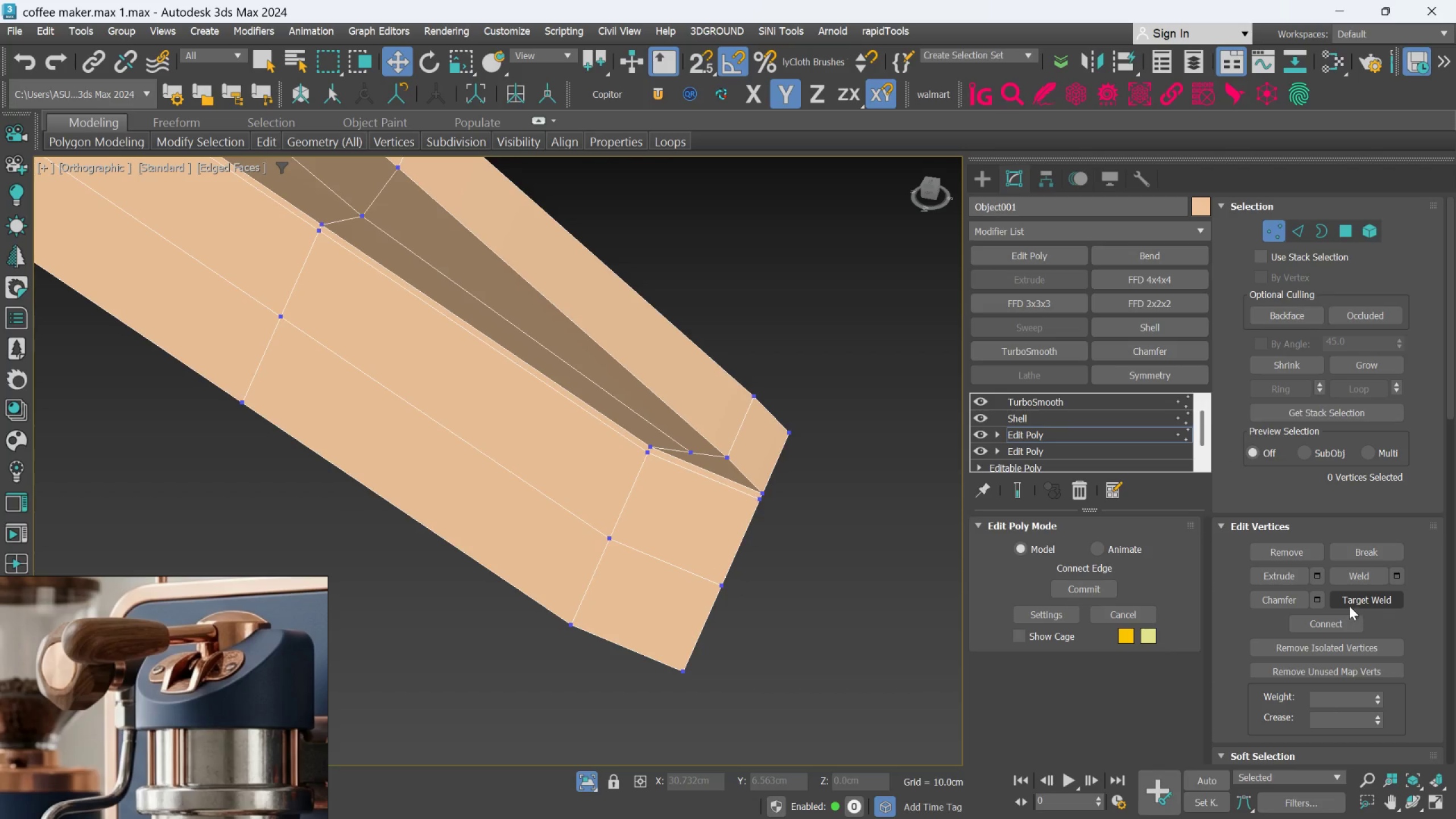 
scroll: coordinate [1379, 669], scroll_direction: down, amount: 4.0
 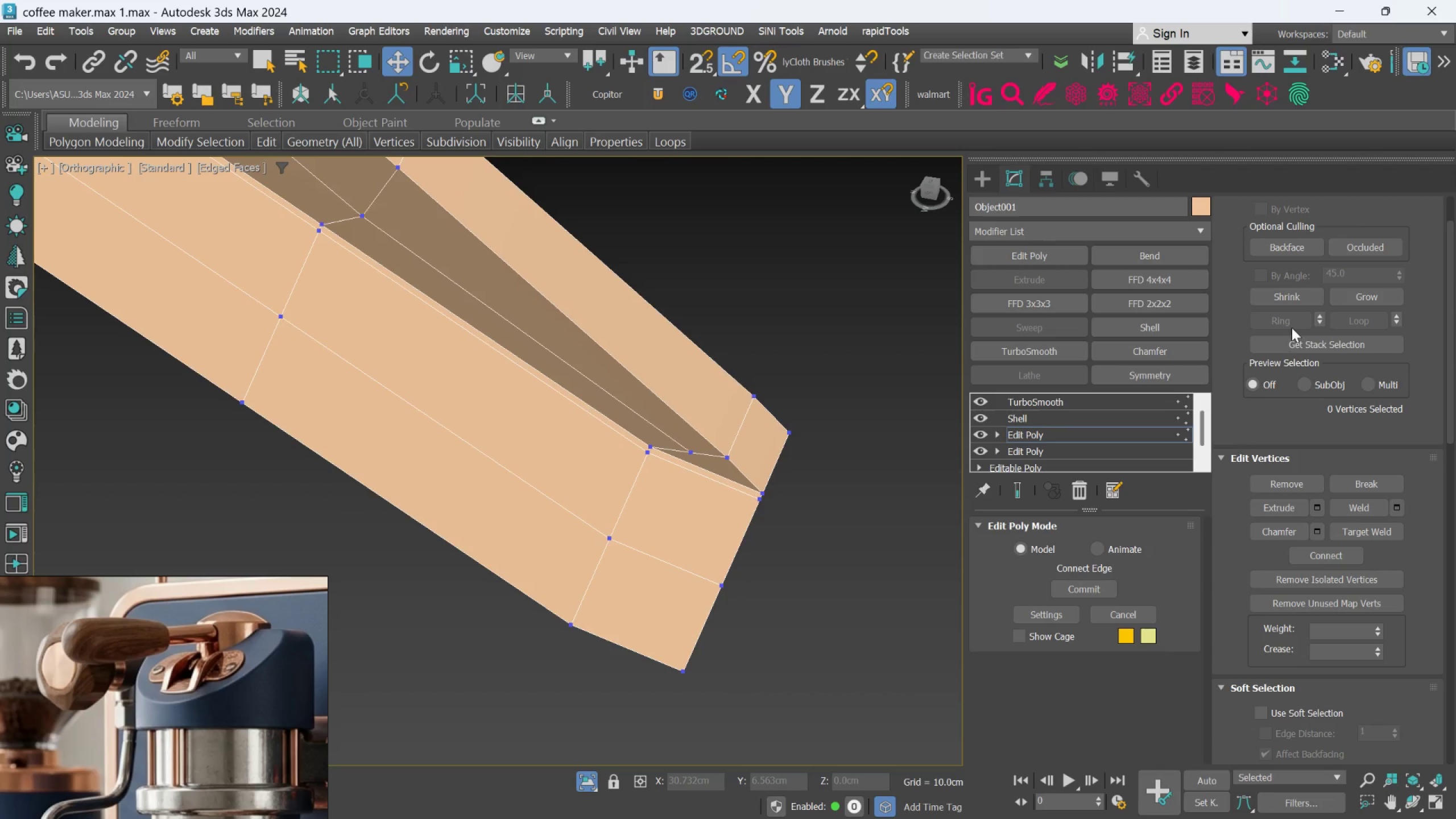 
scroll: coordinate [1411, 443], scroll_direction: up, amount: 8.0
 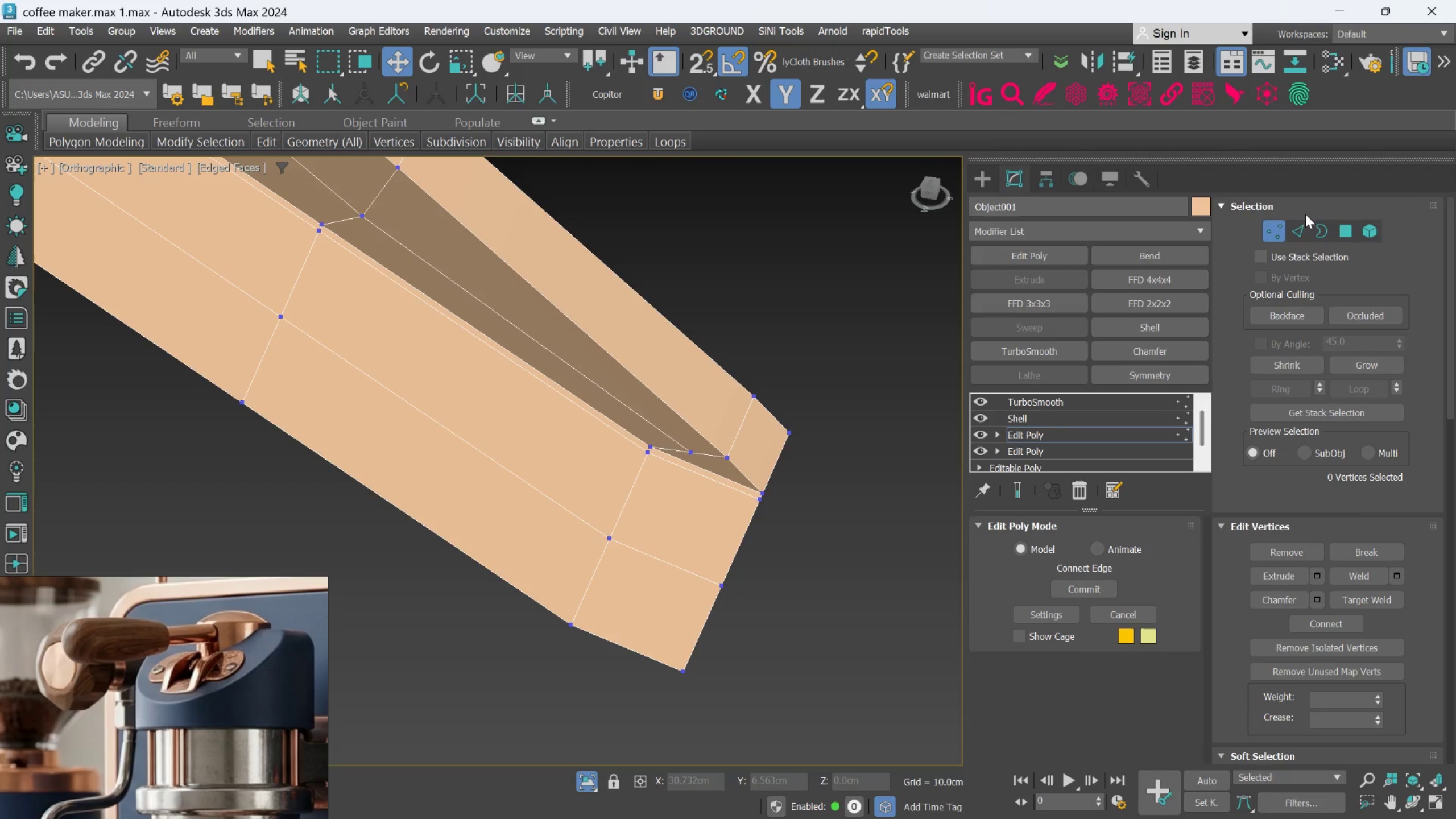 
left_click([1298, 224])
 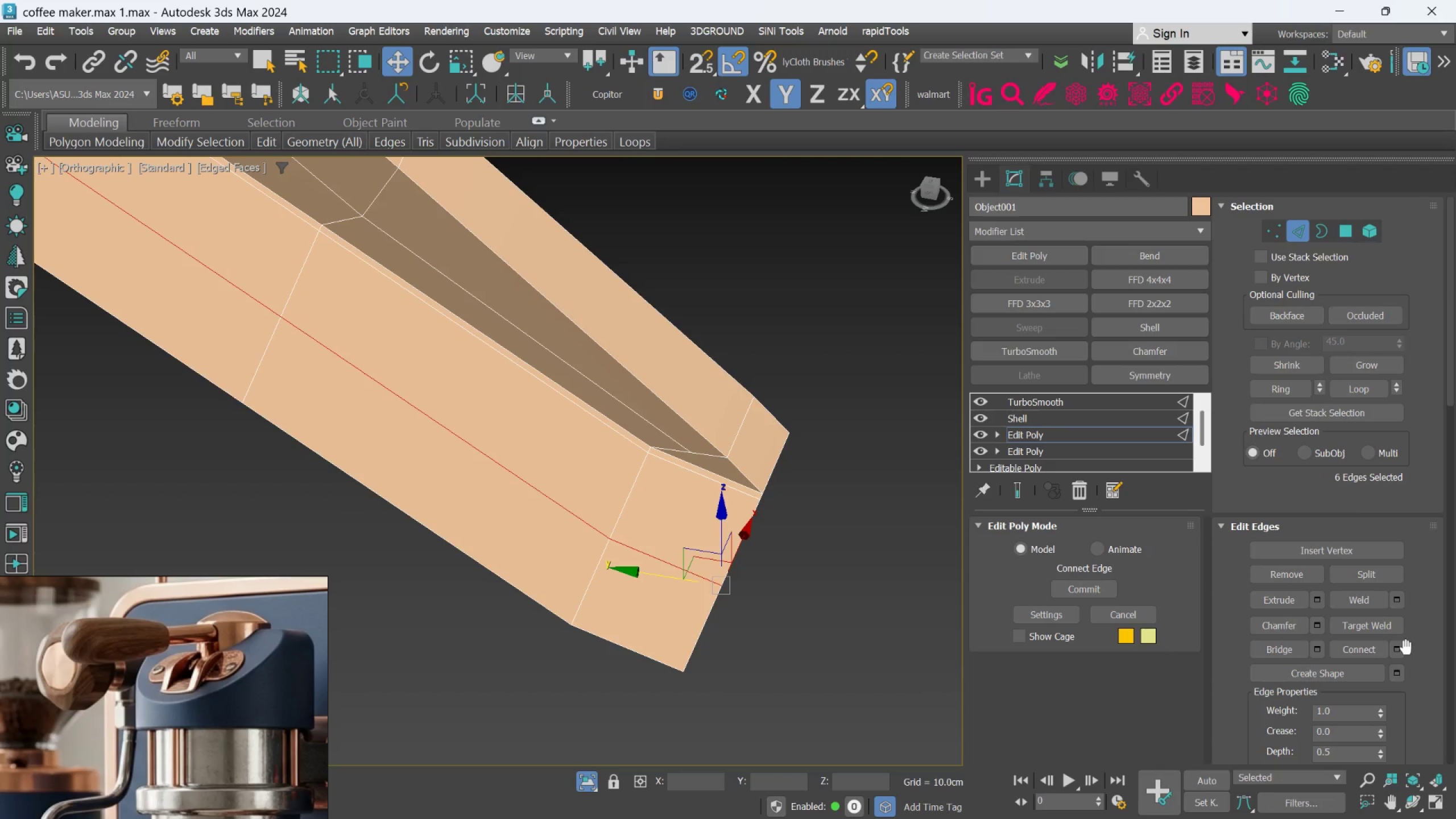 
left_click([1395, 653])
 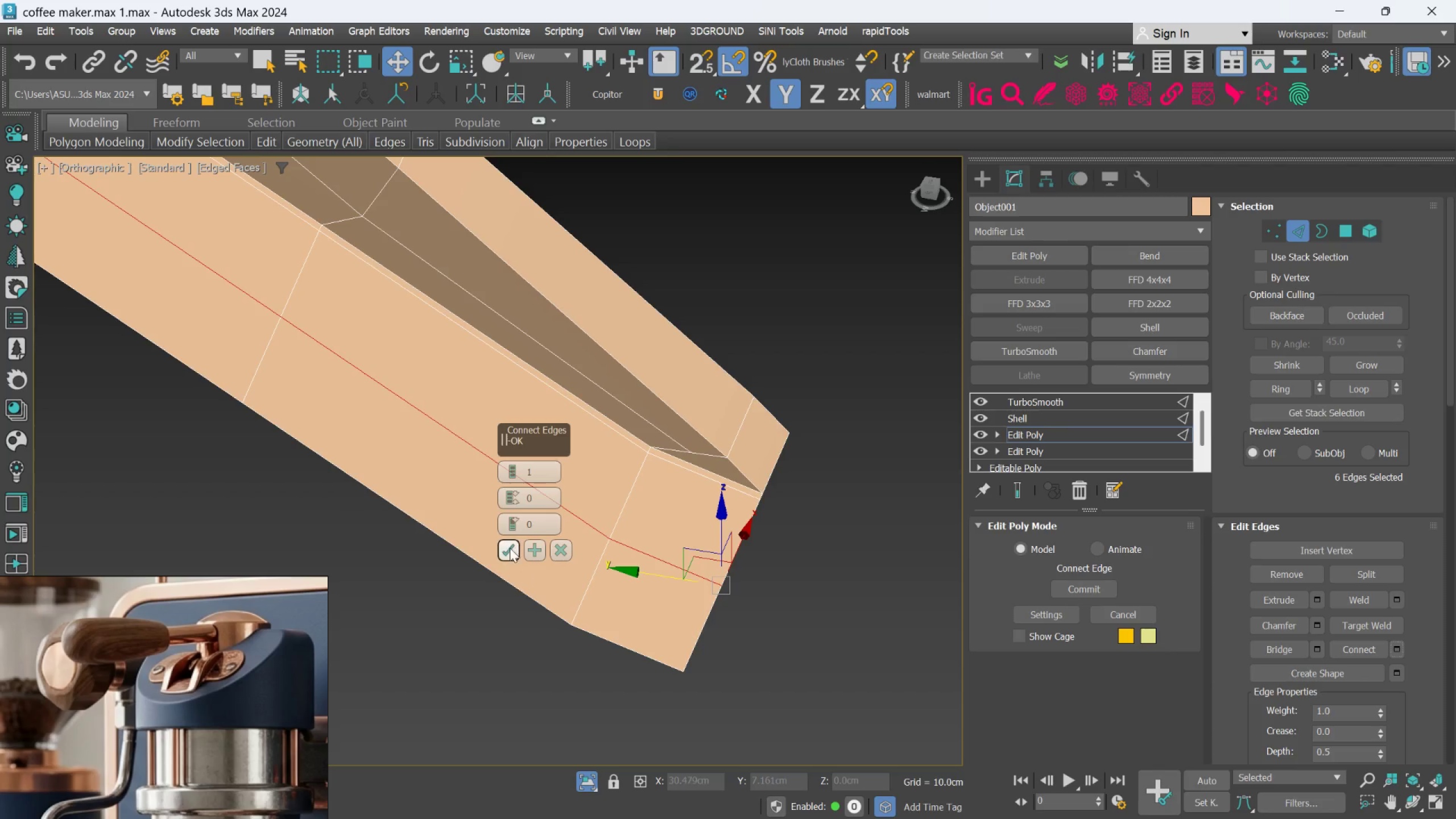 
left_click([508, 541])
 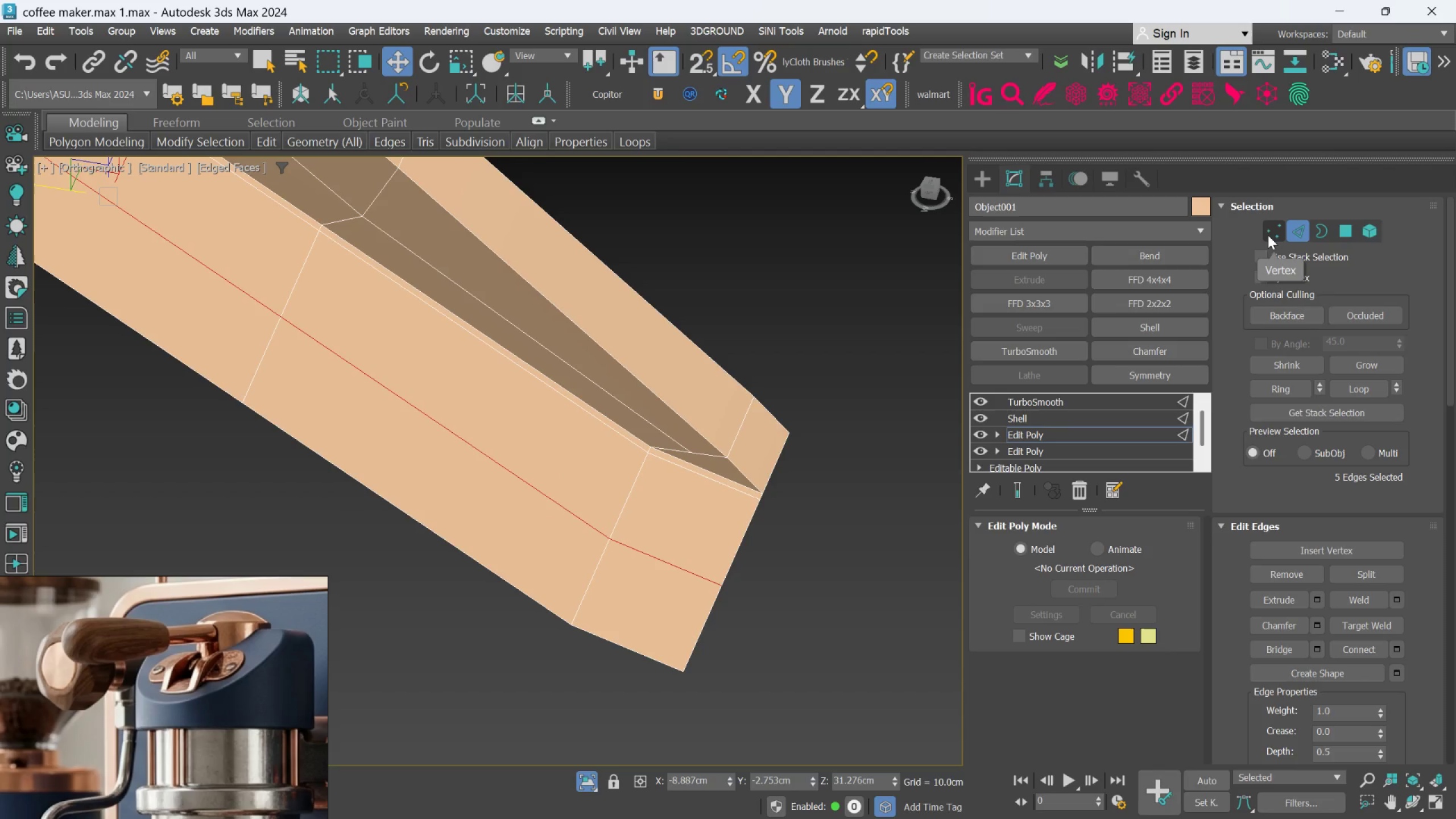 
left_click([1268, 235])
 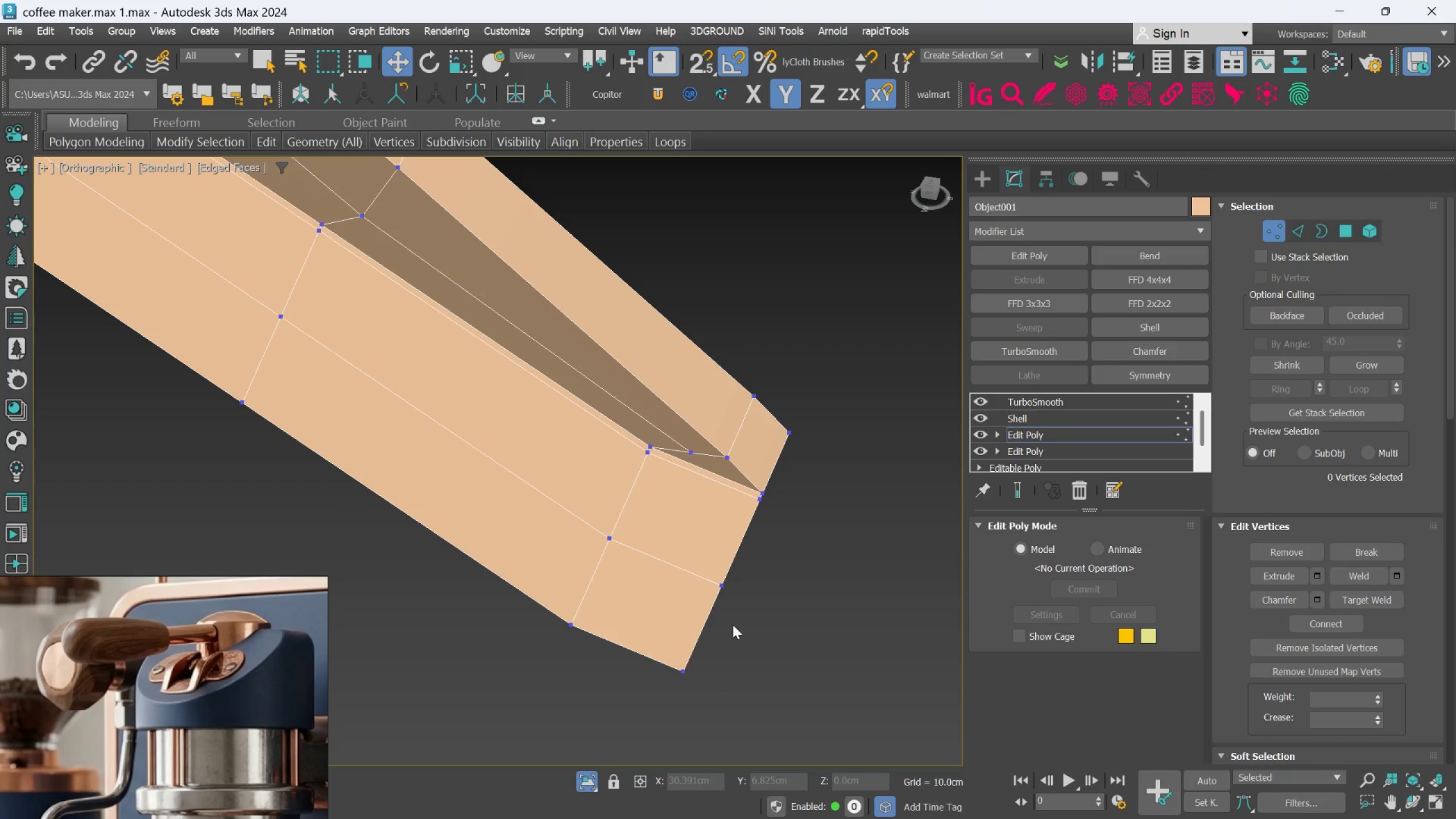 
left_click_drag(start_coordinate=[791, 602], to_coordinate=[684, 559])
 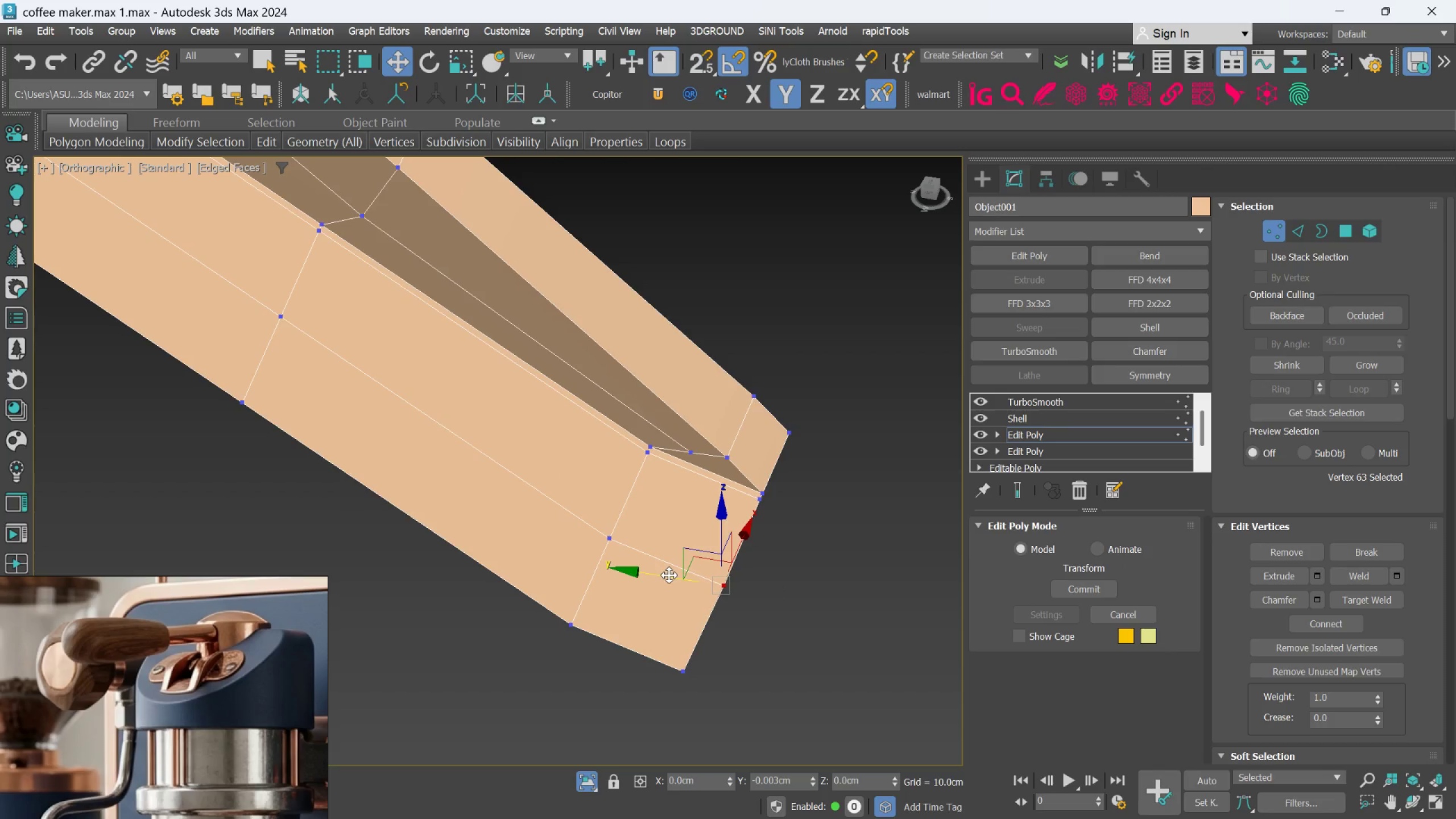 
hold_key(key=ControlLeft, duration=0.7)
left_click_drag(start_coordinate=[719, 676], to_coordinate=[652, 639])
 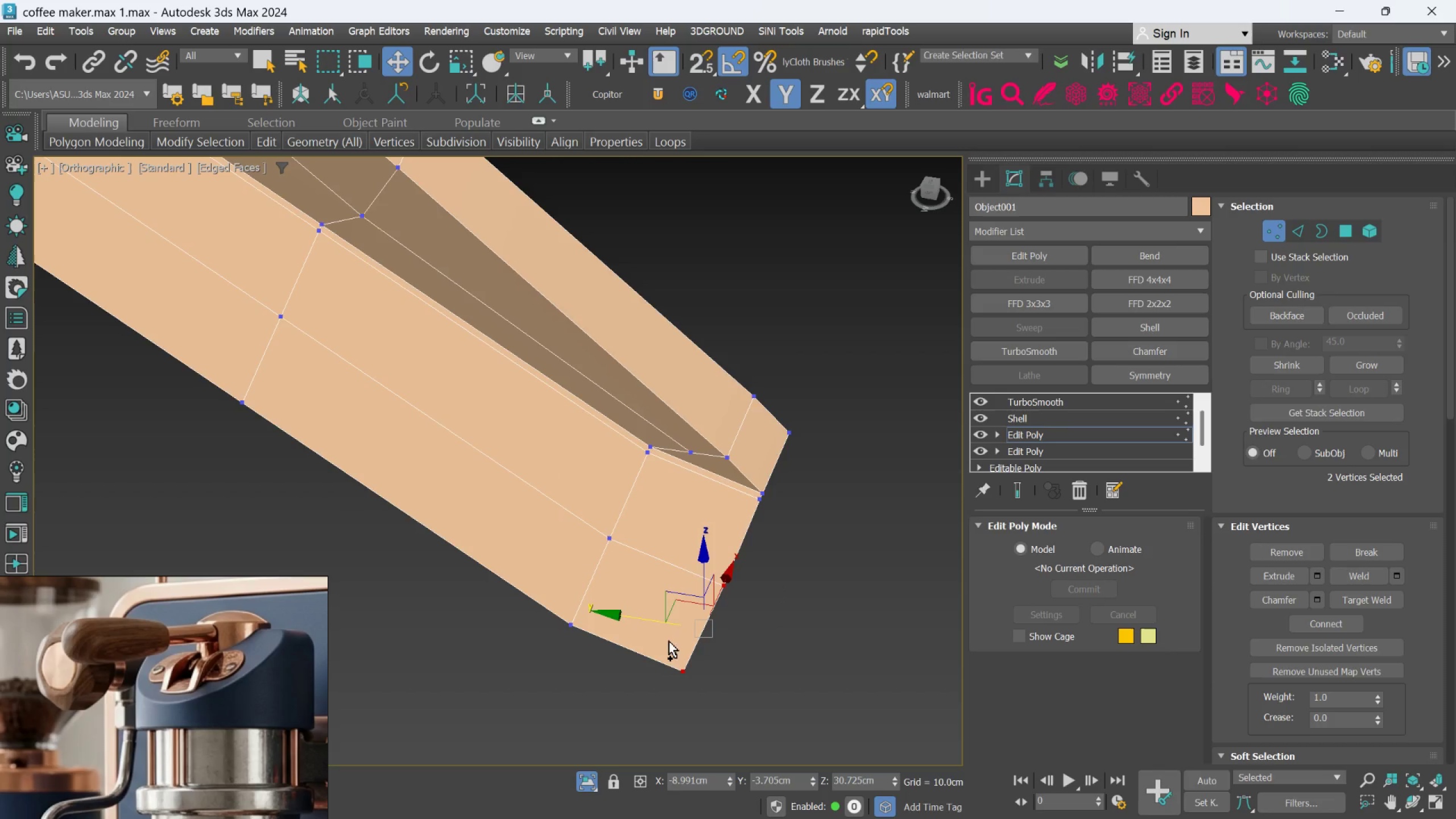 
left_click_drag(start_coordinate=[657, 620], to_coordinate=[674, 632])
 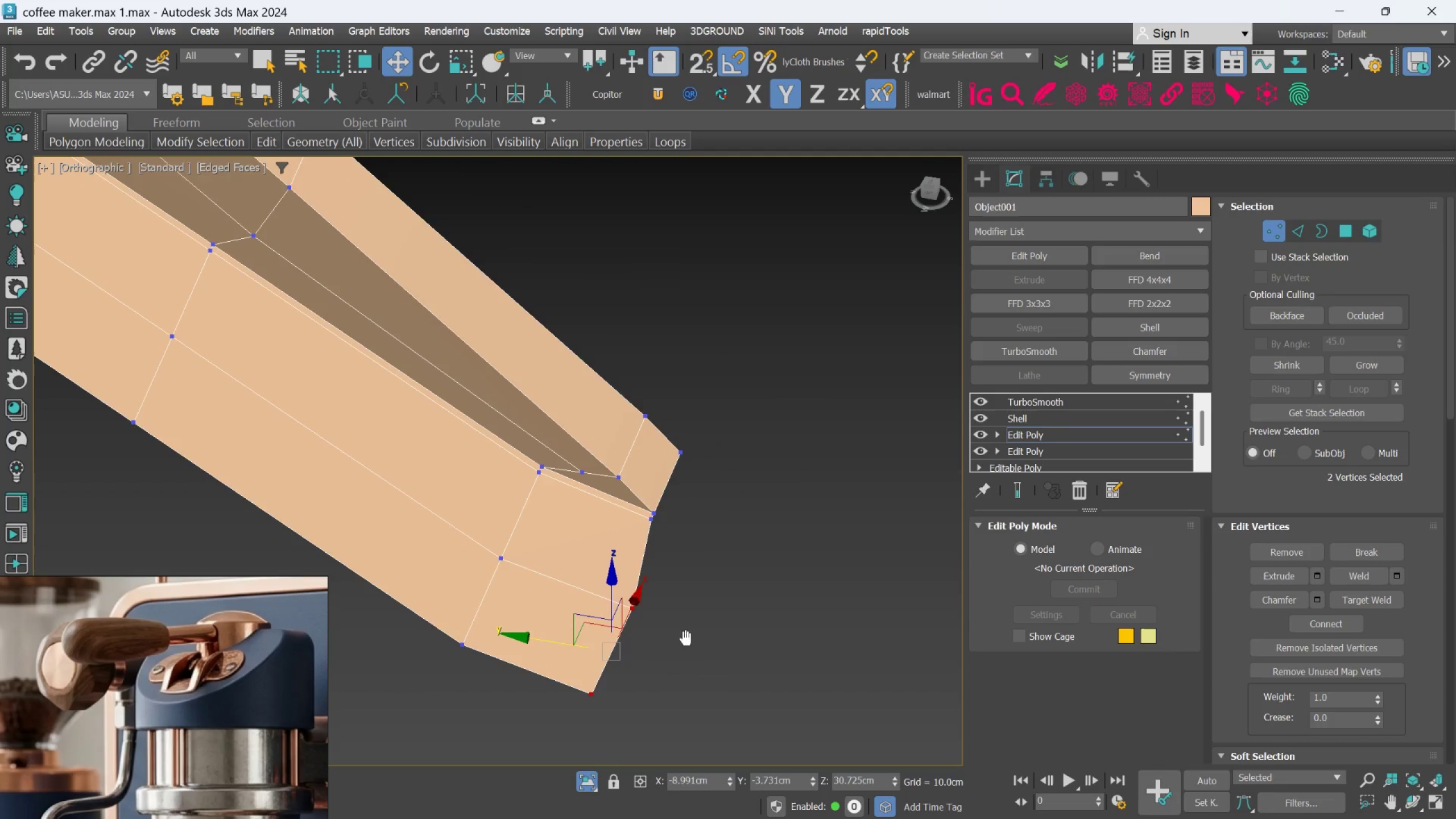 
left_click([707, 614])
 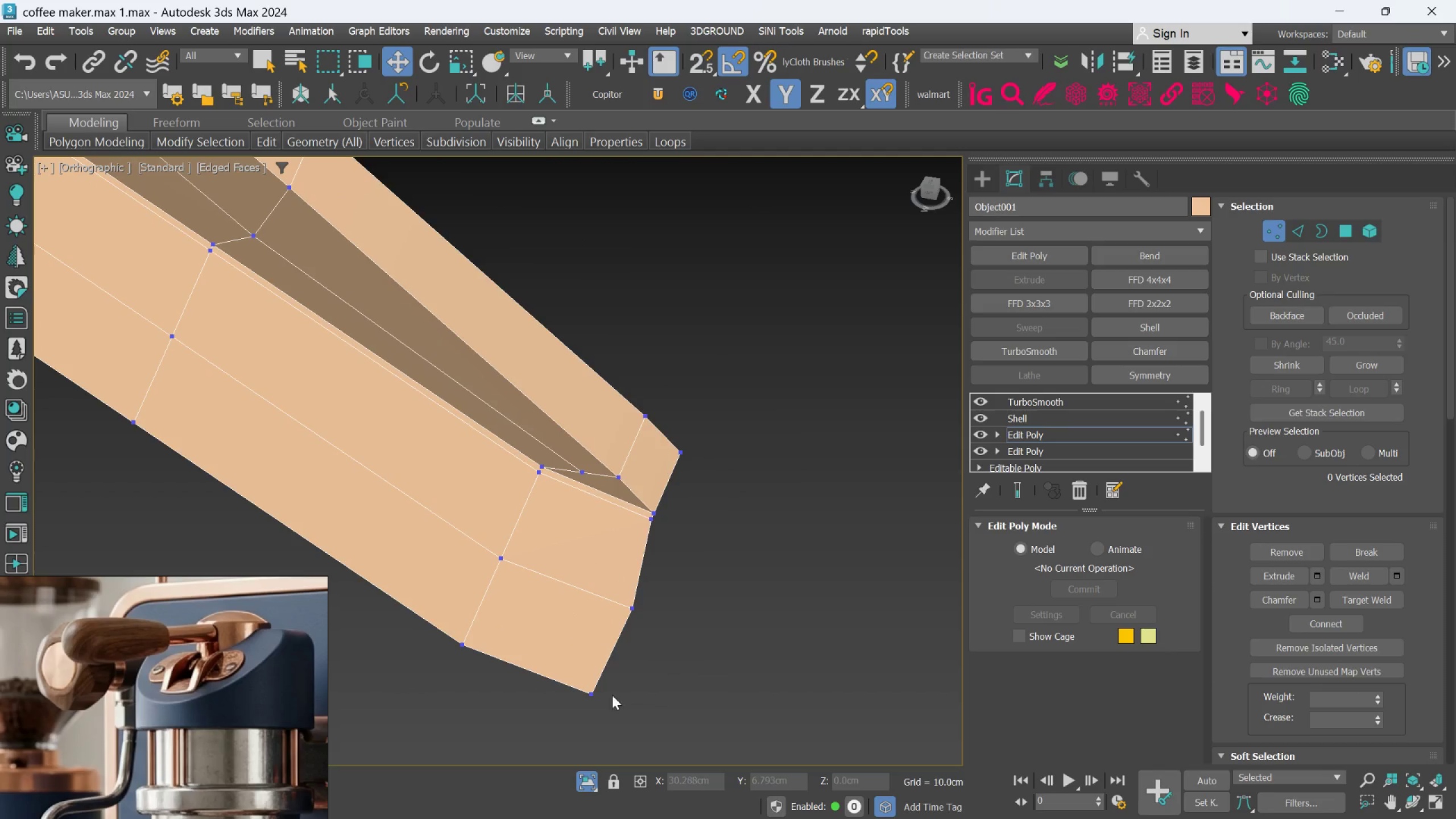 
left_click_drag(start_coordinate=[615, 695], to_coordinate=[568, 679])
 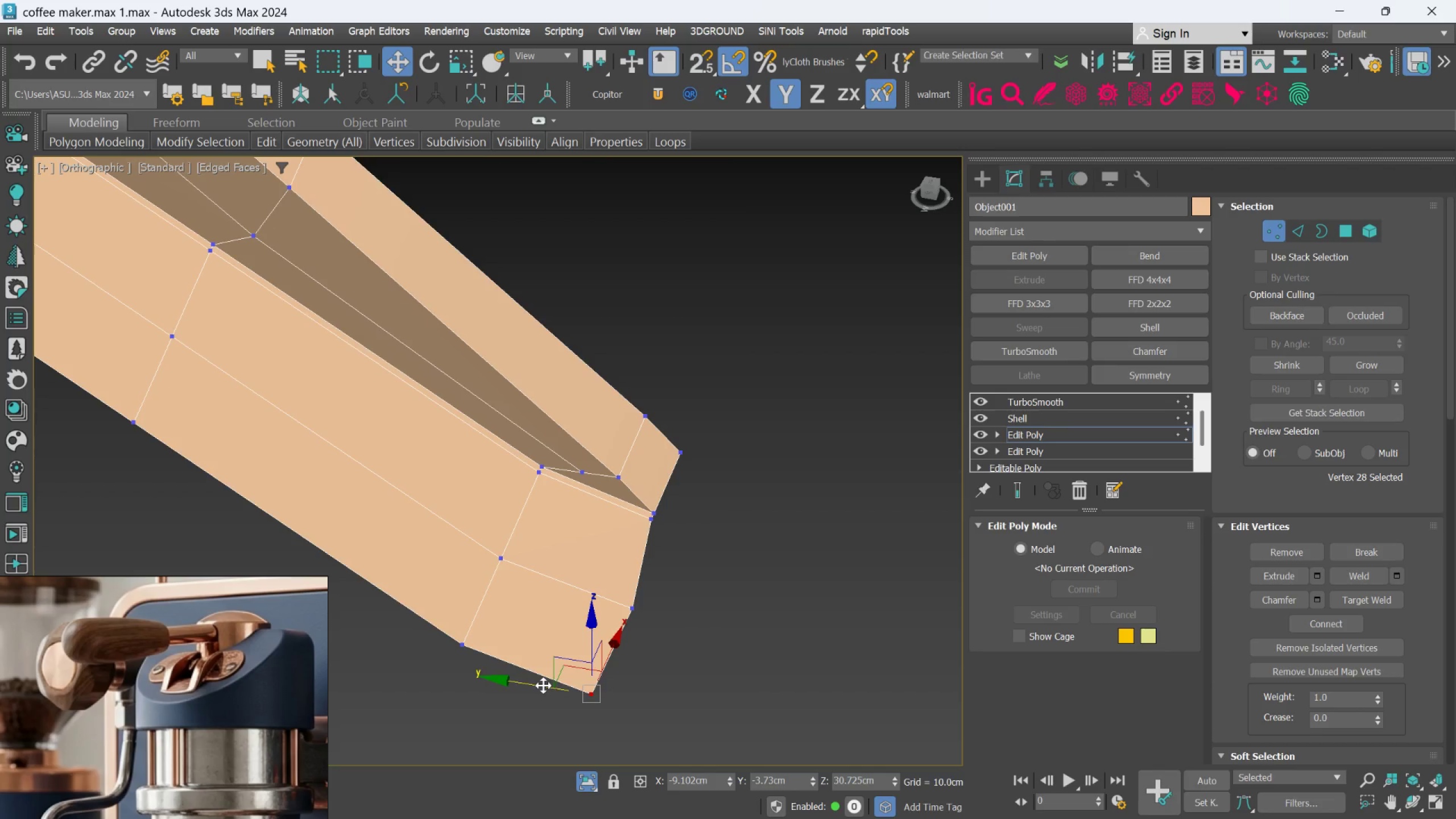 
left_click_drag(start_coordinate=[543, 685], to_coordinate=[551, 690])
 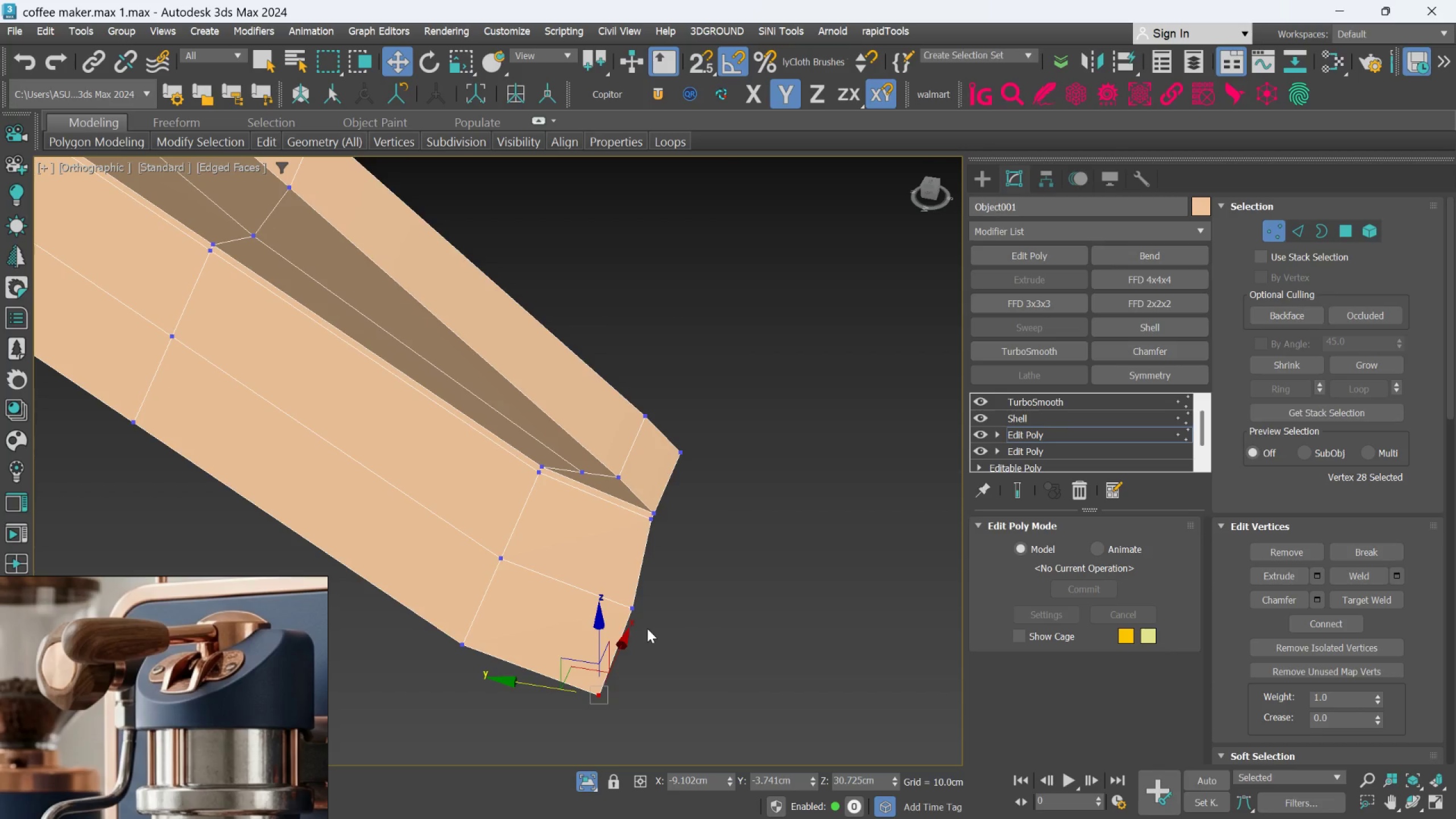 
left_click_drag(start_coordinate=[647, 628], to_coordinate=[601, 575])
 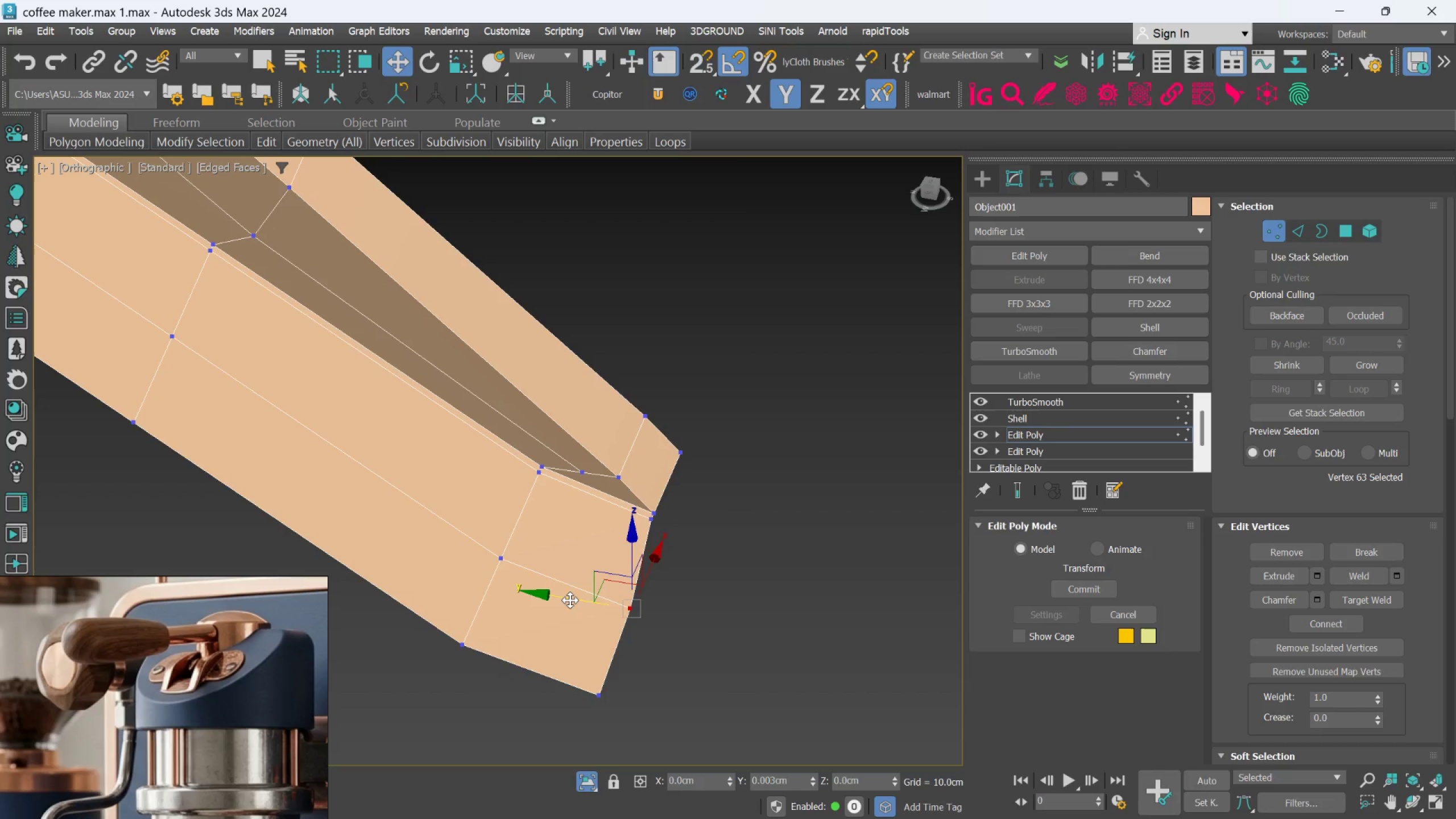 
left_click_drag(start_coordinate=[623, 722], to_coordinate=[541, 672])
 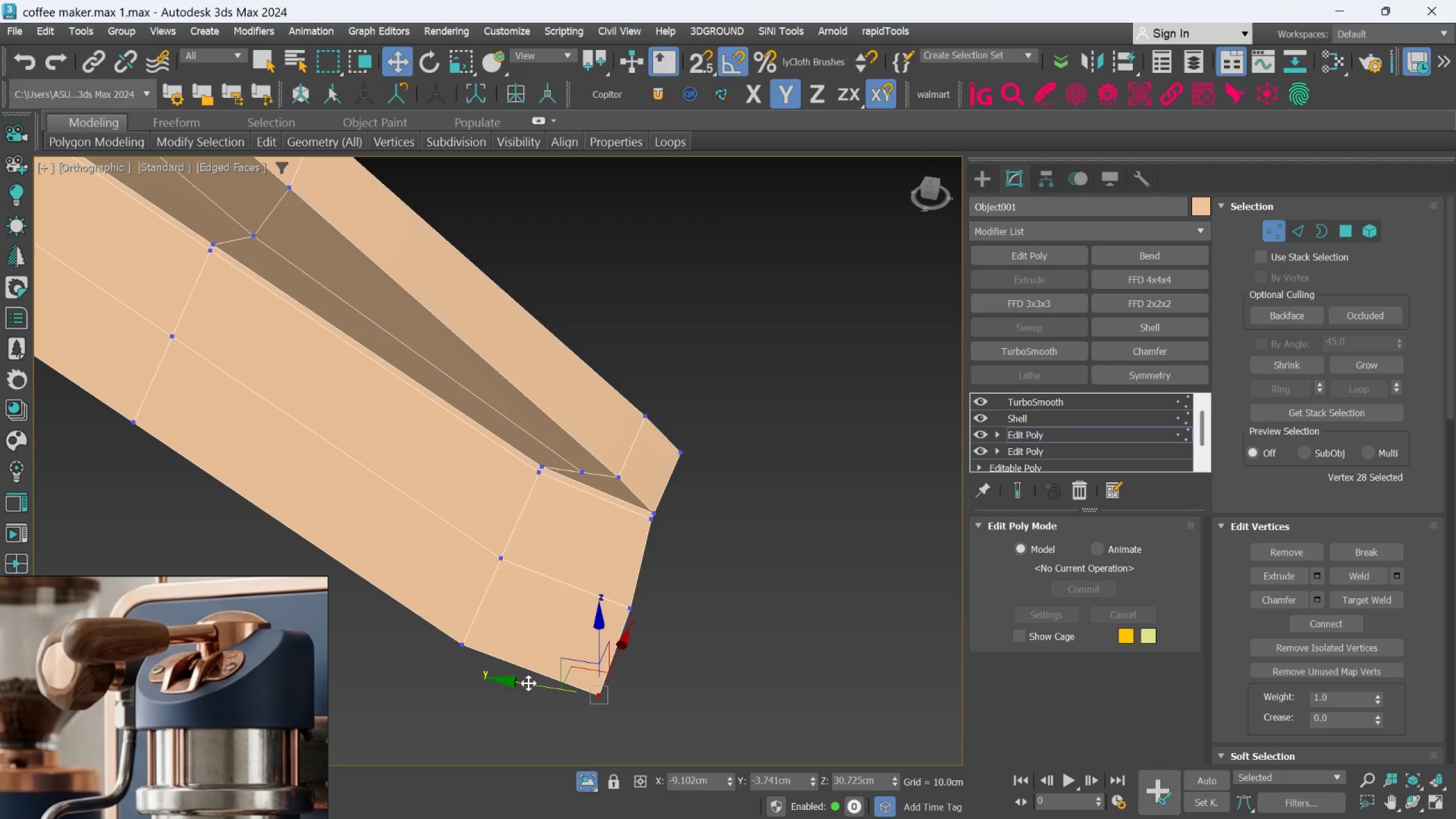 
left_click_drag(start_coordinate=[528, 684], to_coordinate=[521, 682])
 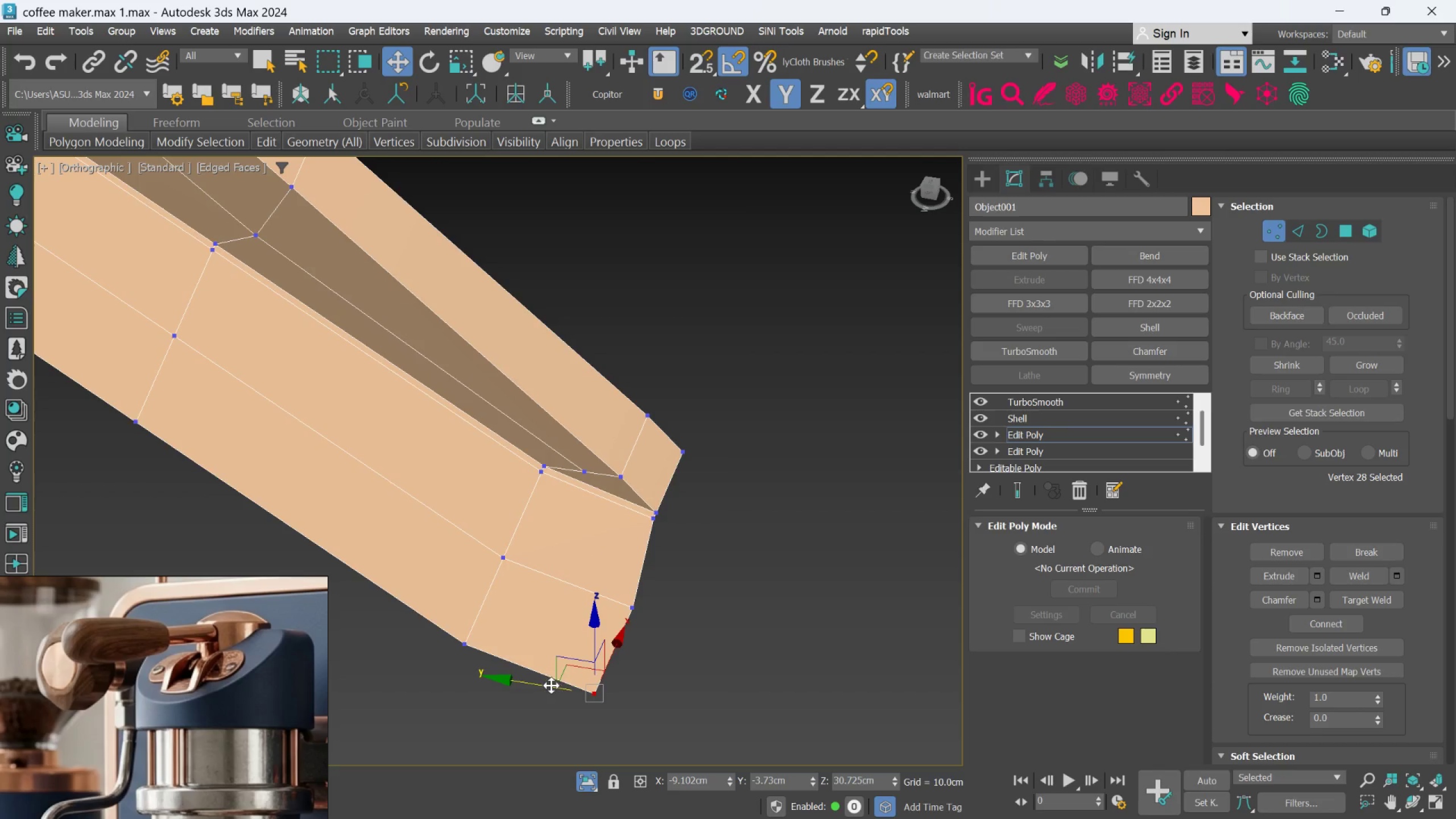 
left_click_drag(start_coordinate=[548, 686], to_coordinate=[561, 691])
 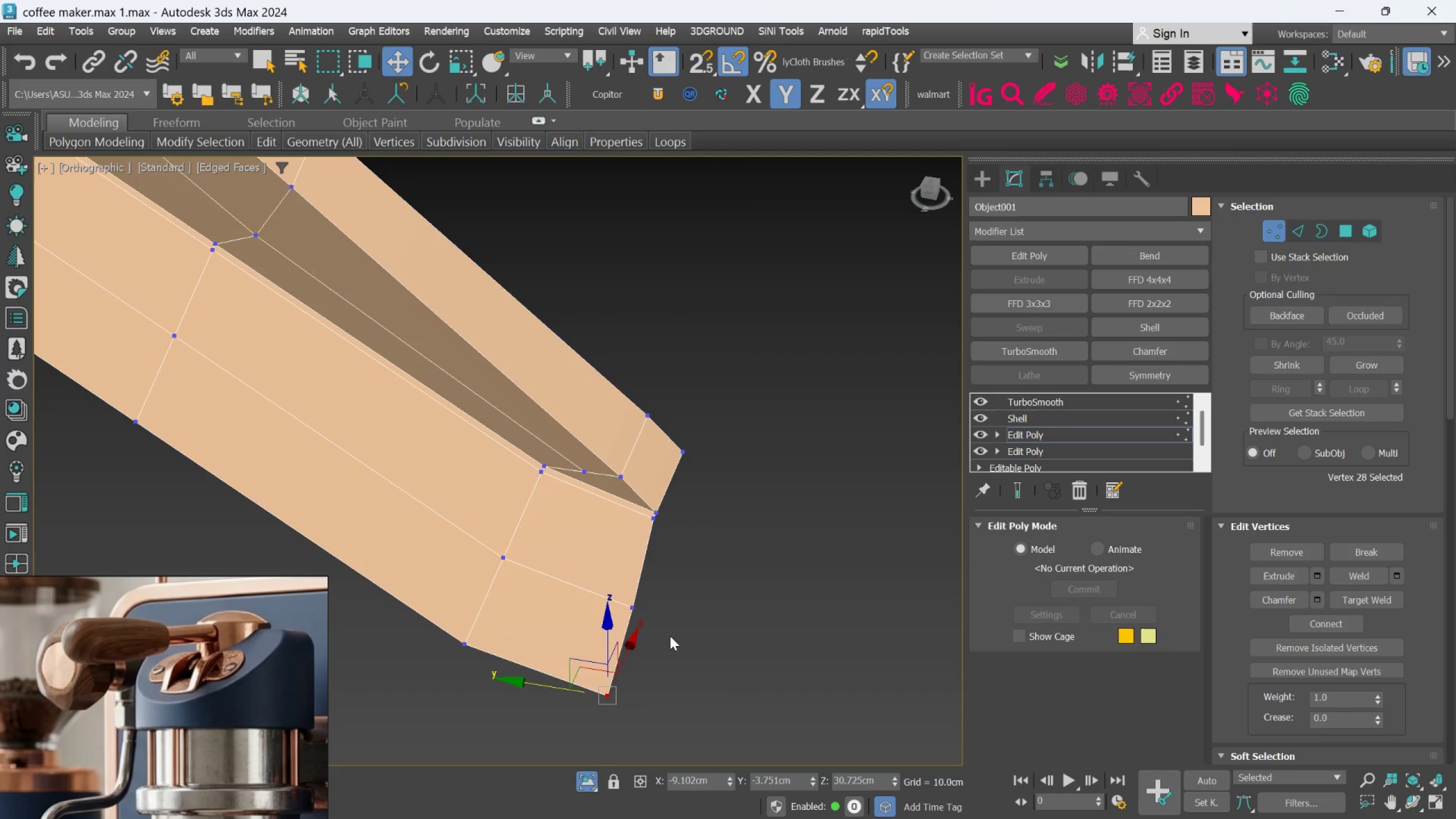 
left_click_drag(start_coordinate=[669, 636], to_coordinate=[599, 596])
 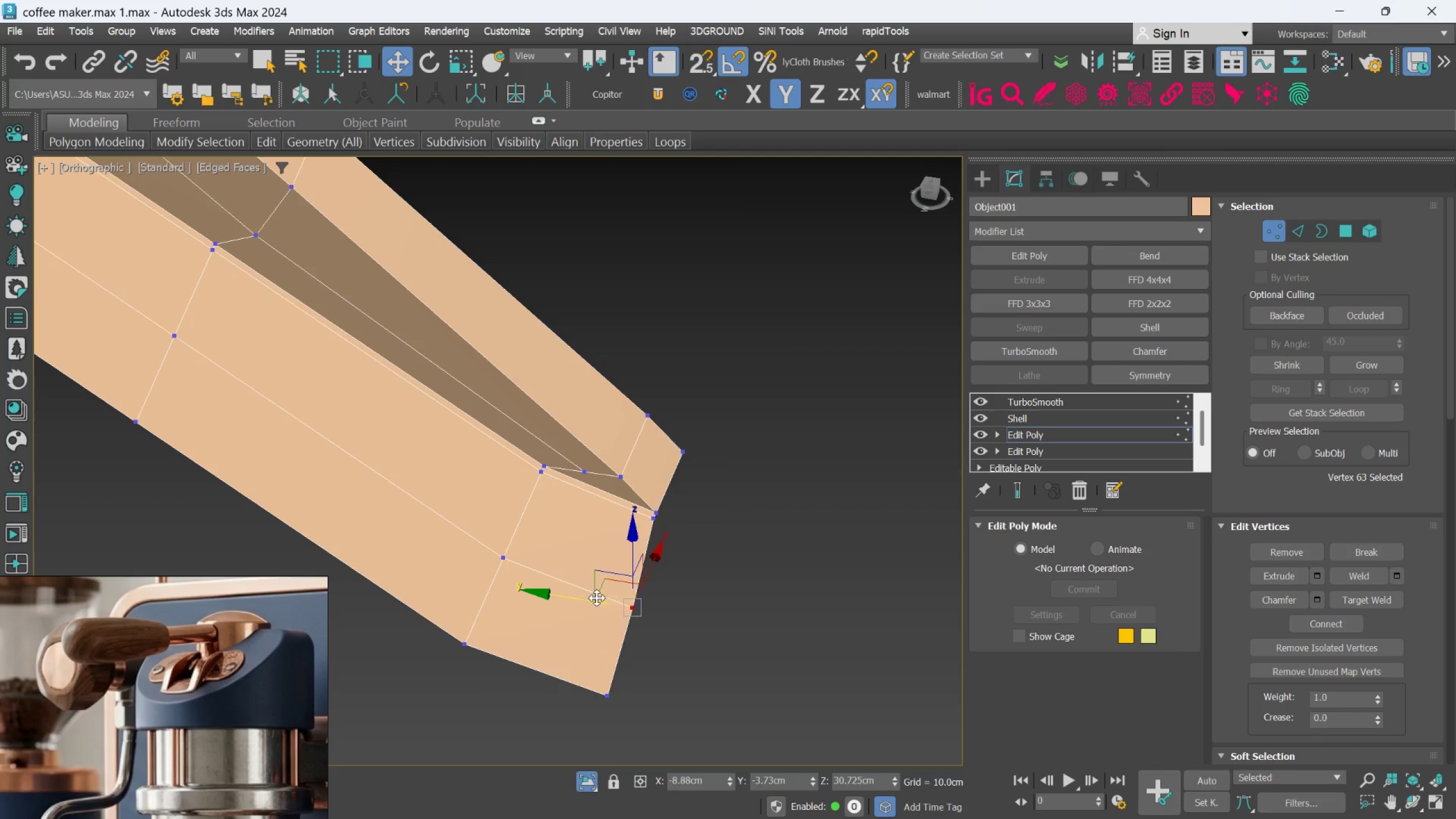 
left_click_drag(start_coordinate=[592, 601], to_coordinate=[598, 607])
 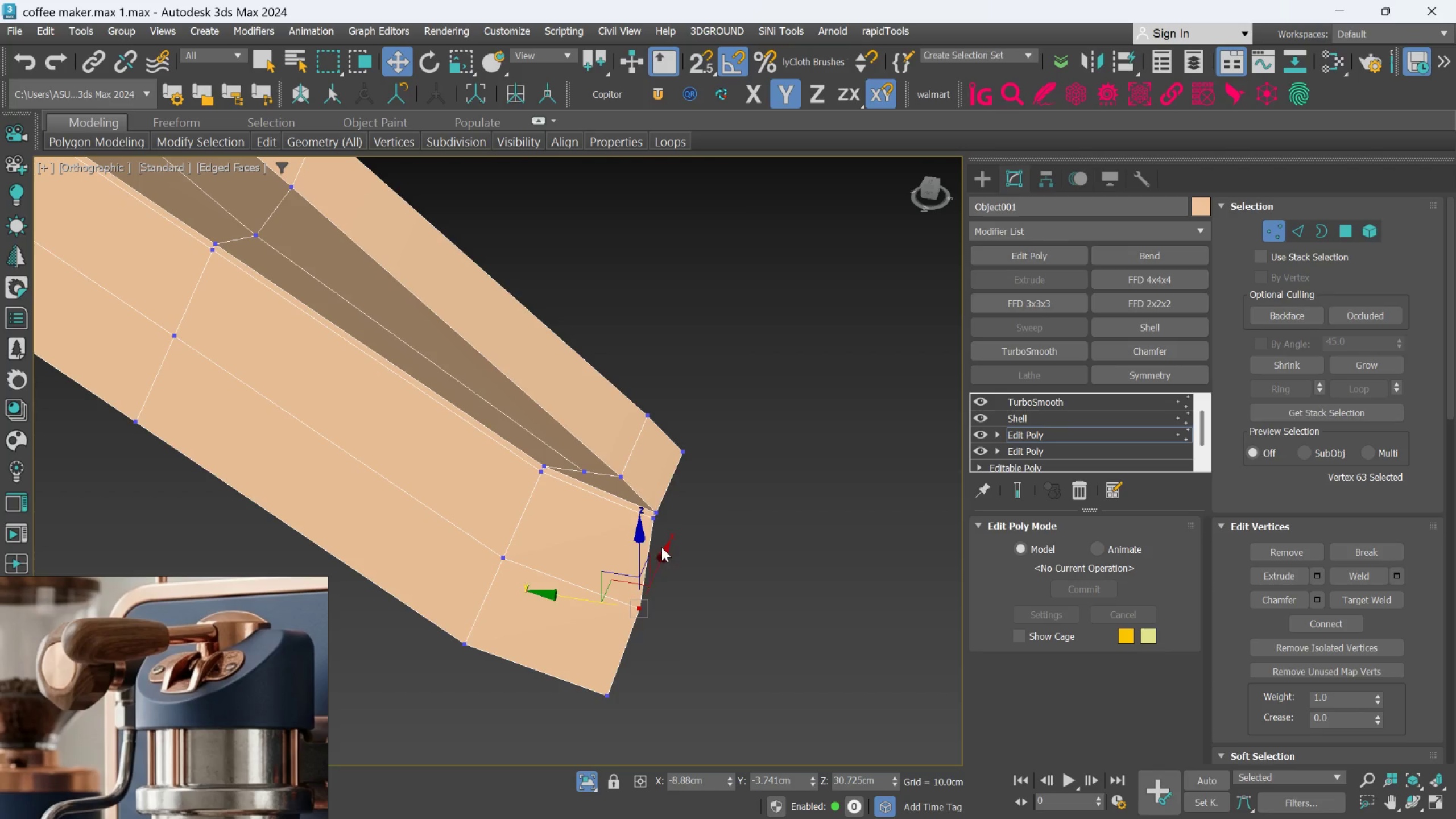 
scroll: coordinate [660, 543], scroll_direction: up, amount: 1.0
 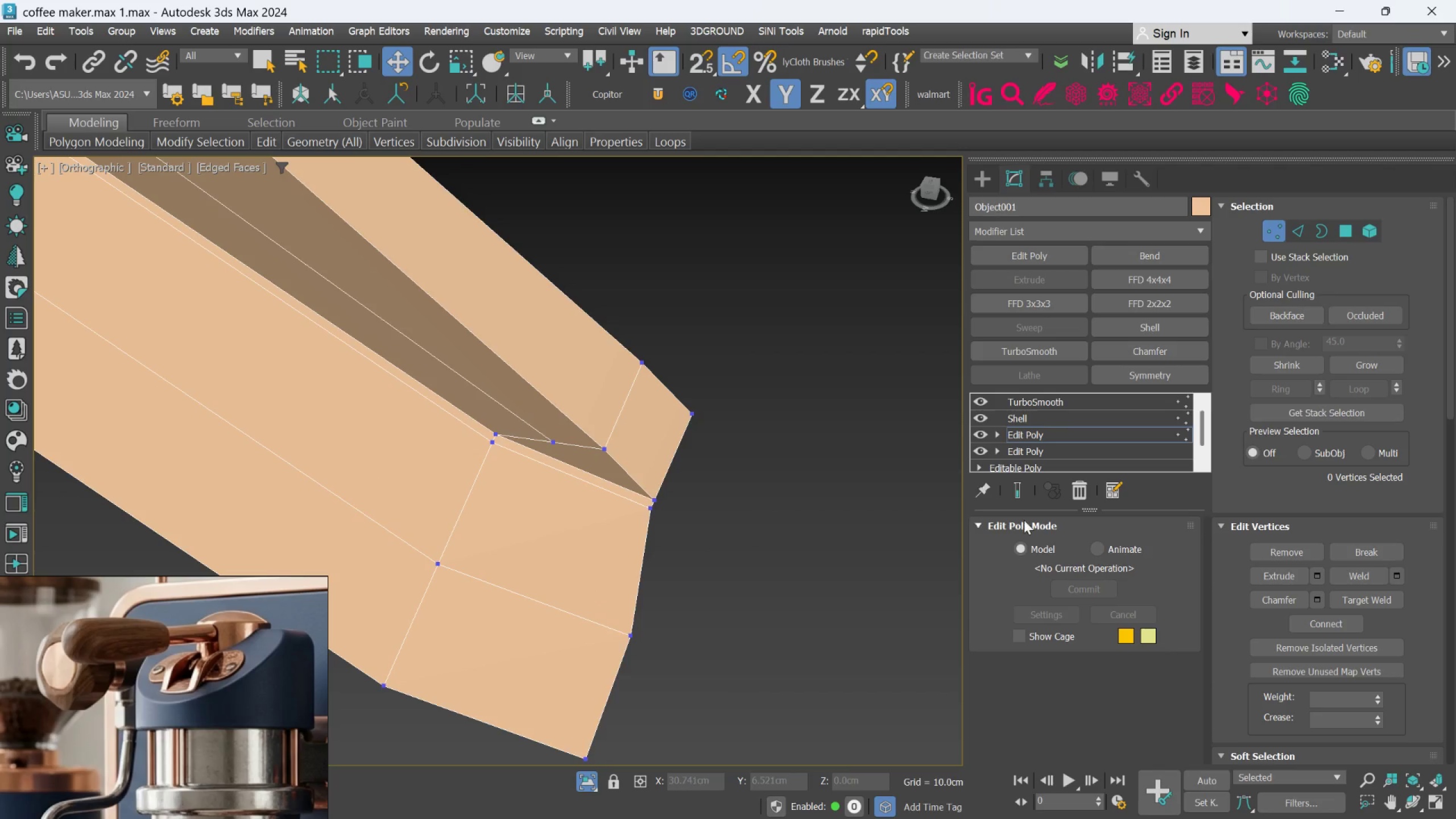 
left_click([1033, 491])
 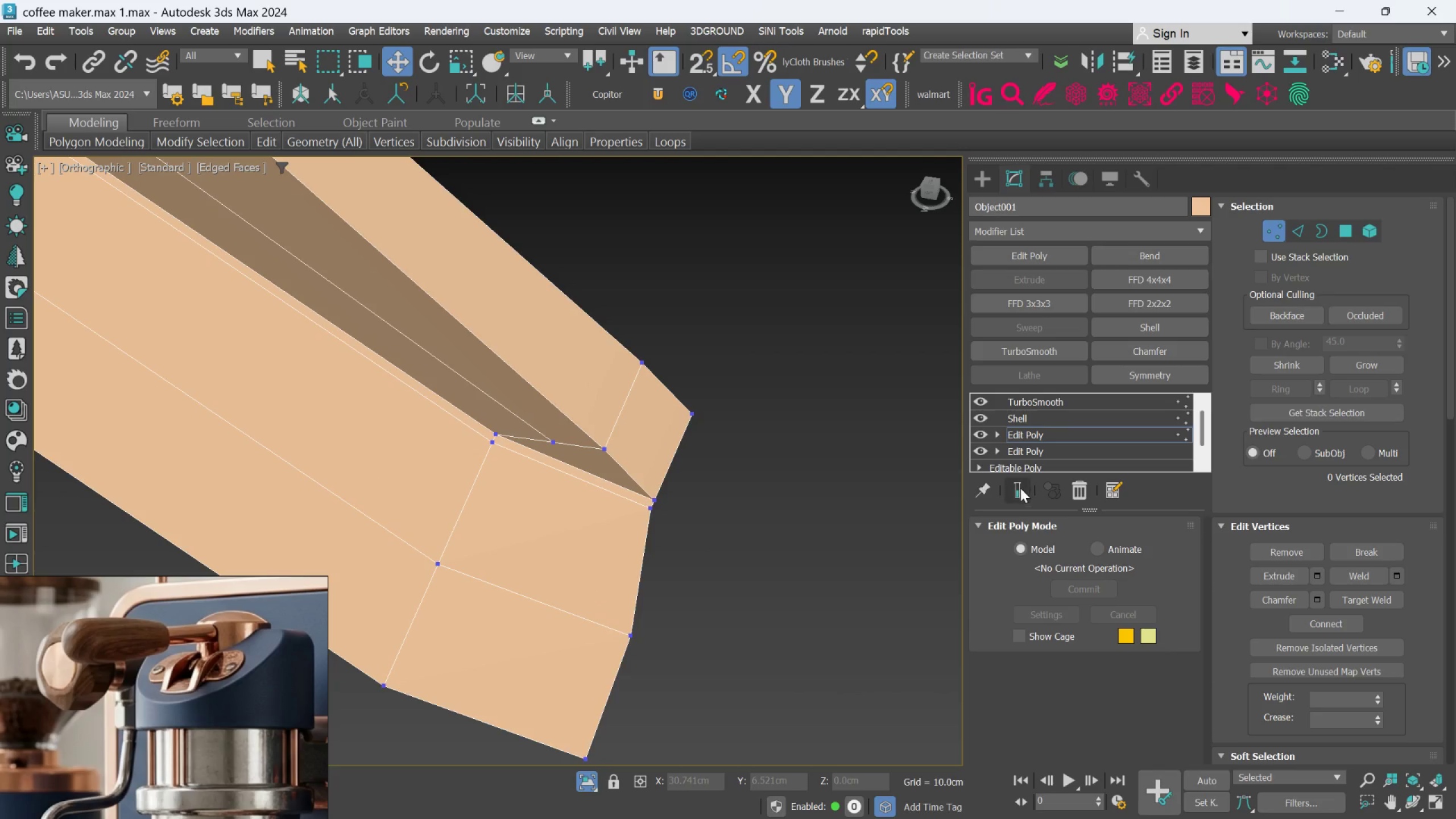 
left_click([1020, 488])
 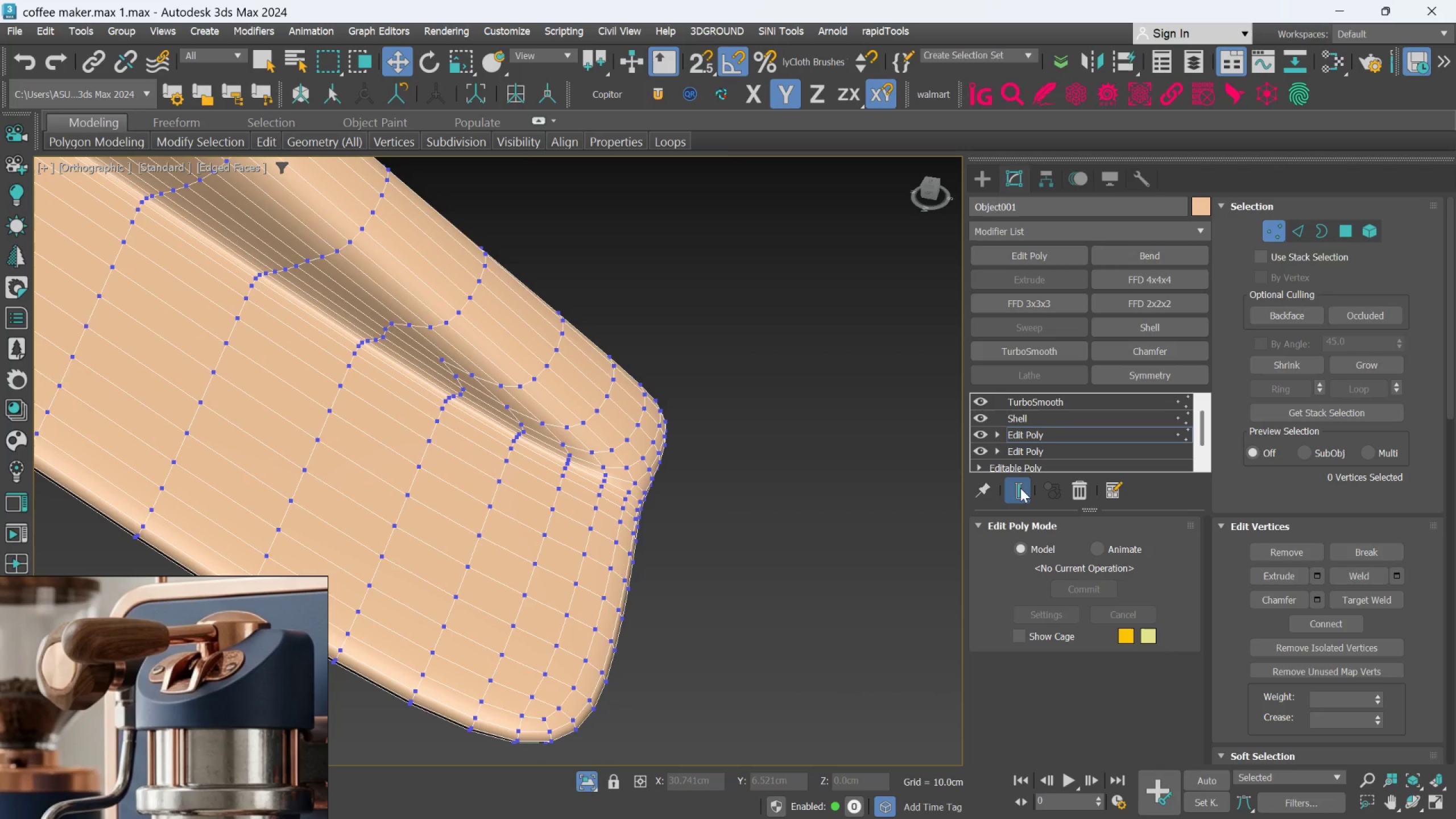 
scroll: coordinate [800, 547], scroll_direction: down, amount: 2.0
 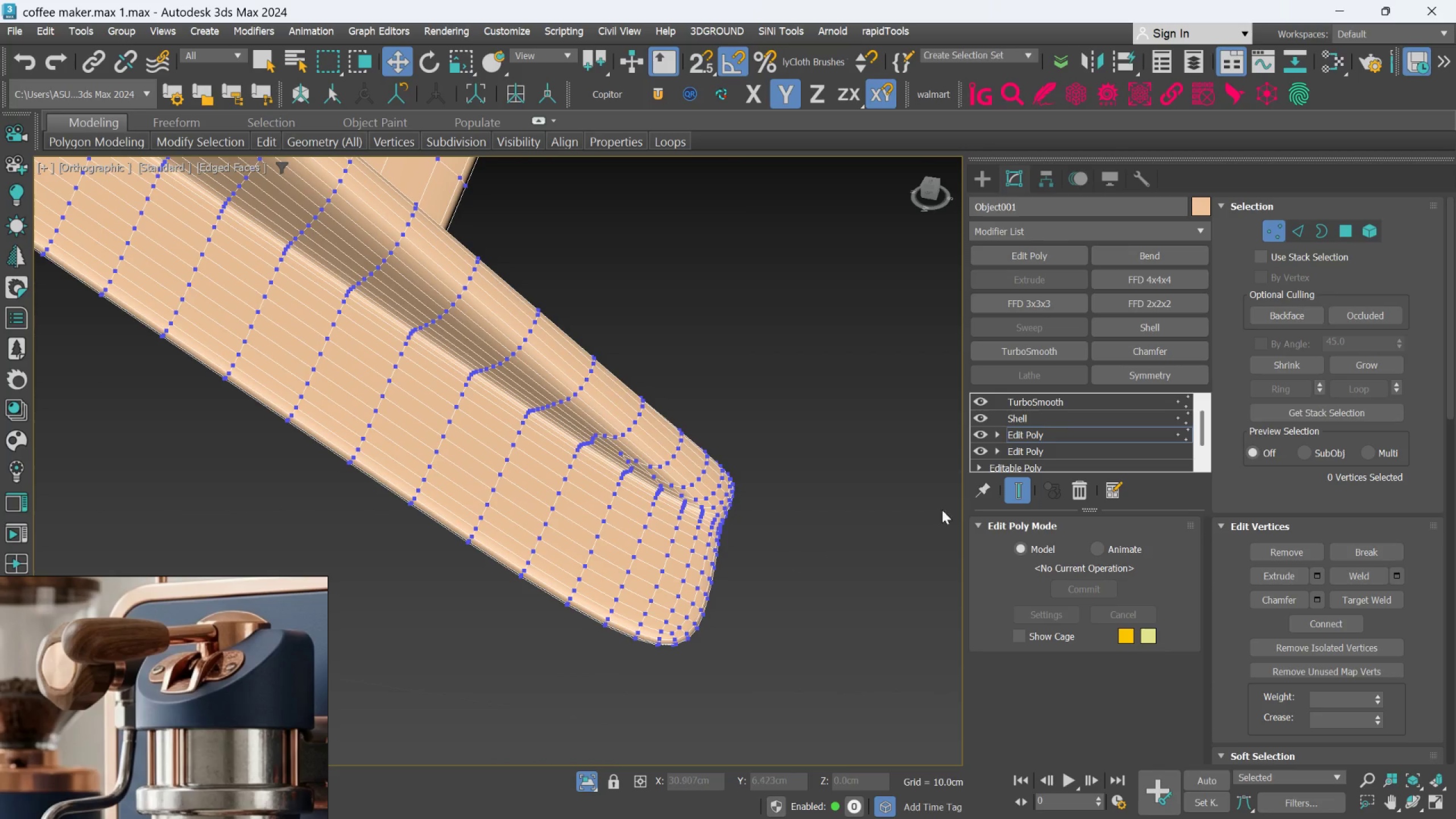 
left_click([1017, 486])
 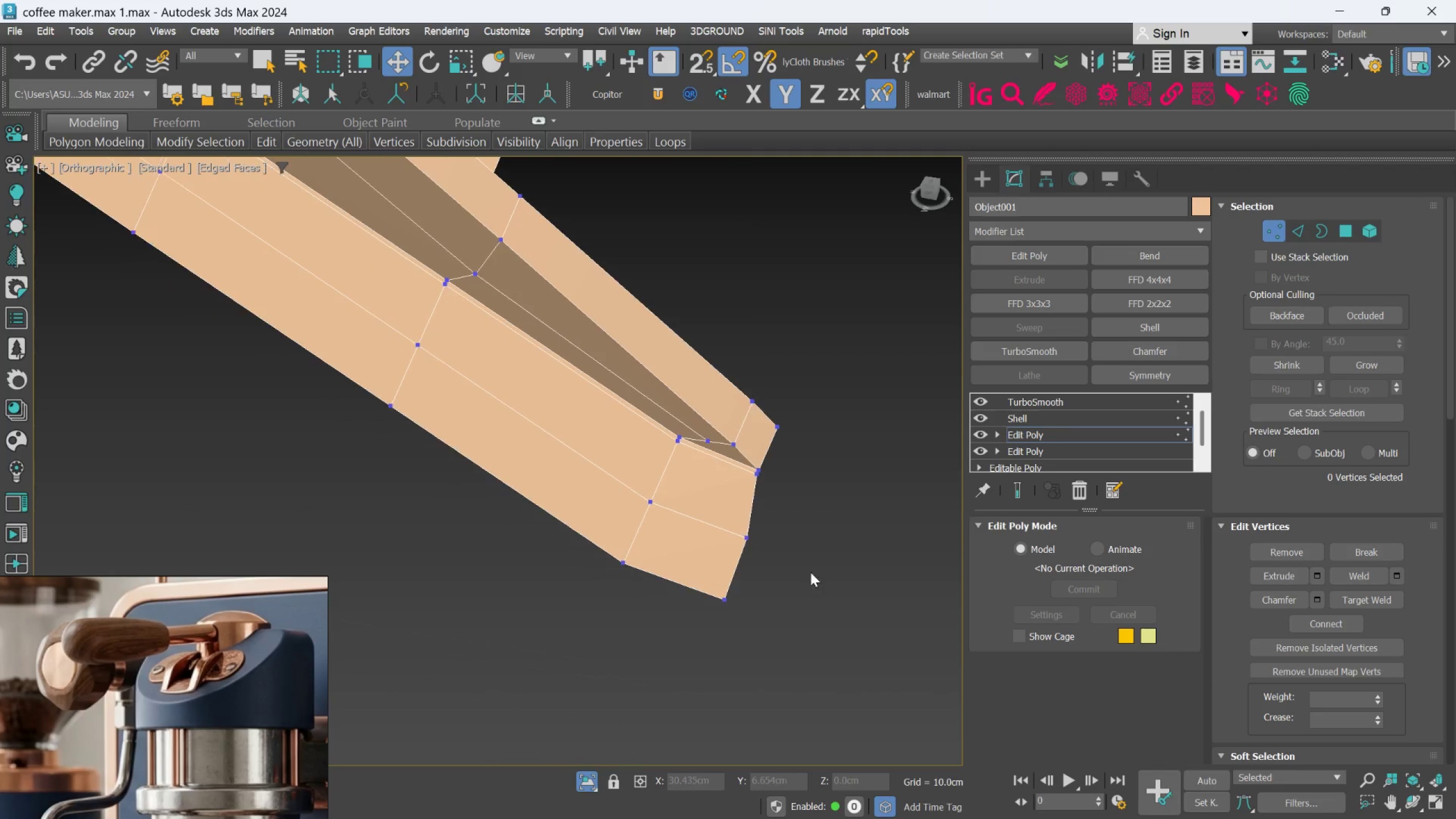 
left_click_drag(start_coordinate=[769, 634], to_coordinate=[709, 520])
 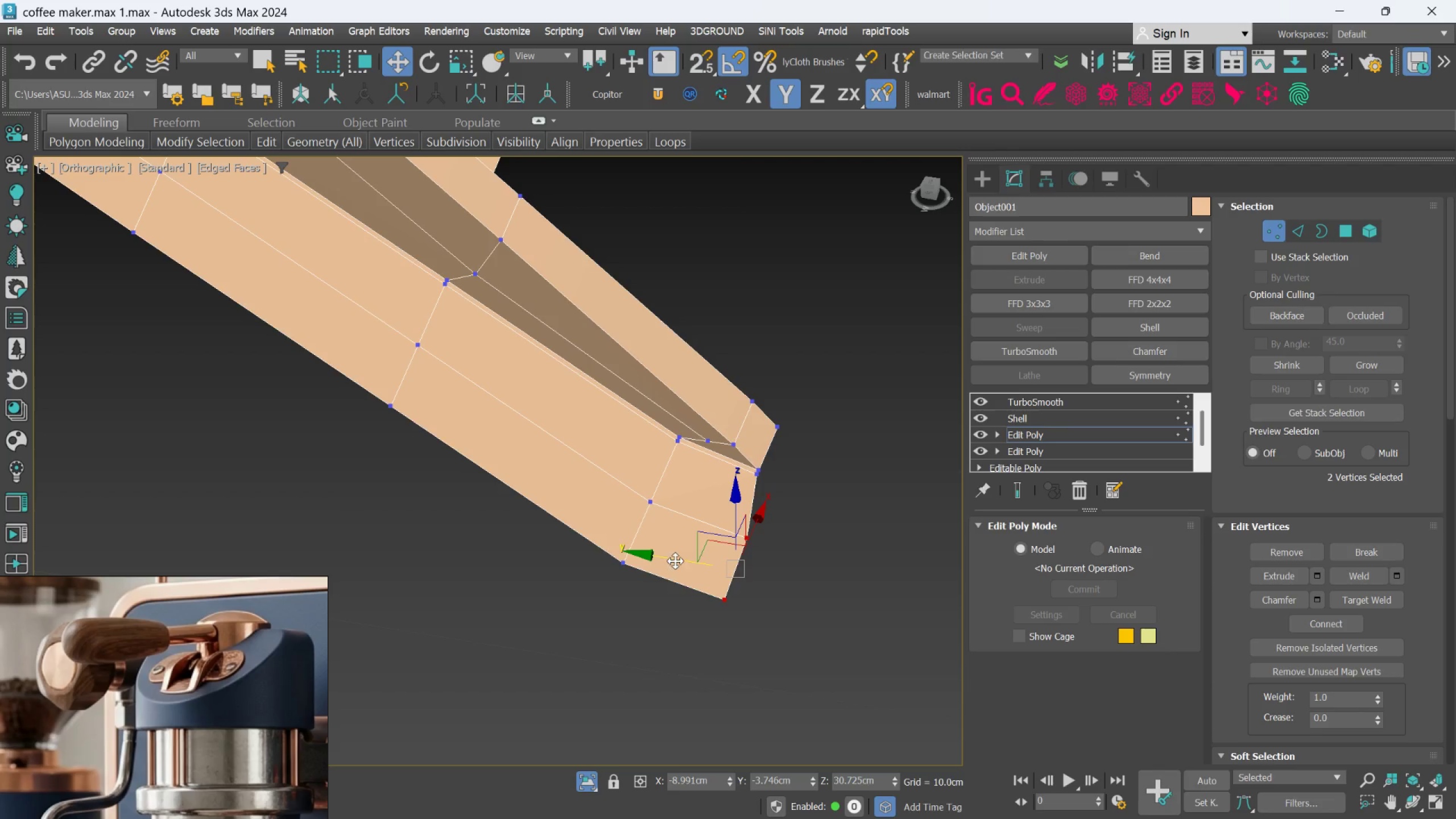 
left_click_drag(start_coordinate=[675, 559], to_coordinate=[672, 556])
 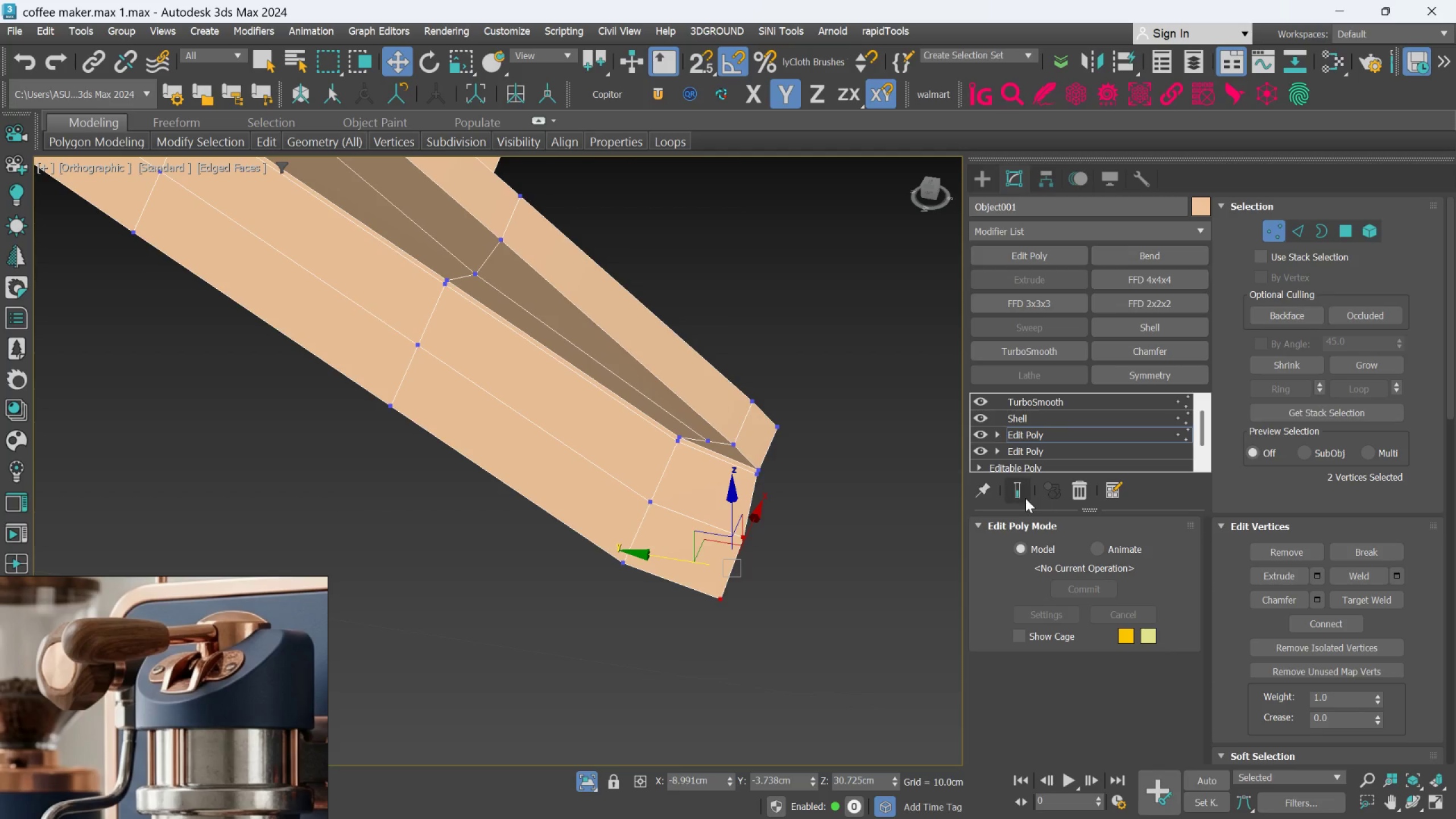 
left_click([1024, 491])
 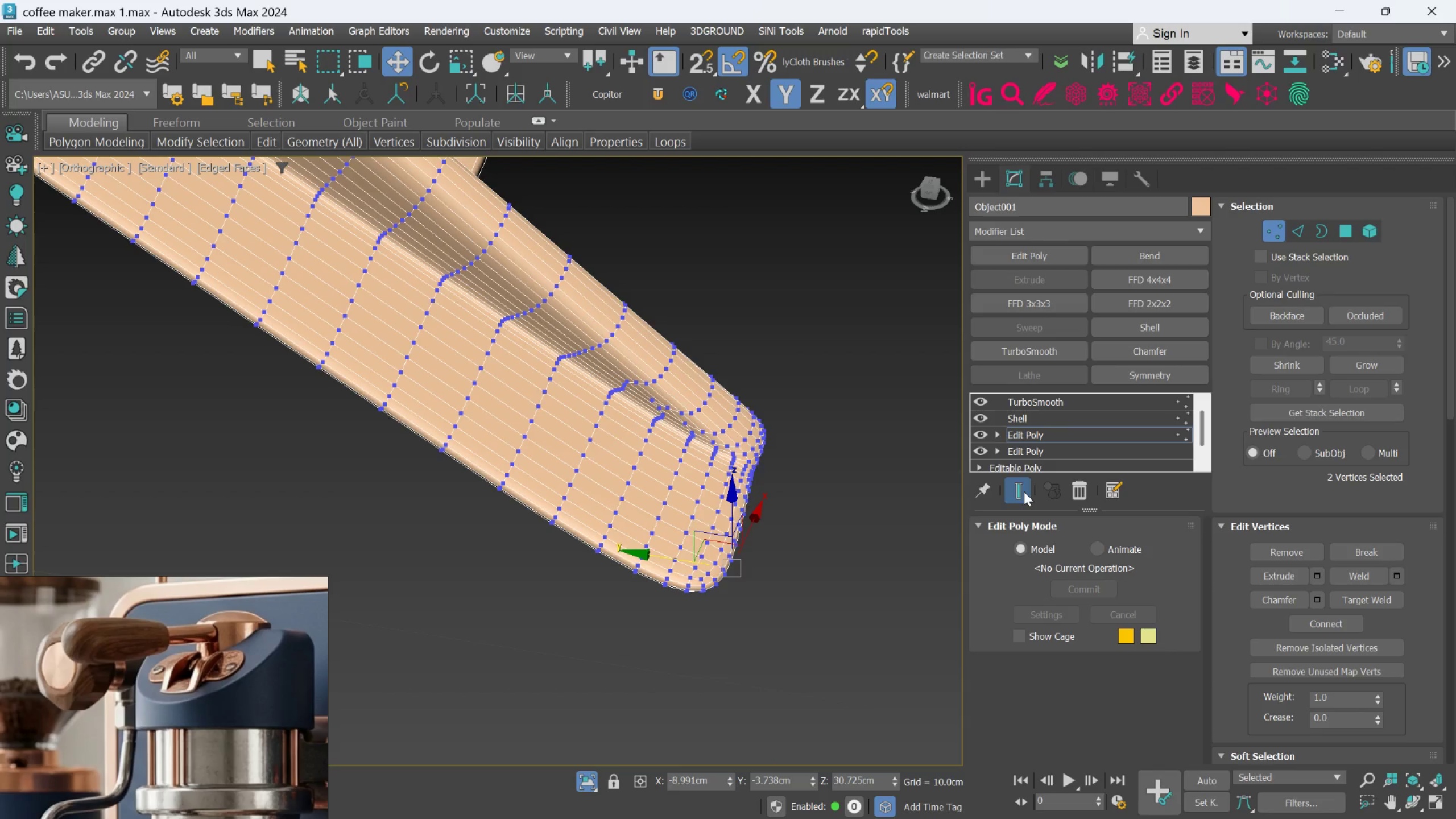 
scroll: coordinate [863, 532], scroll_direction: down, amount: 3.0
 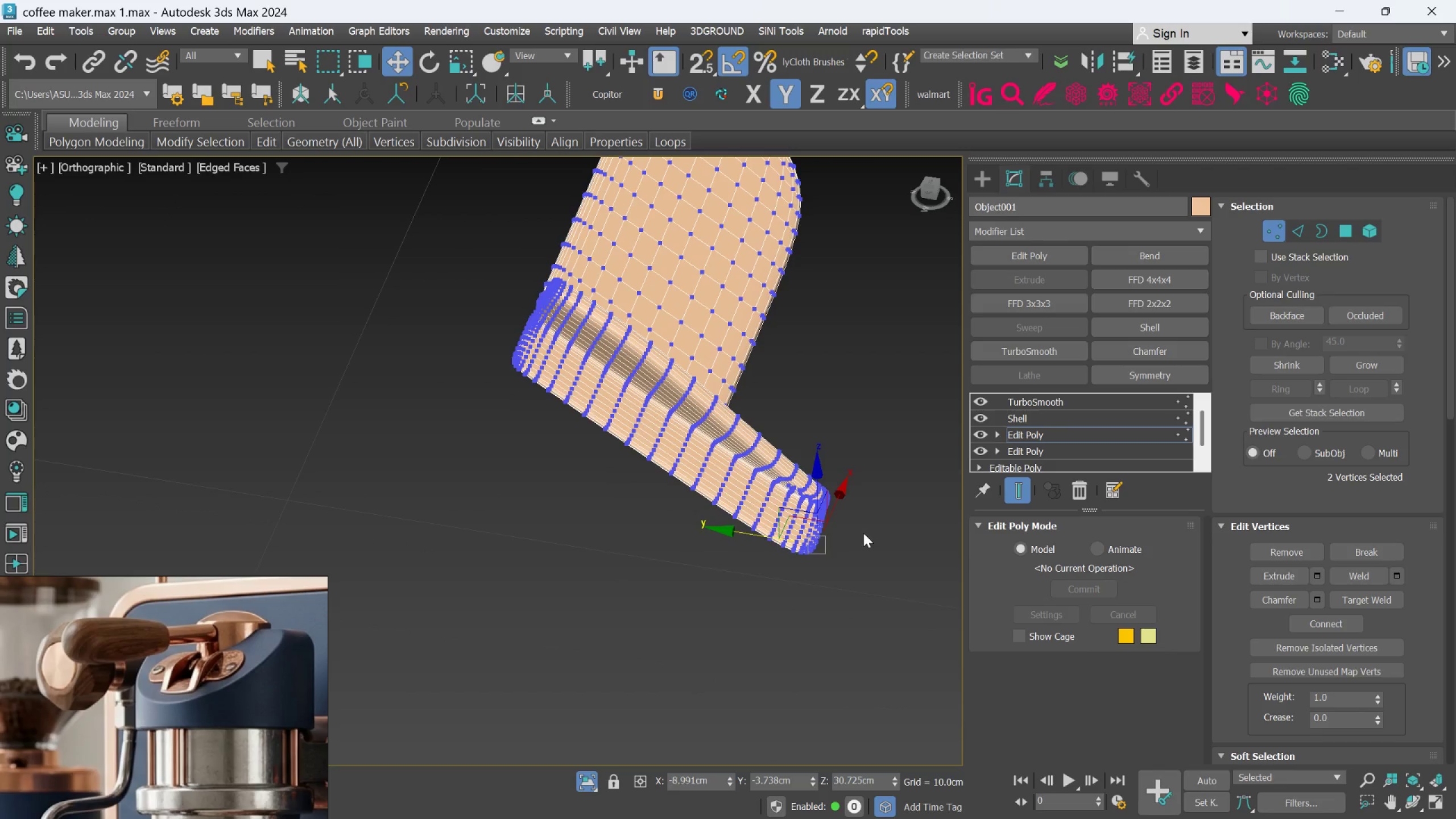 
hold_key(key=AltLeft, duration=0.59)
 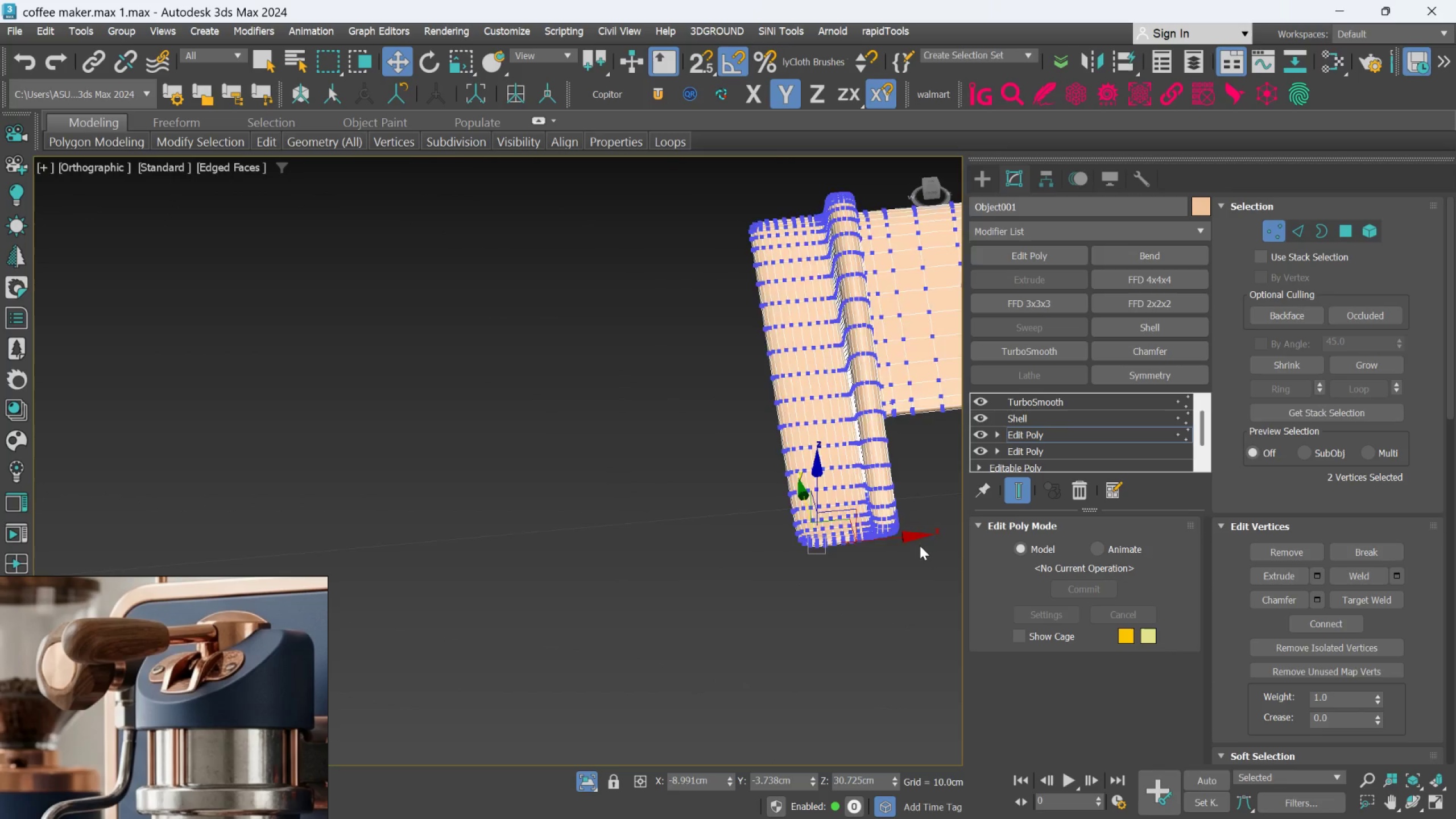 
hold_key(key=AltLeft, duration=0.86)
 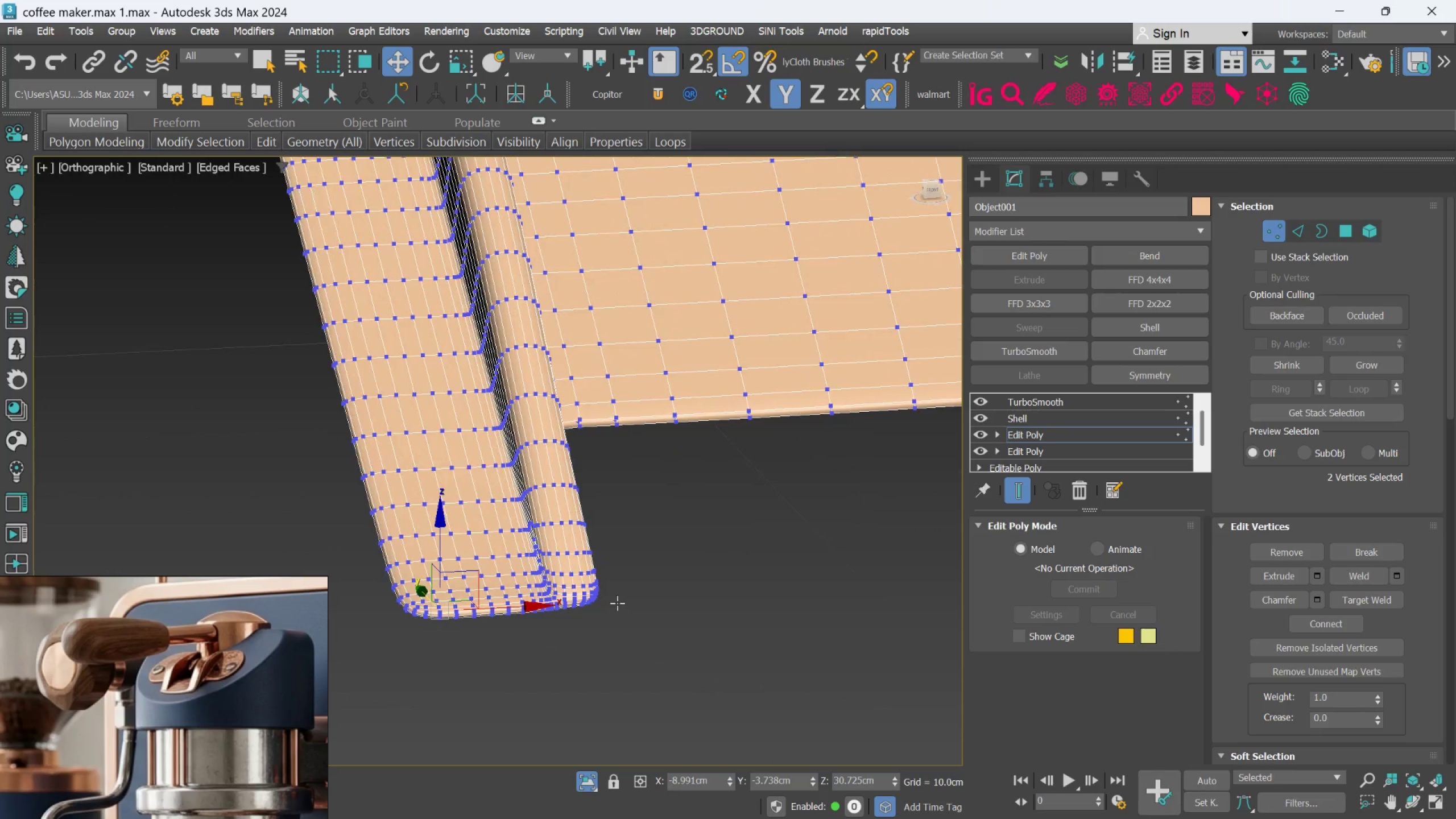 
scroll: coordinate [920, 545], scroll_direction: up, amount: 2.0
 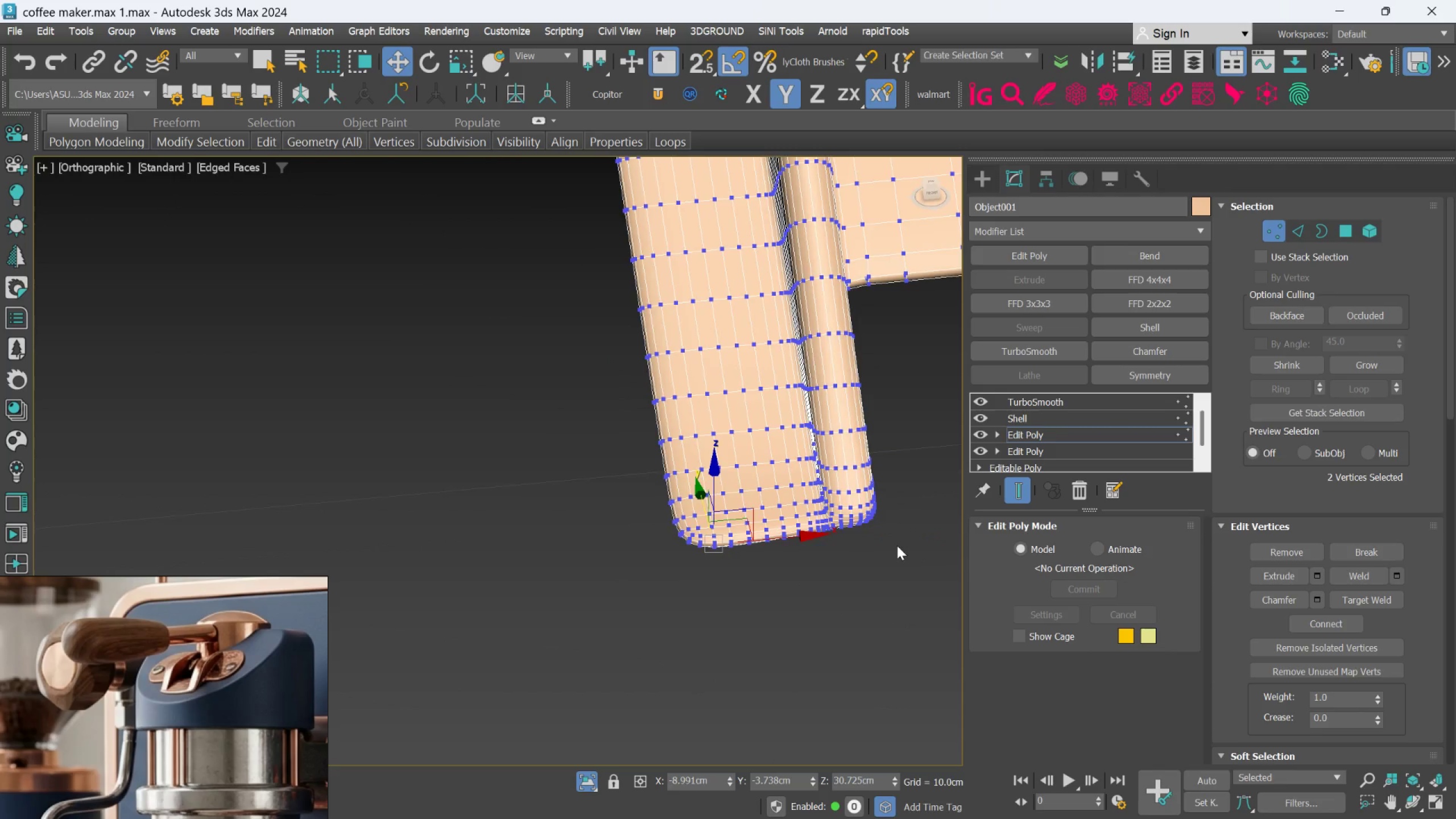 
hold_key(key=AltLeft, duration=1.51)
scroll: coordinate [618, 600], scroll_direction: down, amount: 3.0
 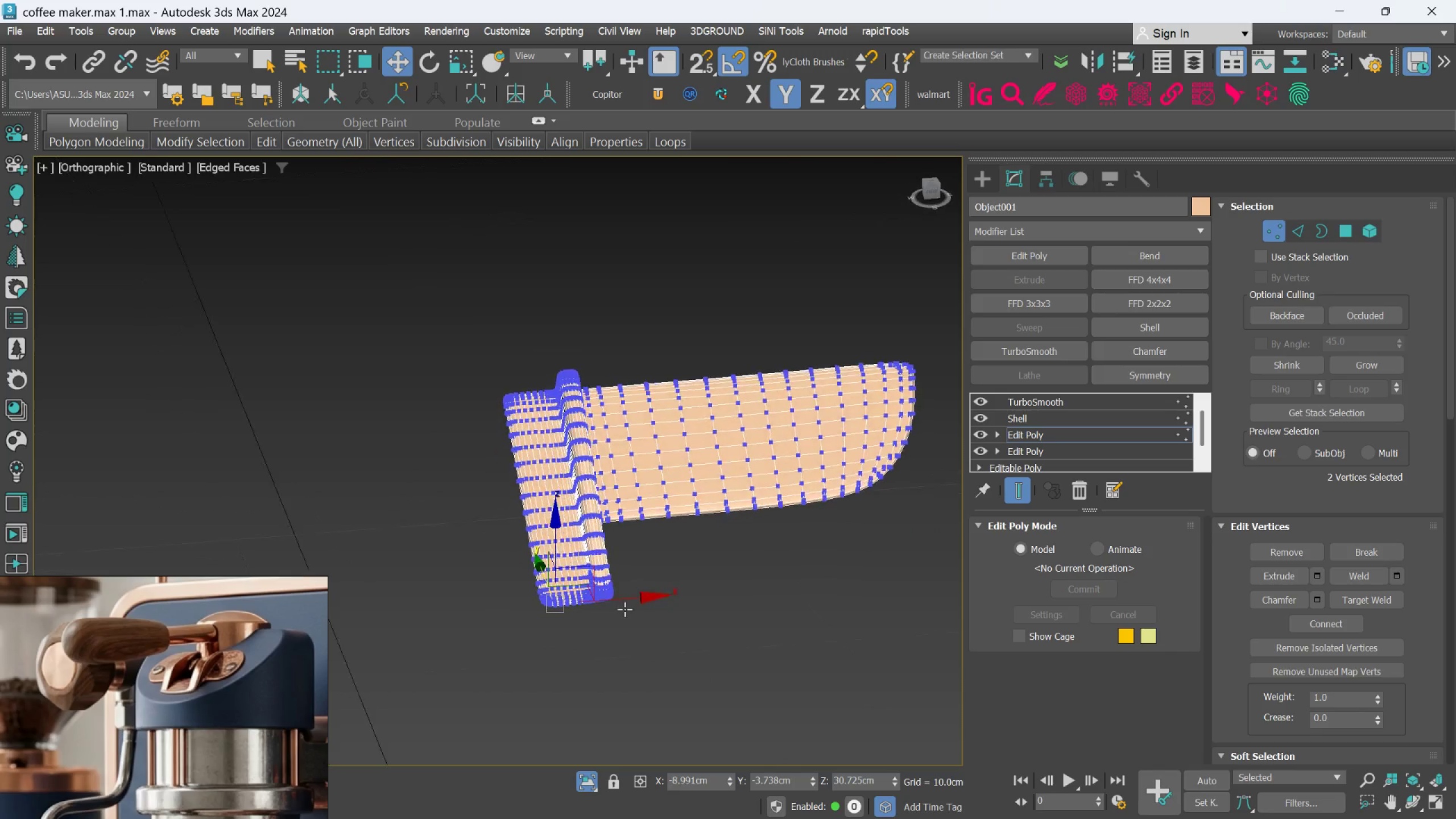 
key(Alt+AltLeft)
 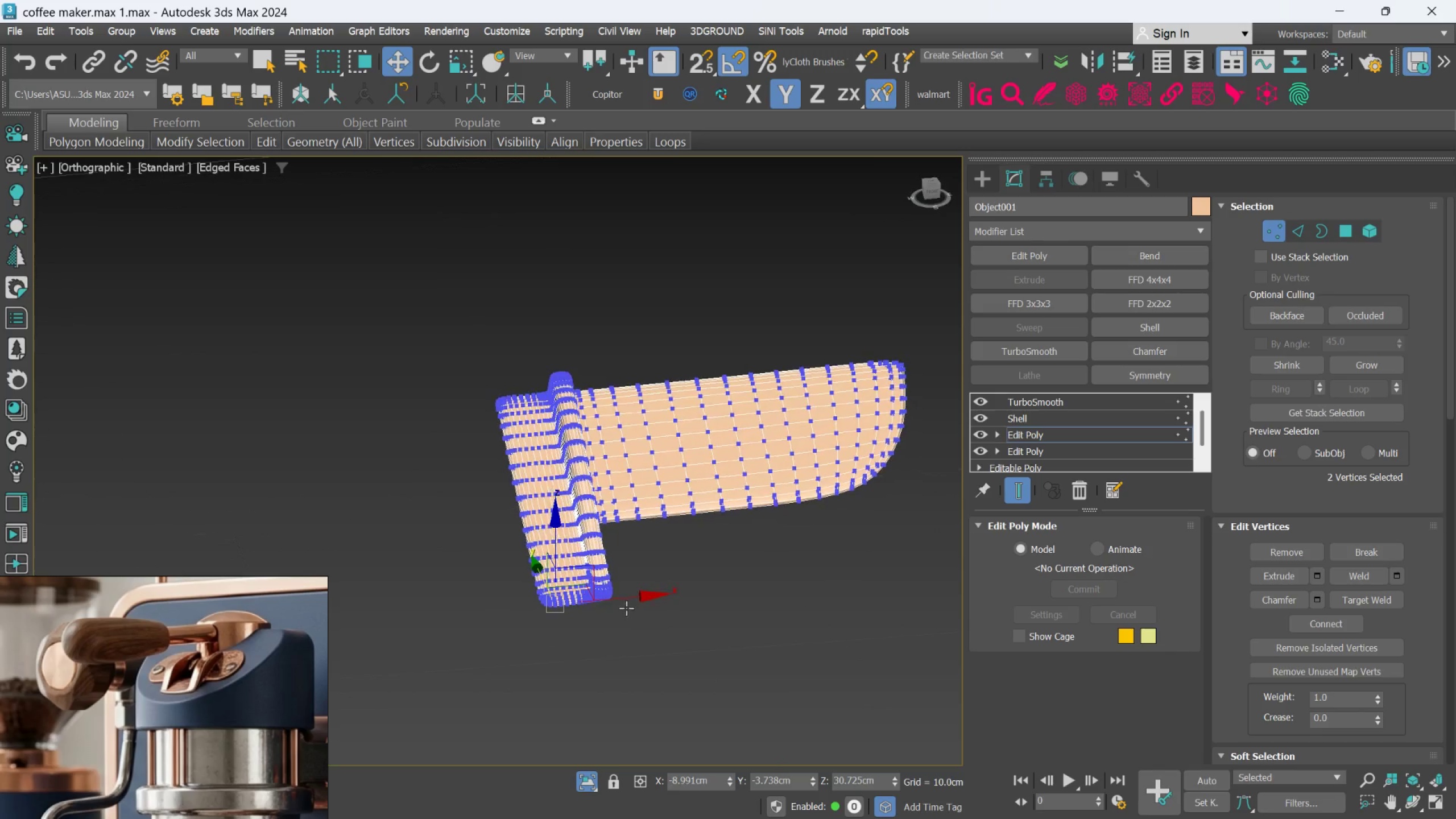 
hold_key(key=AltLeft, duration=4.05)
scroll: coordinate [584, 603], scroll_direction: up, amount: 4.0
 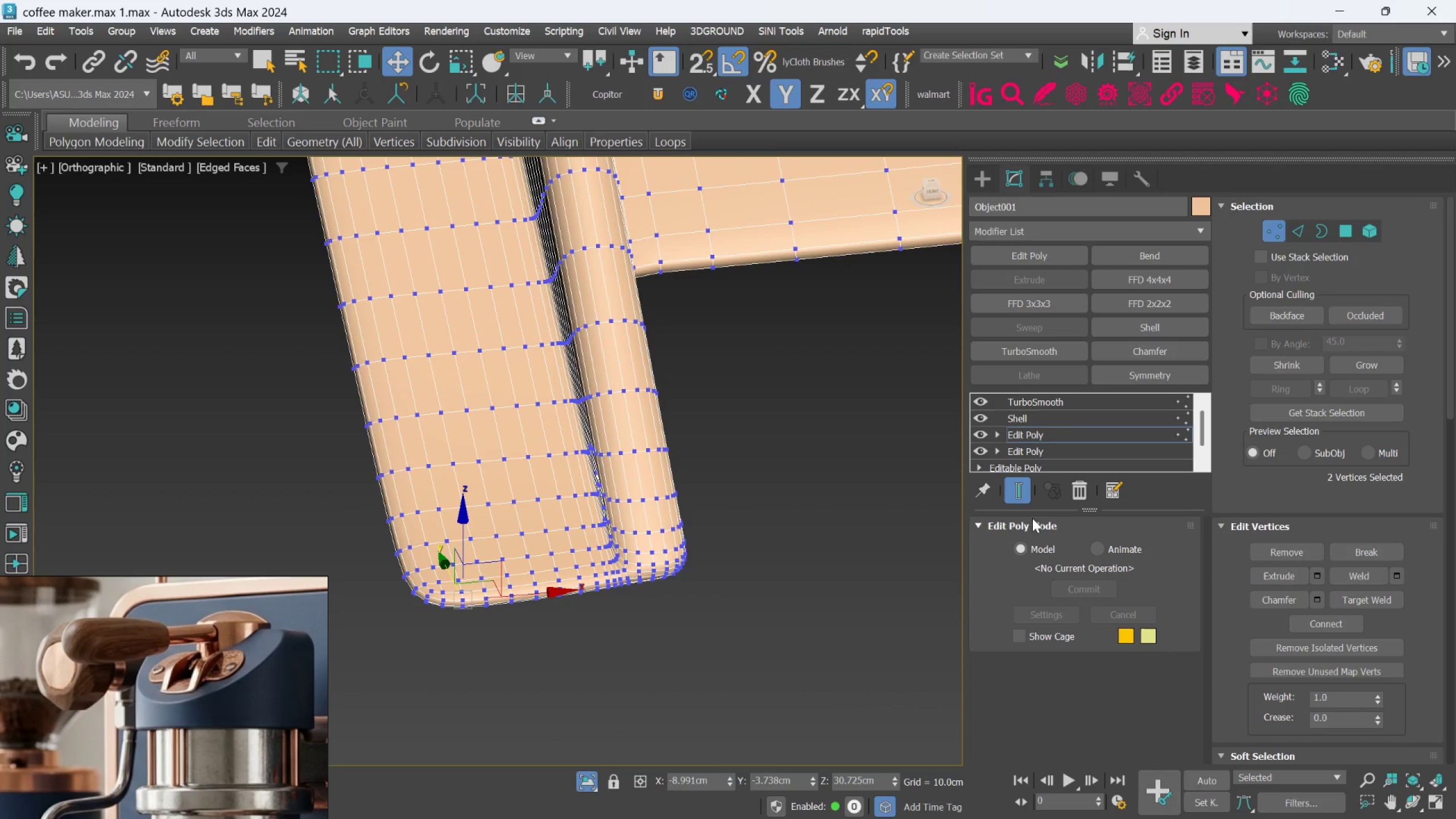 
left_click([1027, 504])
 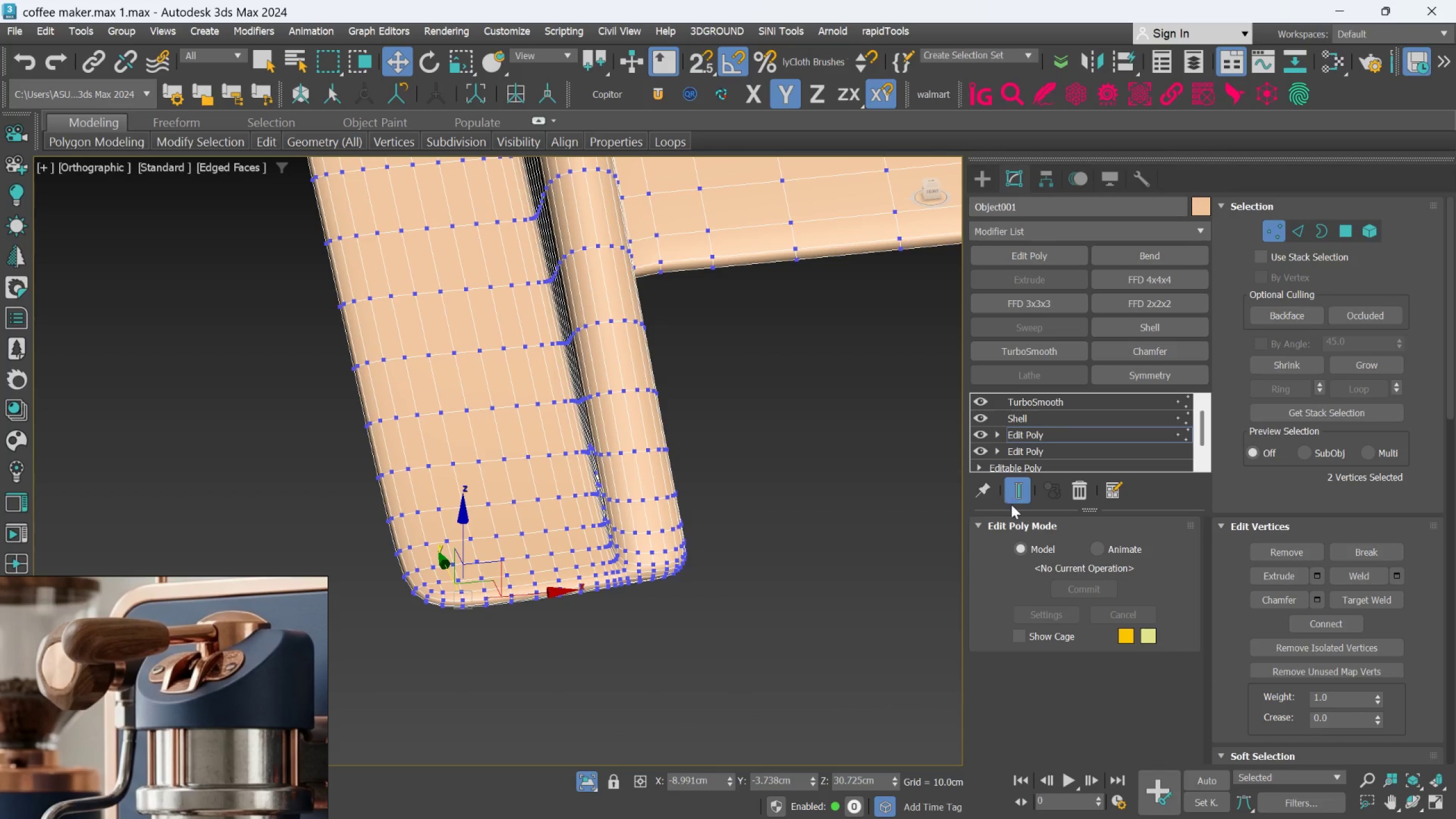 
left_click([1013, 497])
 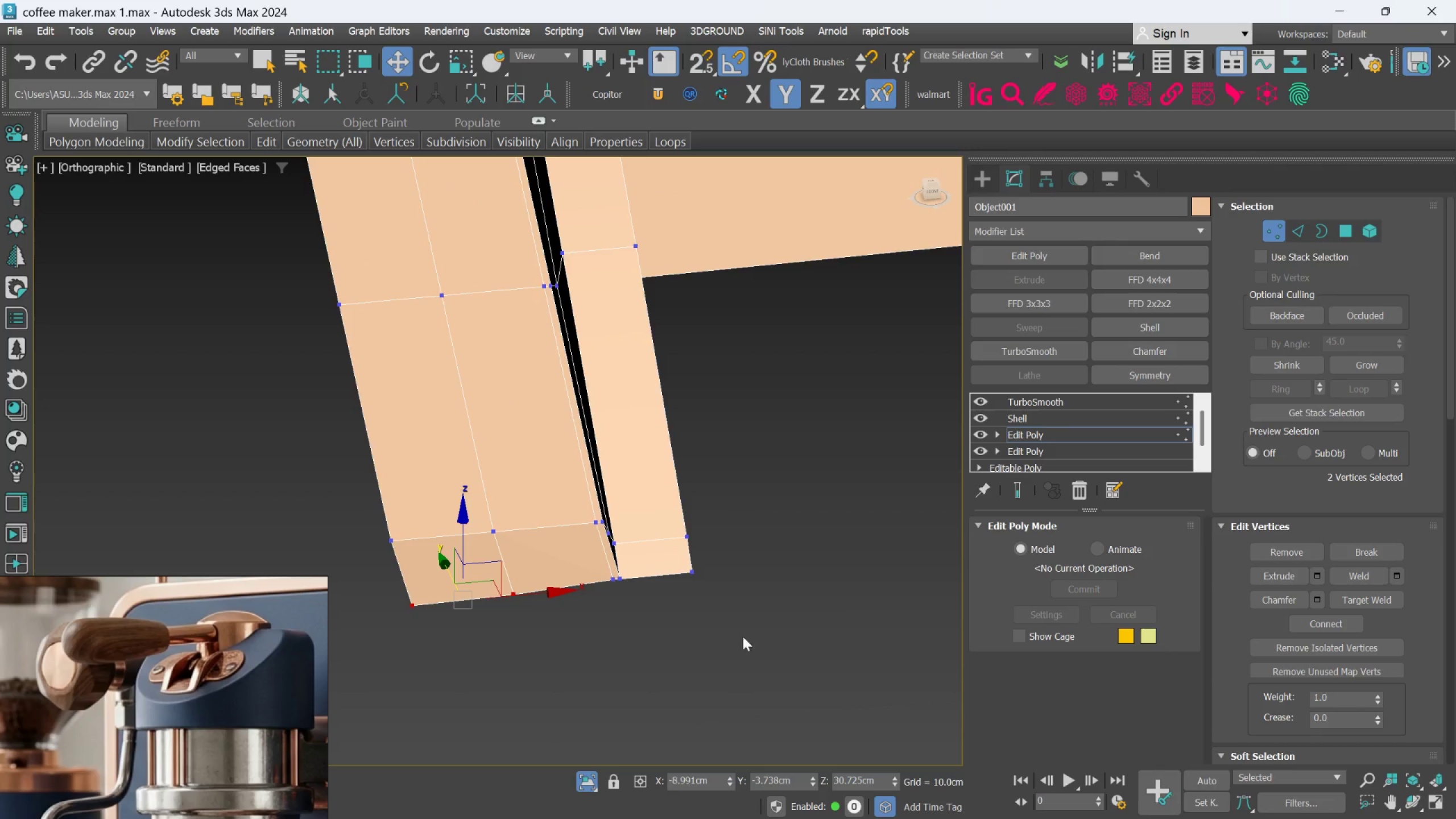 
hold_key(key=AltLeft, duration=0.56)
 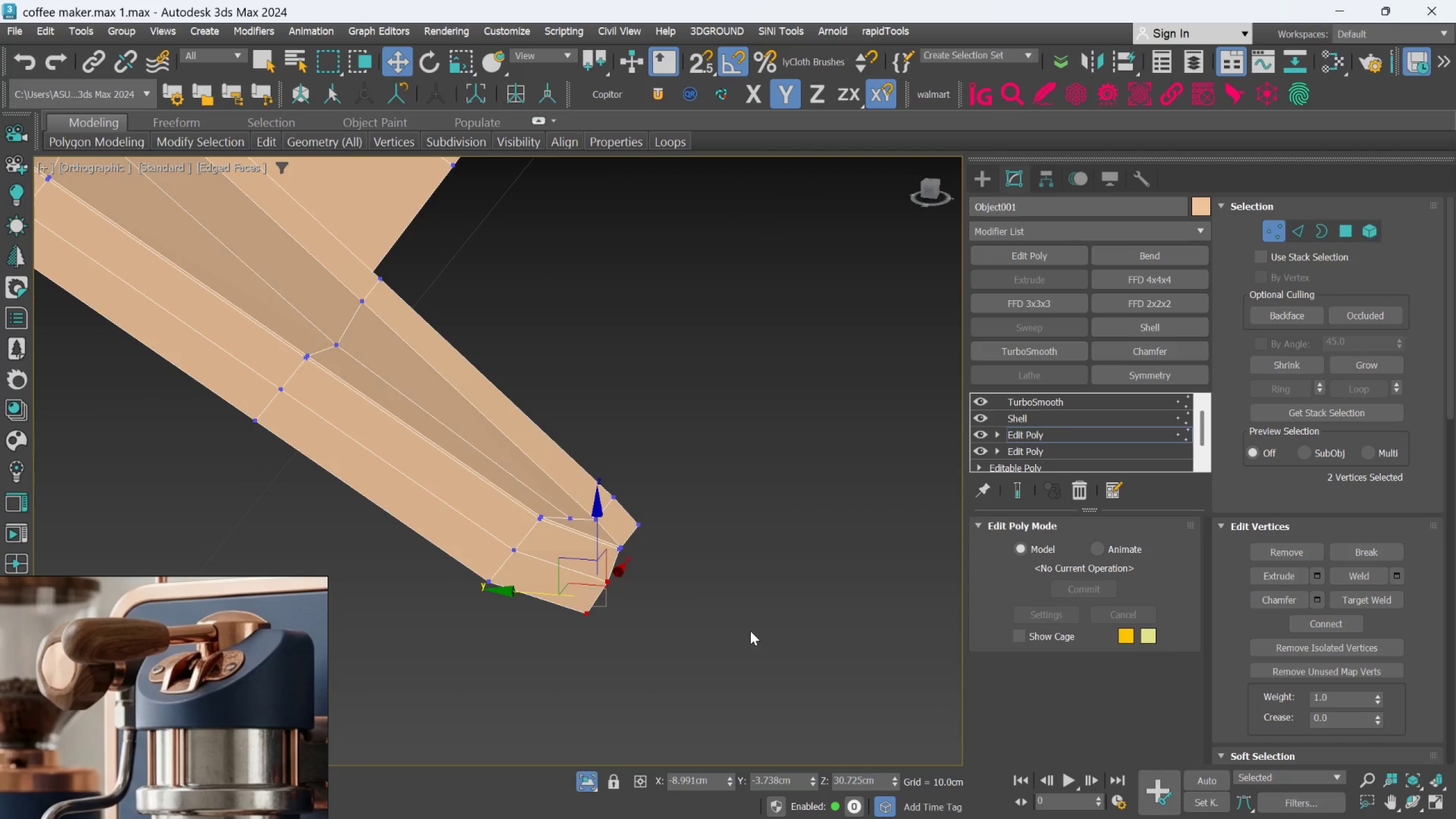 
hold_key(key=AltLeft, duration=0.45)
 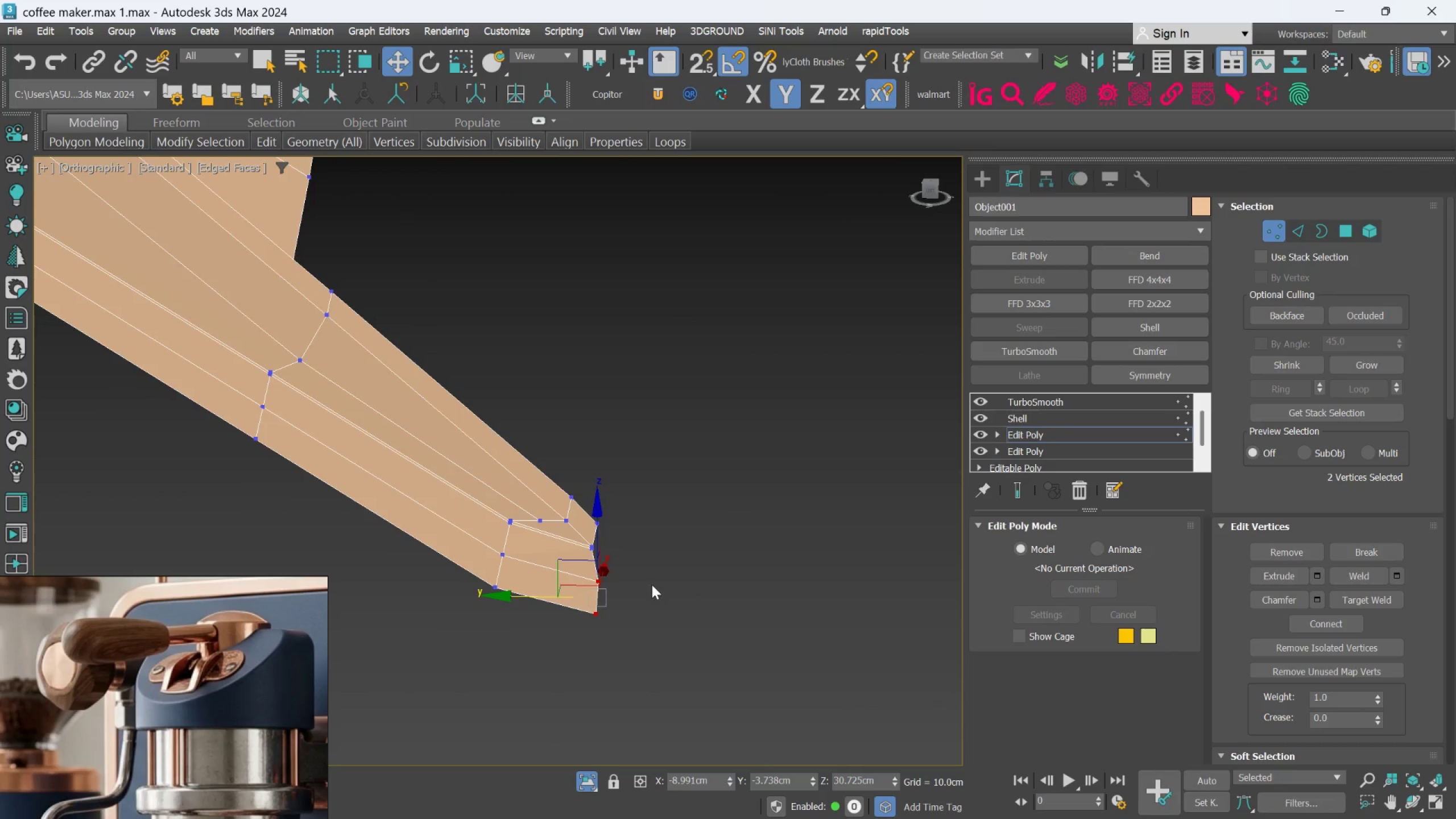 
scroll: coordinate [585, 578], scroll_direction: up, amount: 2.0
 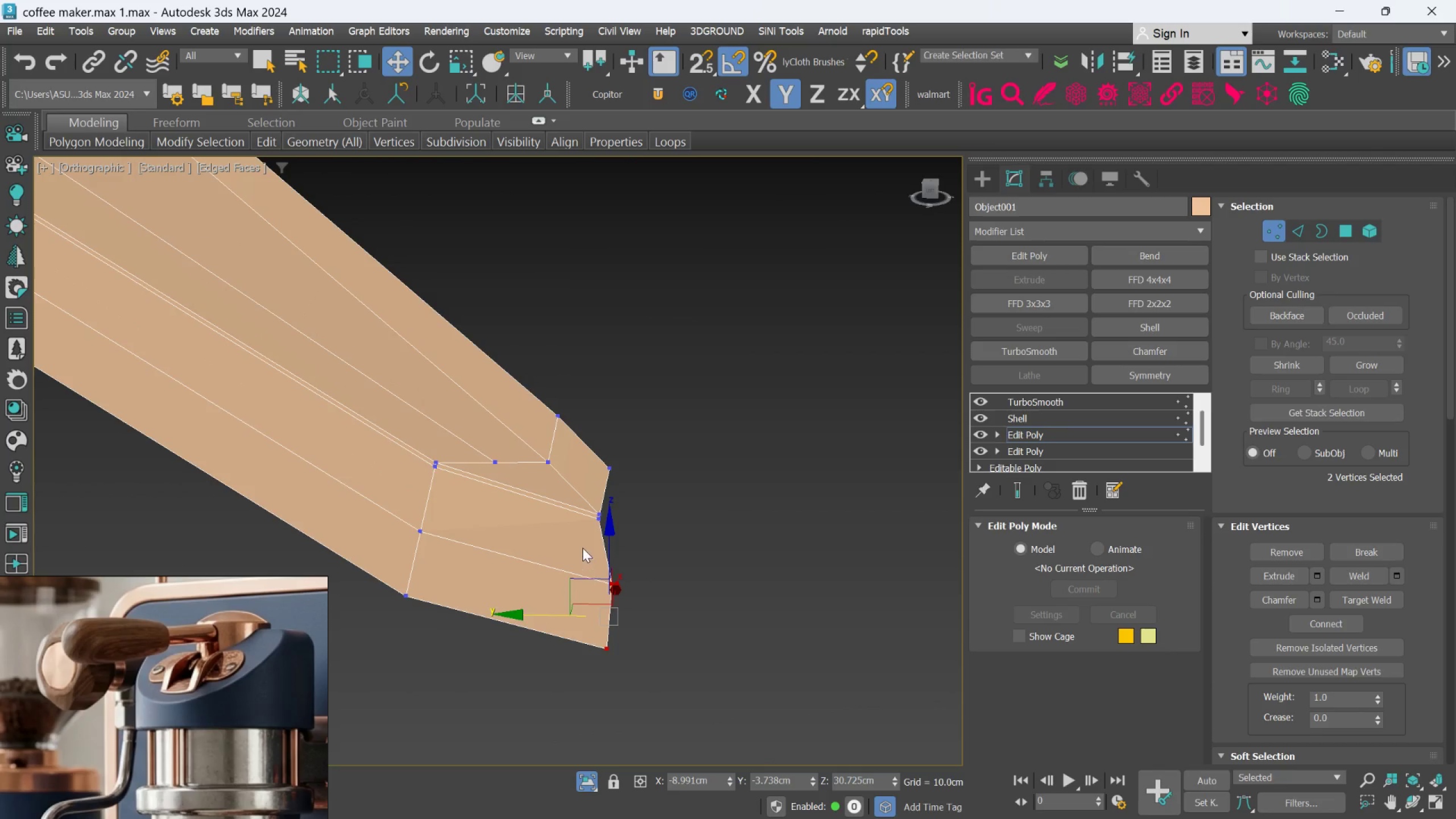 
middle_click([582, 543])
 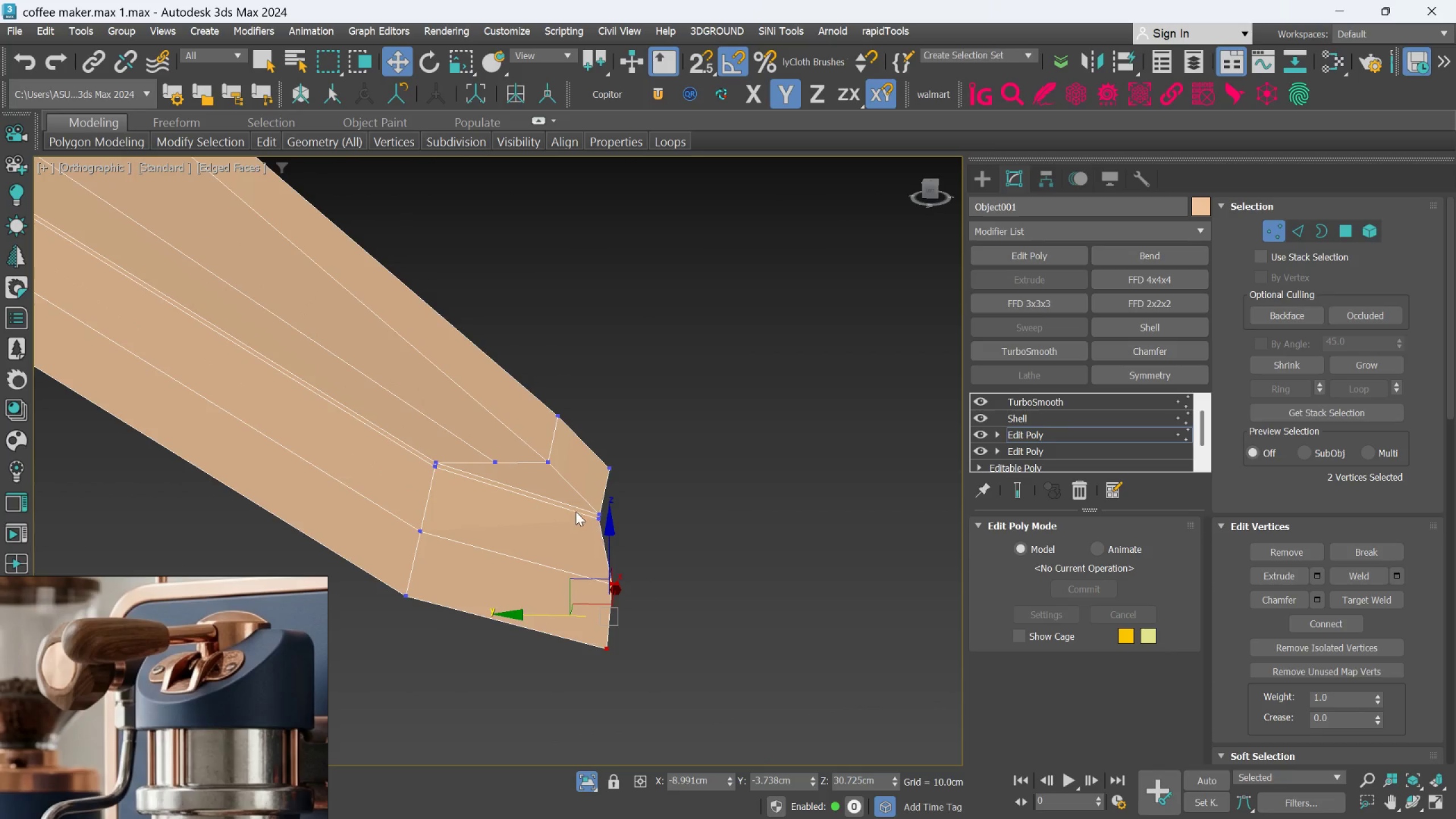 
scroll: coordinate [576, 511], scroll_direction: up, amount: 1.0
 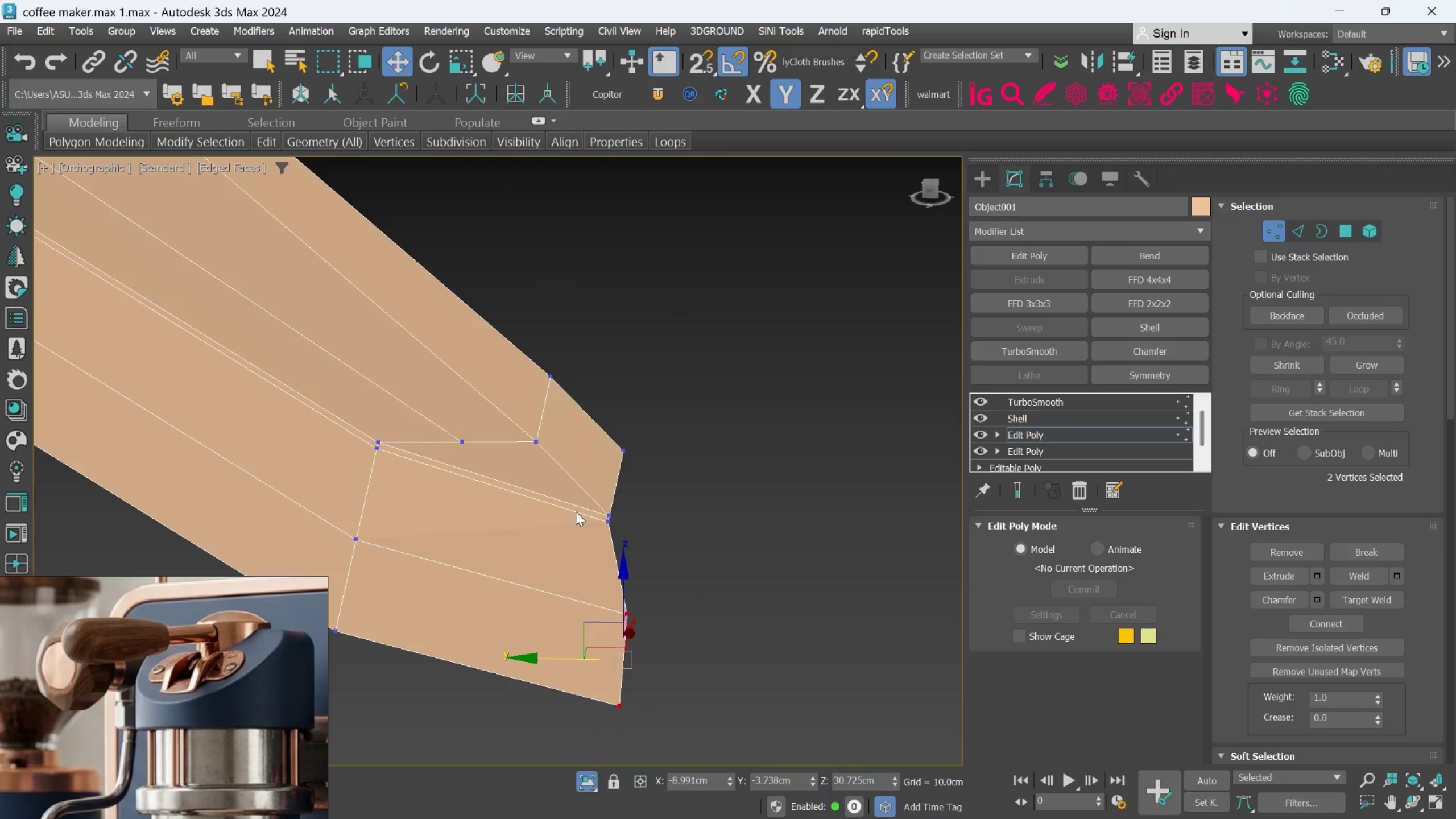 
middle_click([576, 511])
 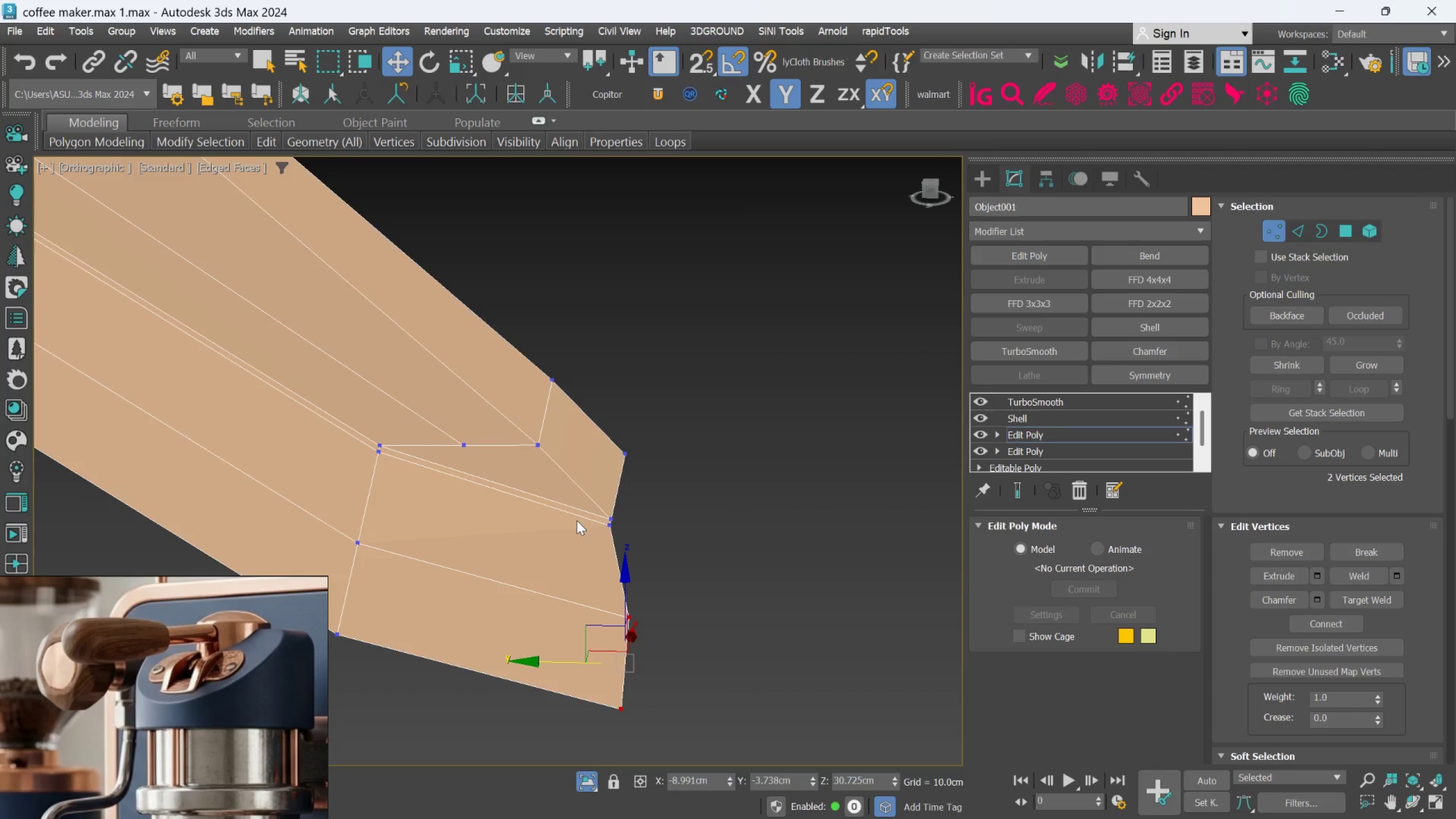 
scroll: coordinate [577, 519], scroll_direction: up, amount: 1.0
 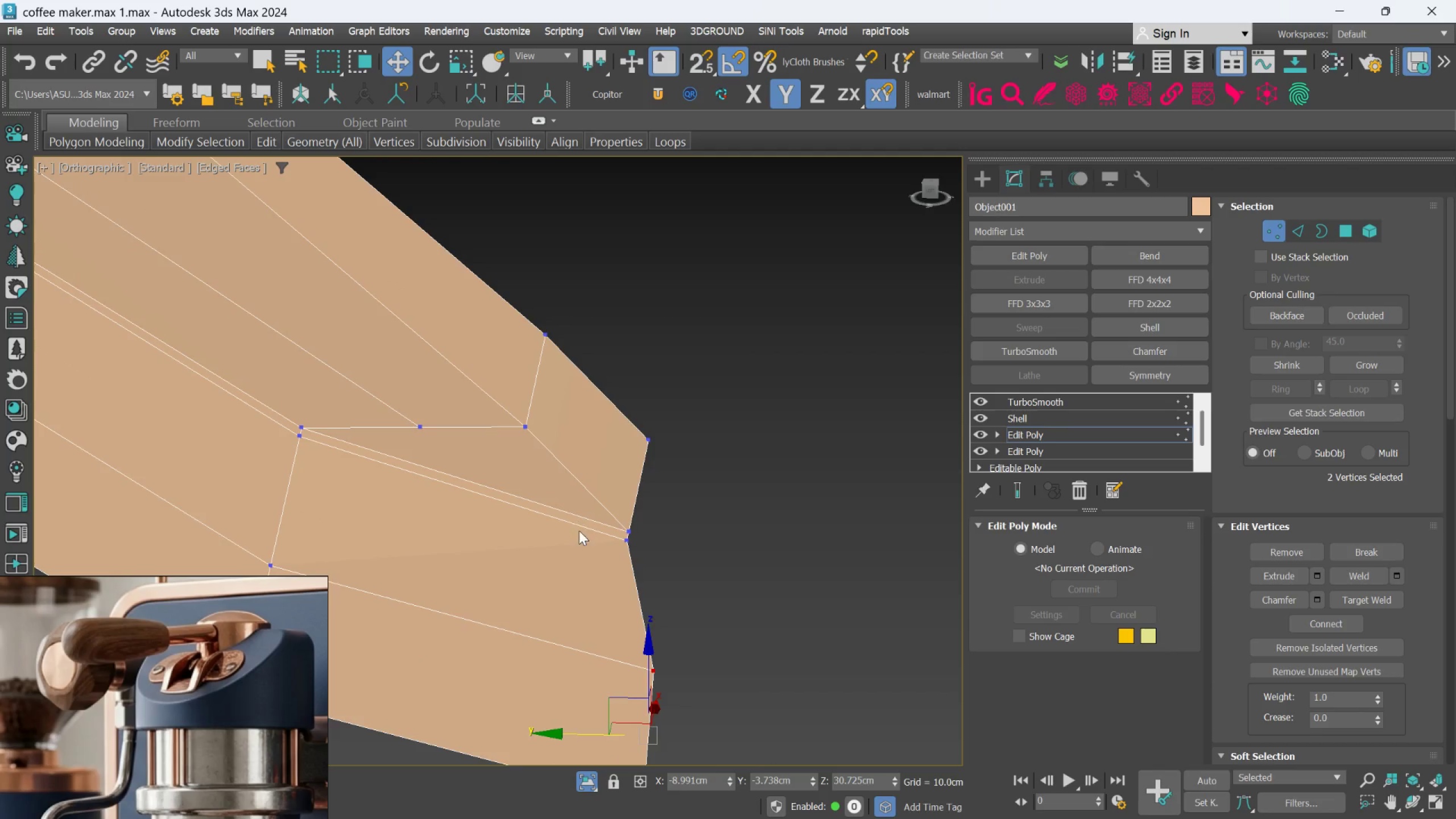 
scroll: coordinate [595, 563], scroll_direction: down, amount: 5.0
 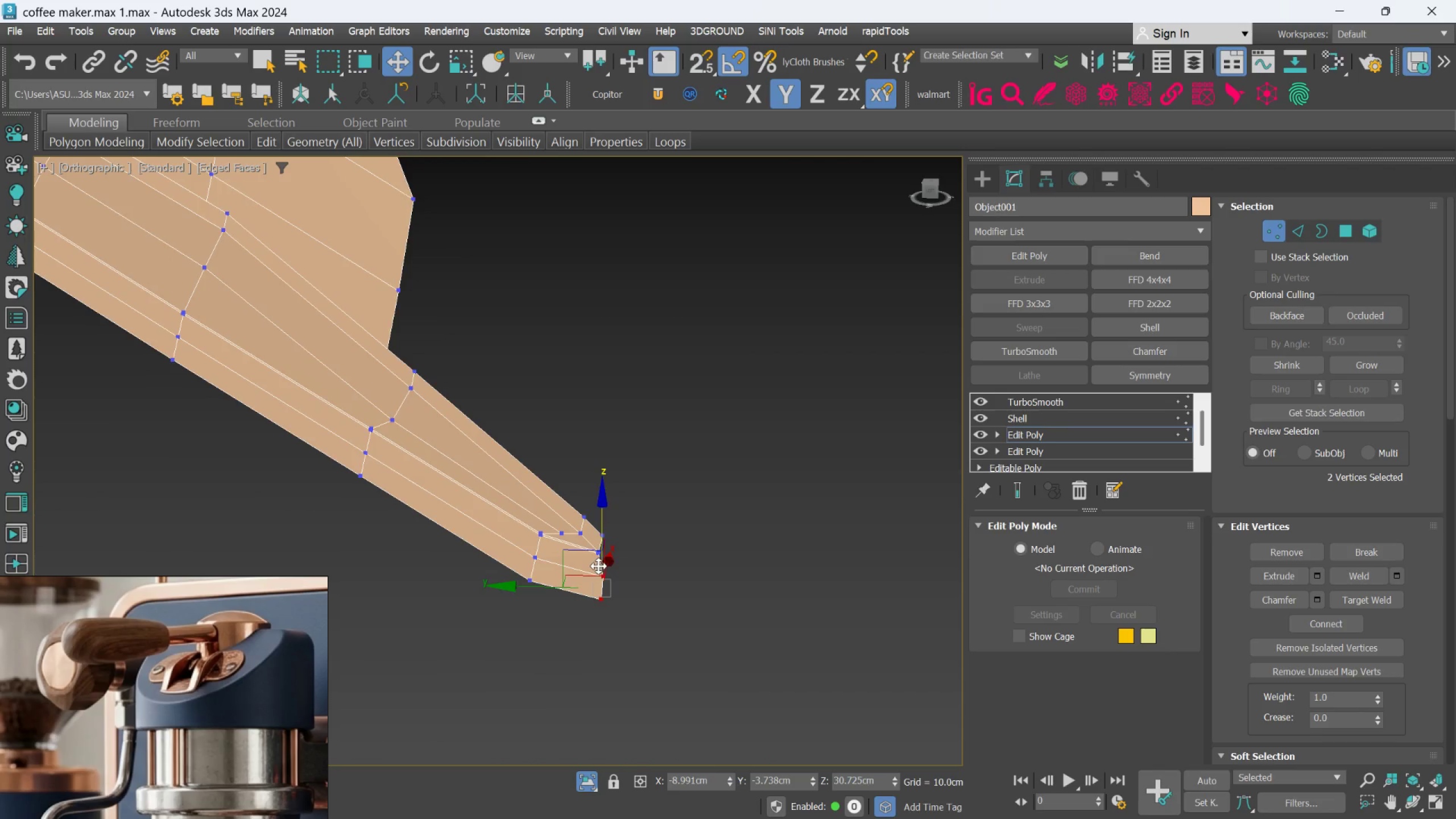 
hold_key(key=AltLeft, duration=0.55)
 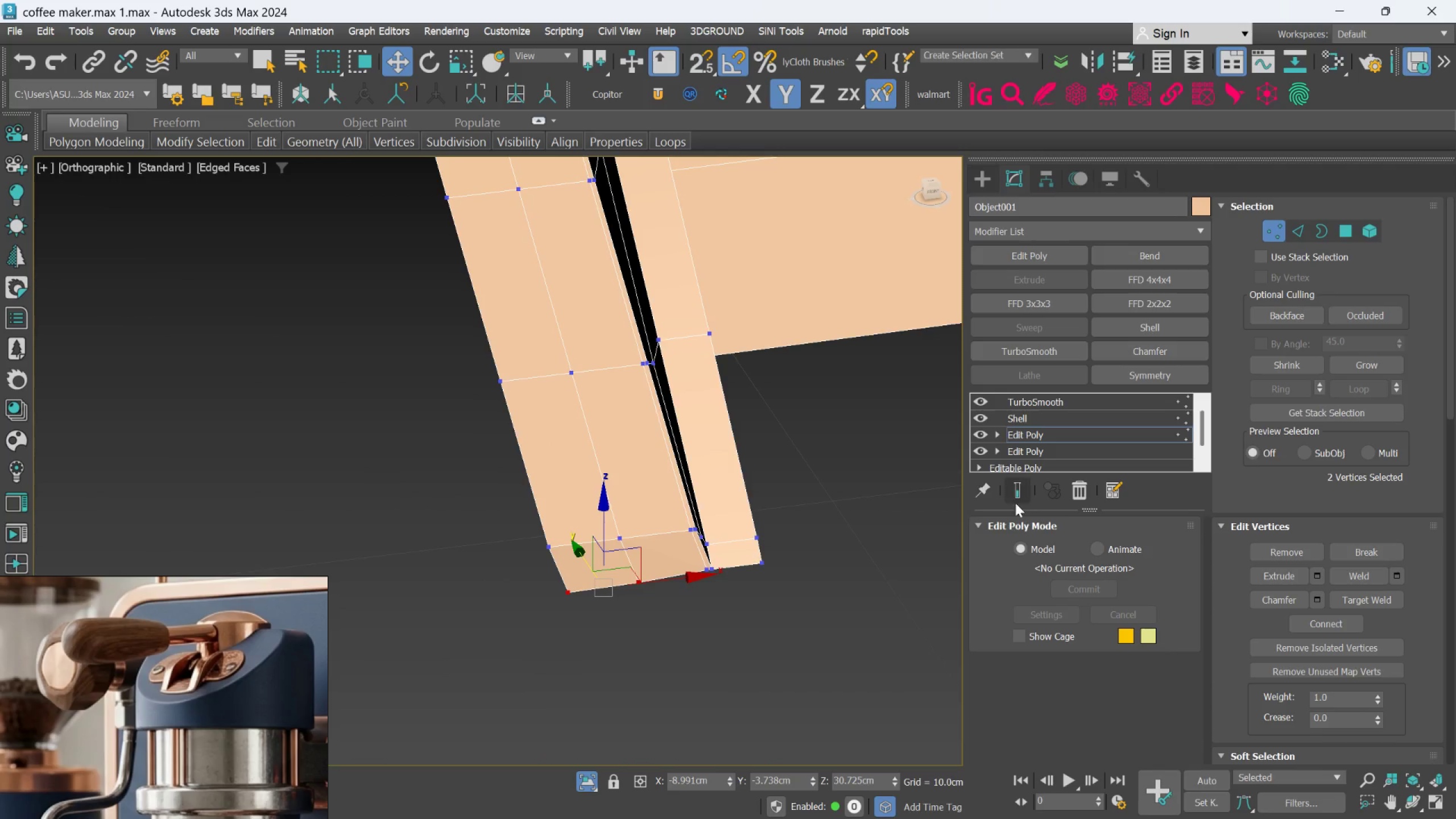 
scroll: coordinate [603, 564], scroll_direction: none, amount: 0.0
 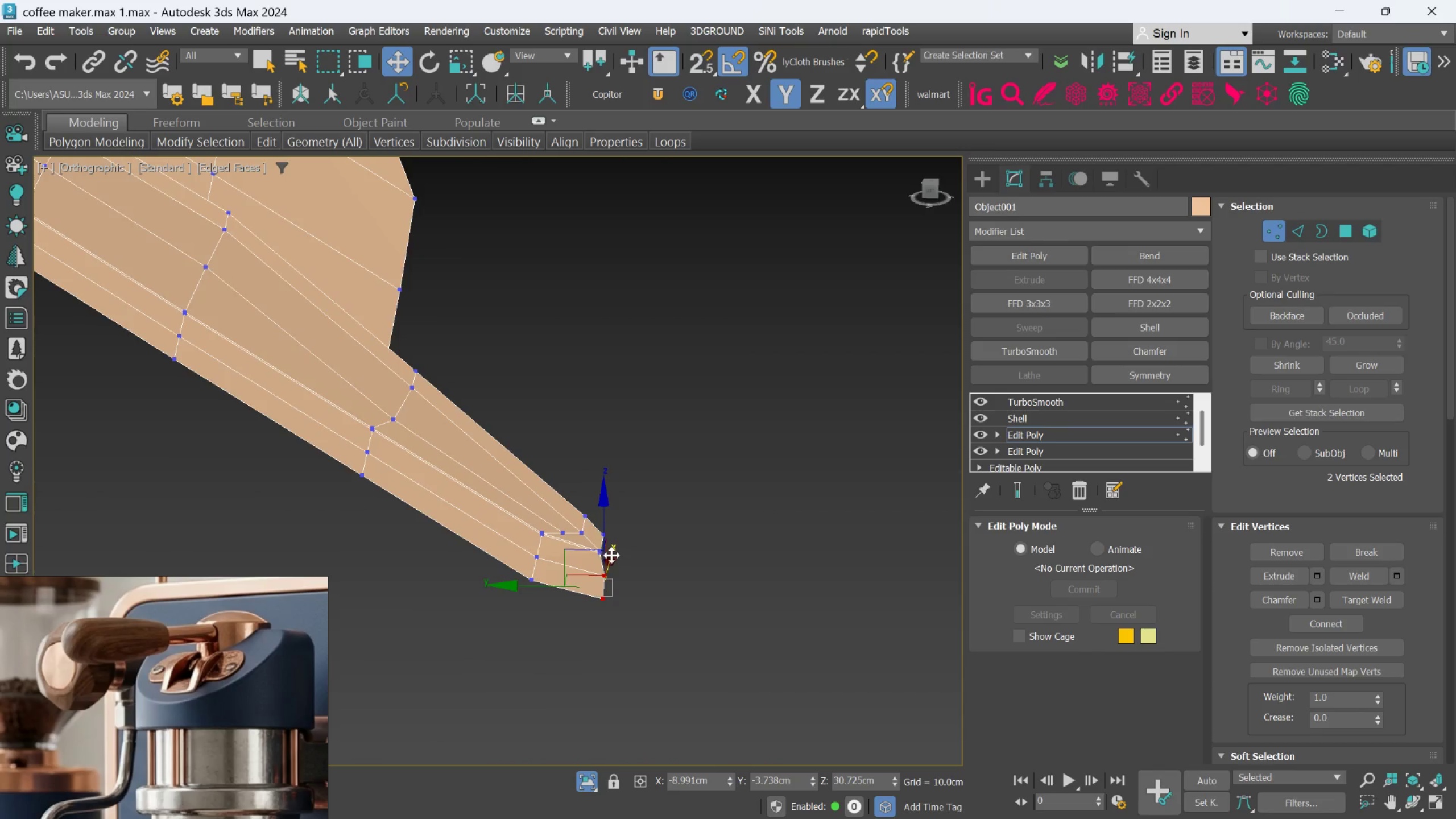 
left_click([1015, 501])
 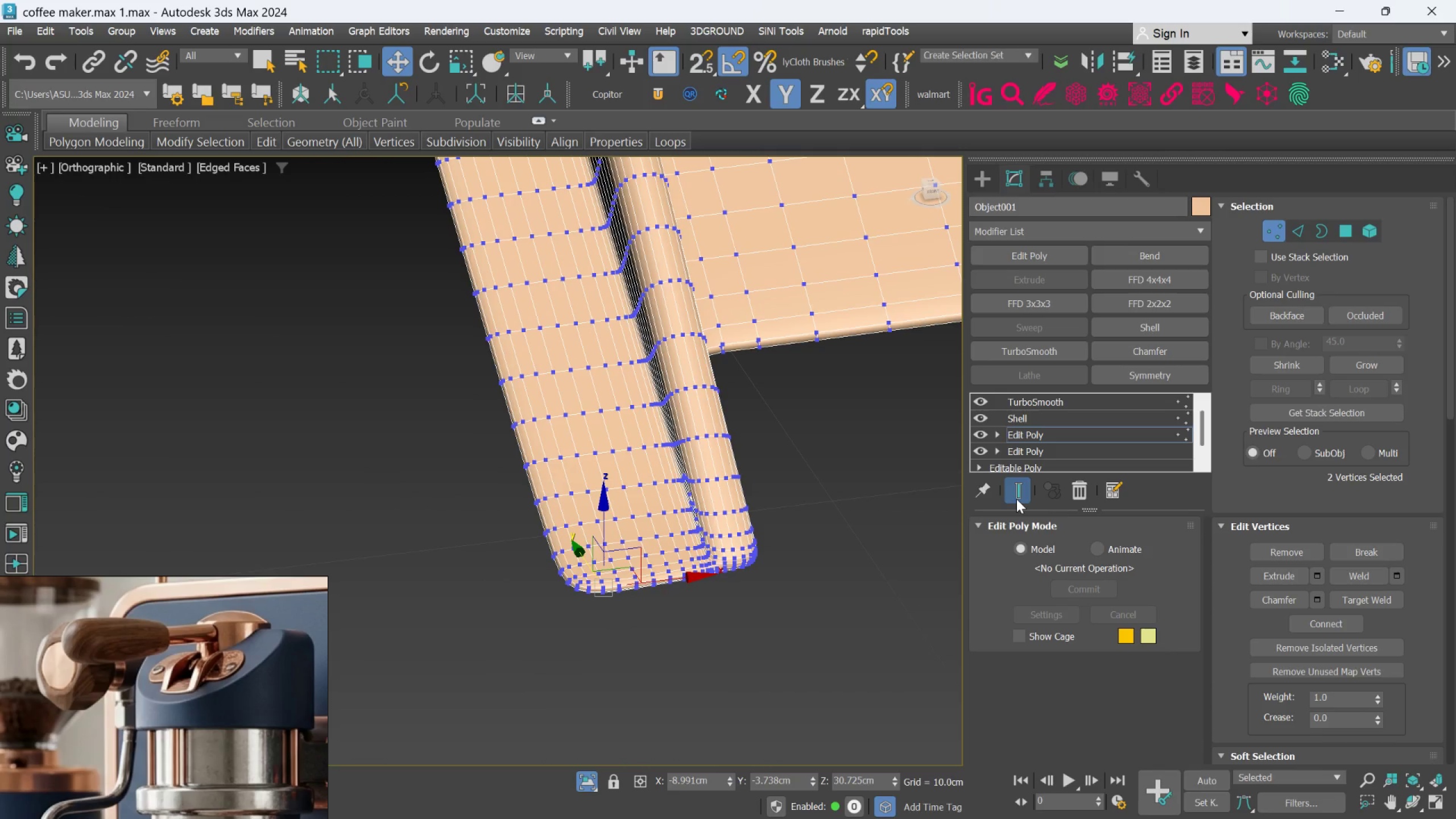 
left_click([1016, 499])
 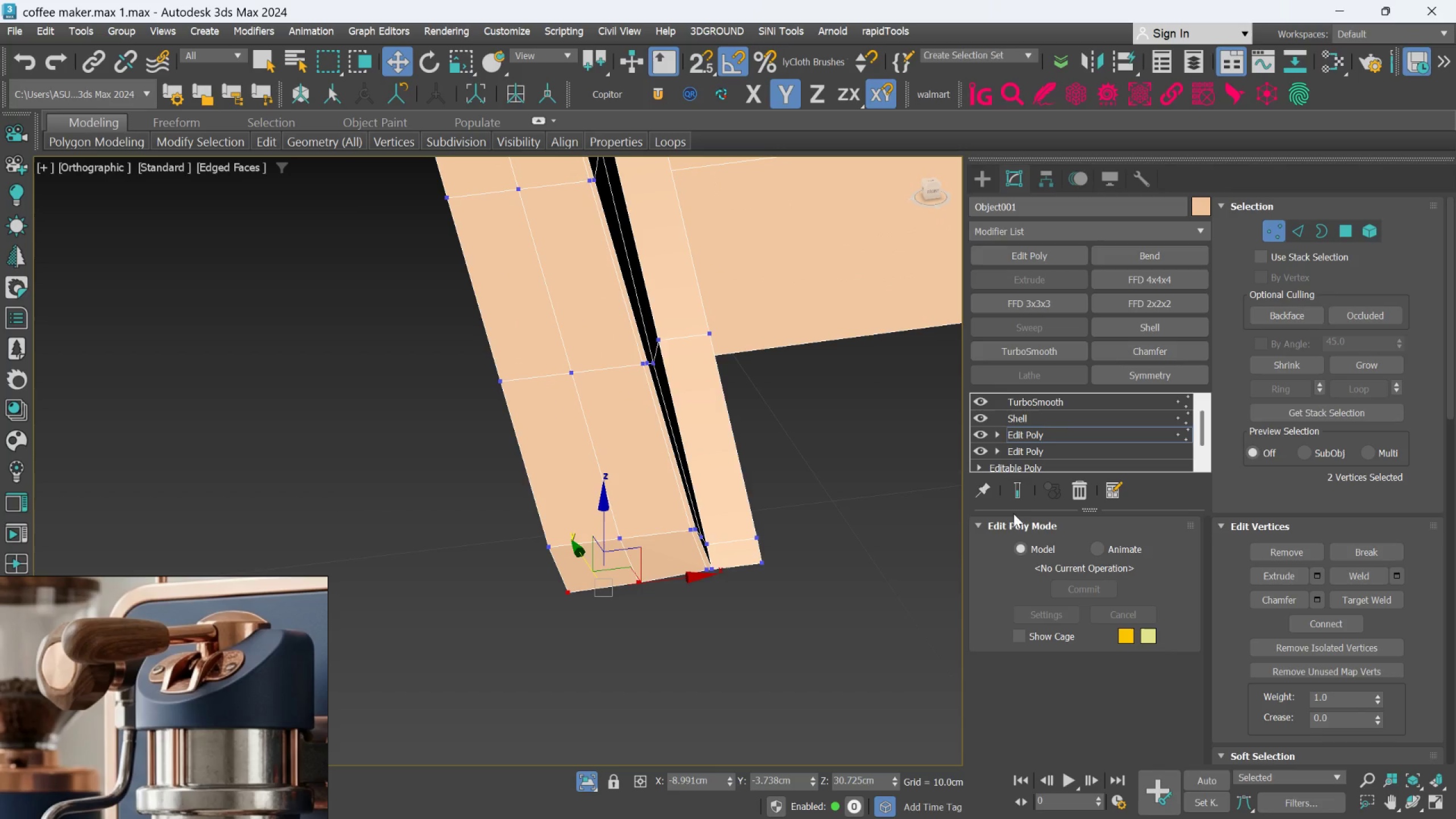 
hold_key(key=AltLeft, duration=0.72)
 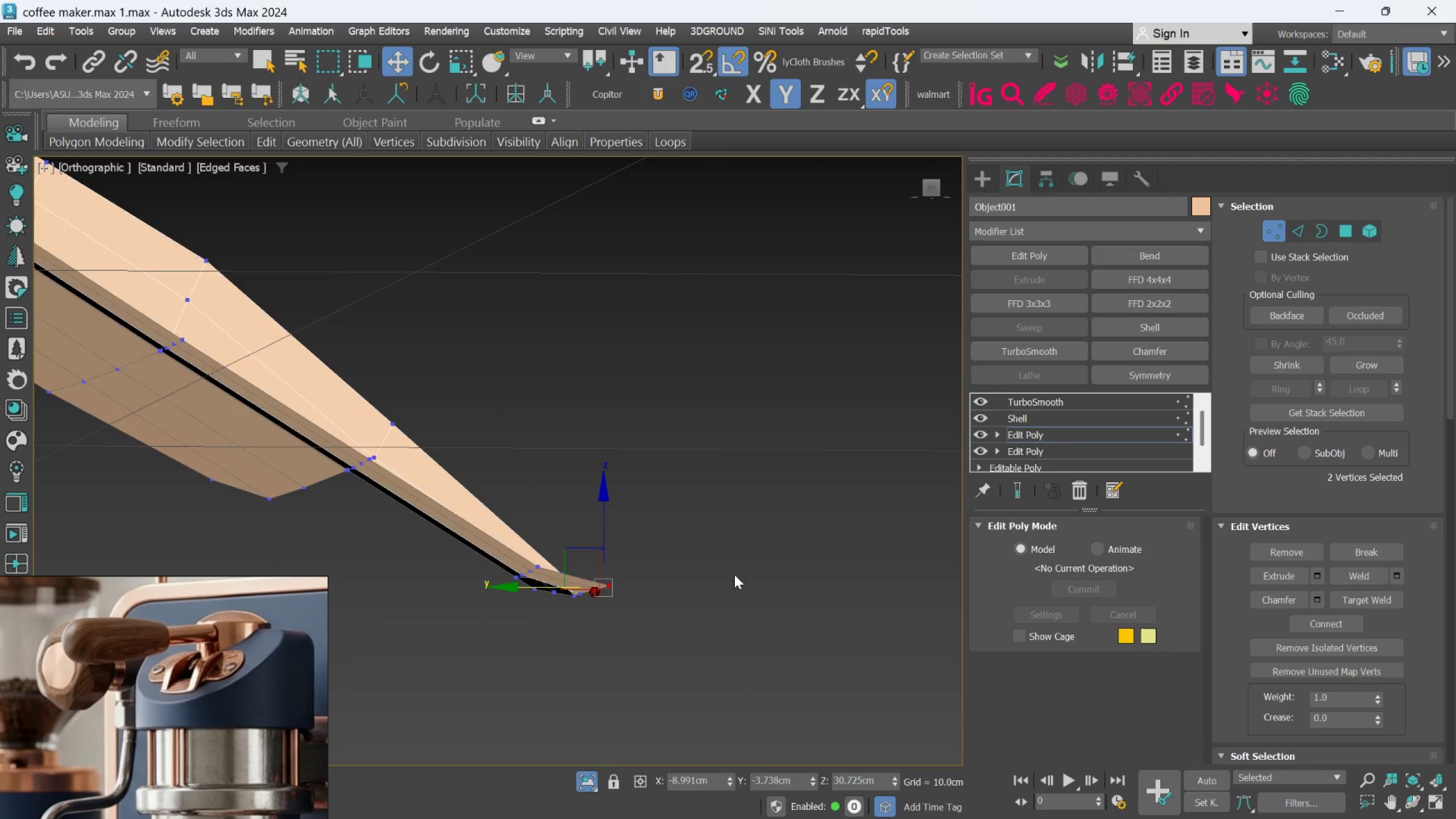 
hold_key(key=AltLeft, duration=0.56)
 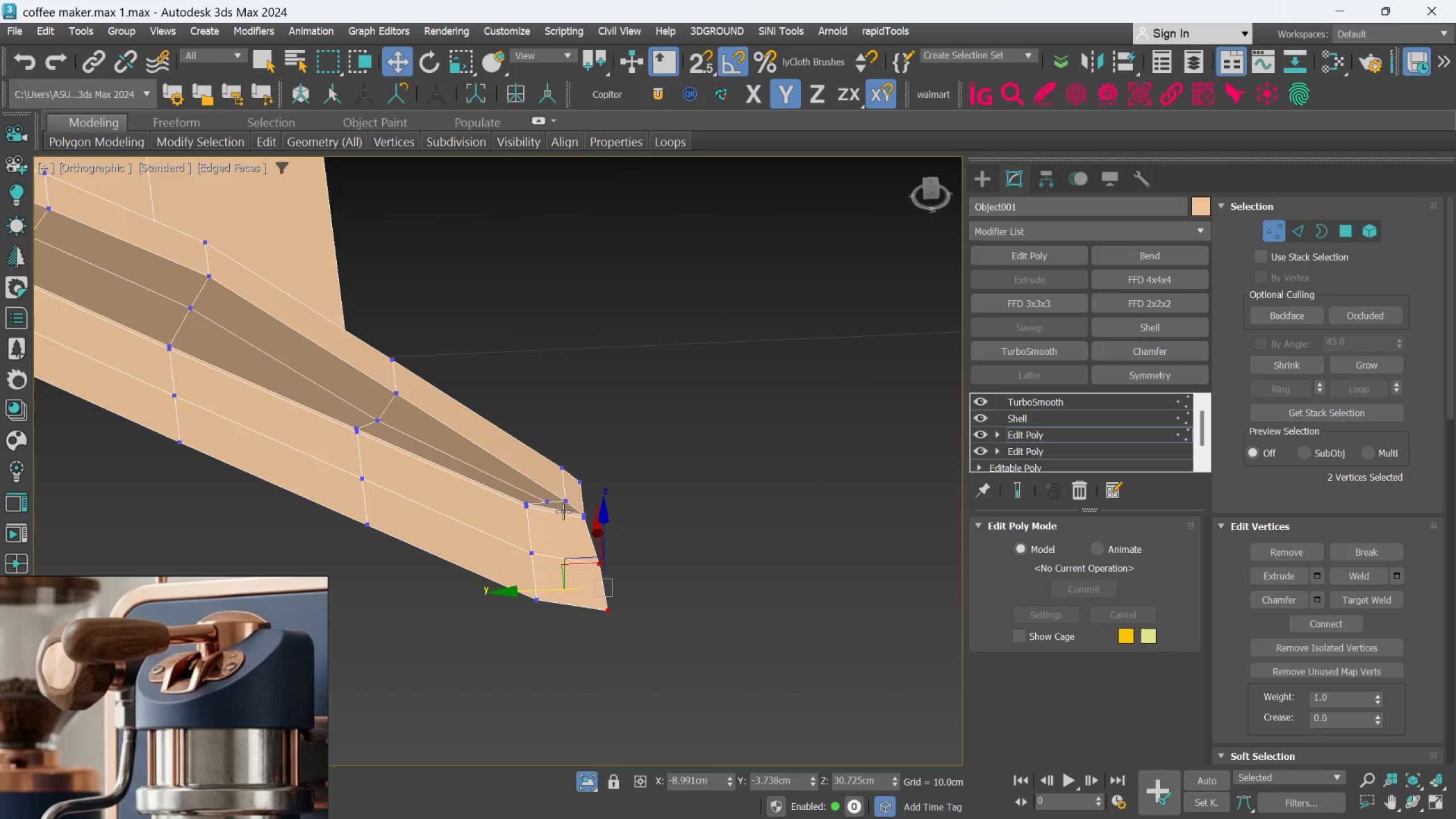 
scroll: coordinate [624, 464], scroll_direction: up, amount: 2.0
 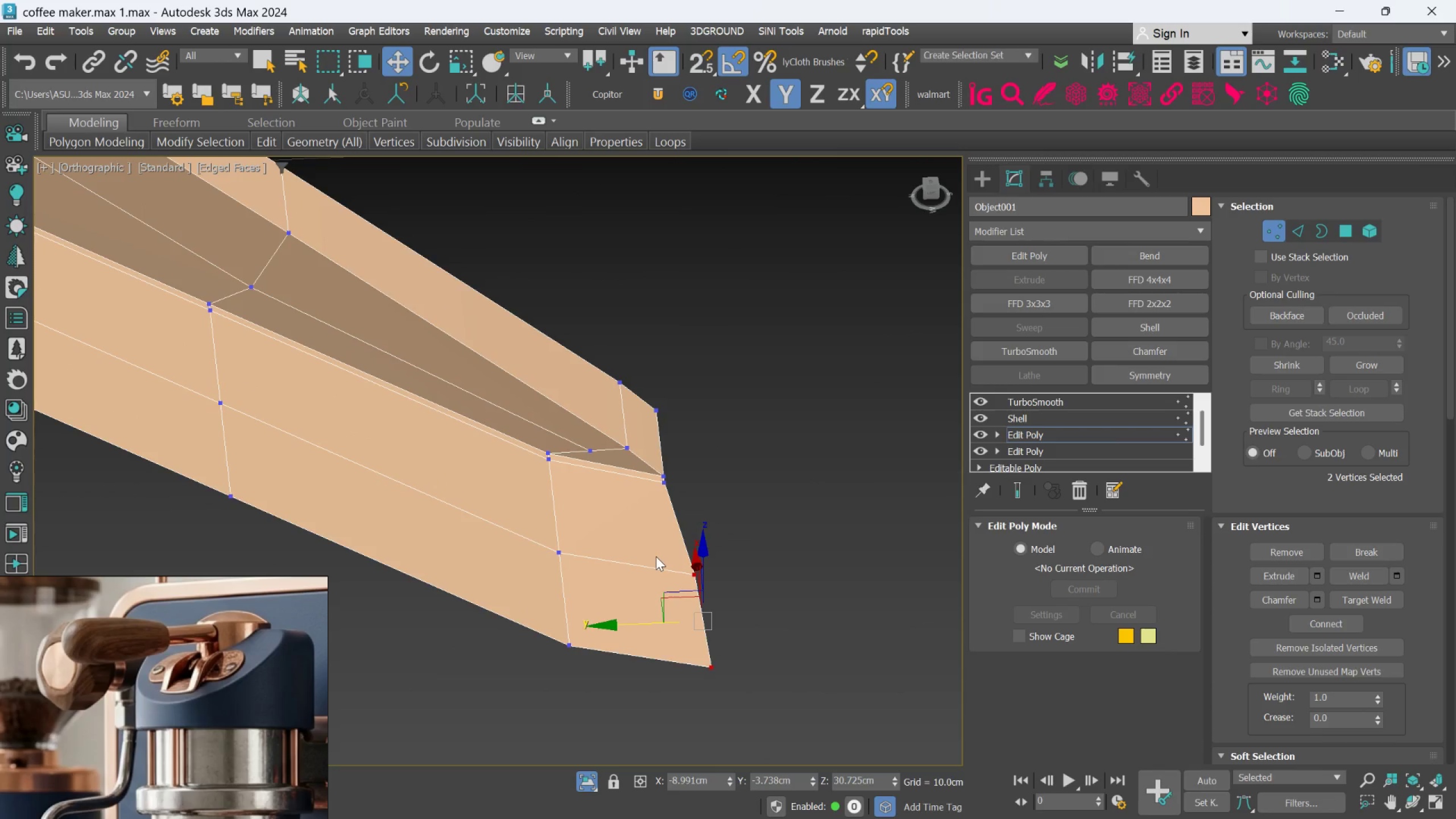 
hold_key(key=AltLeft, duration=0.56)
 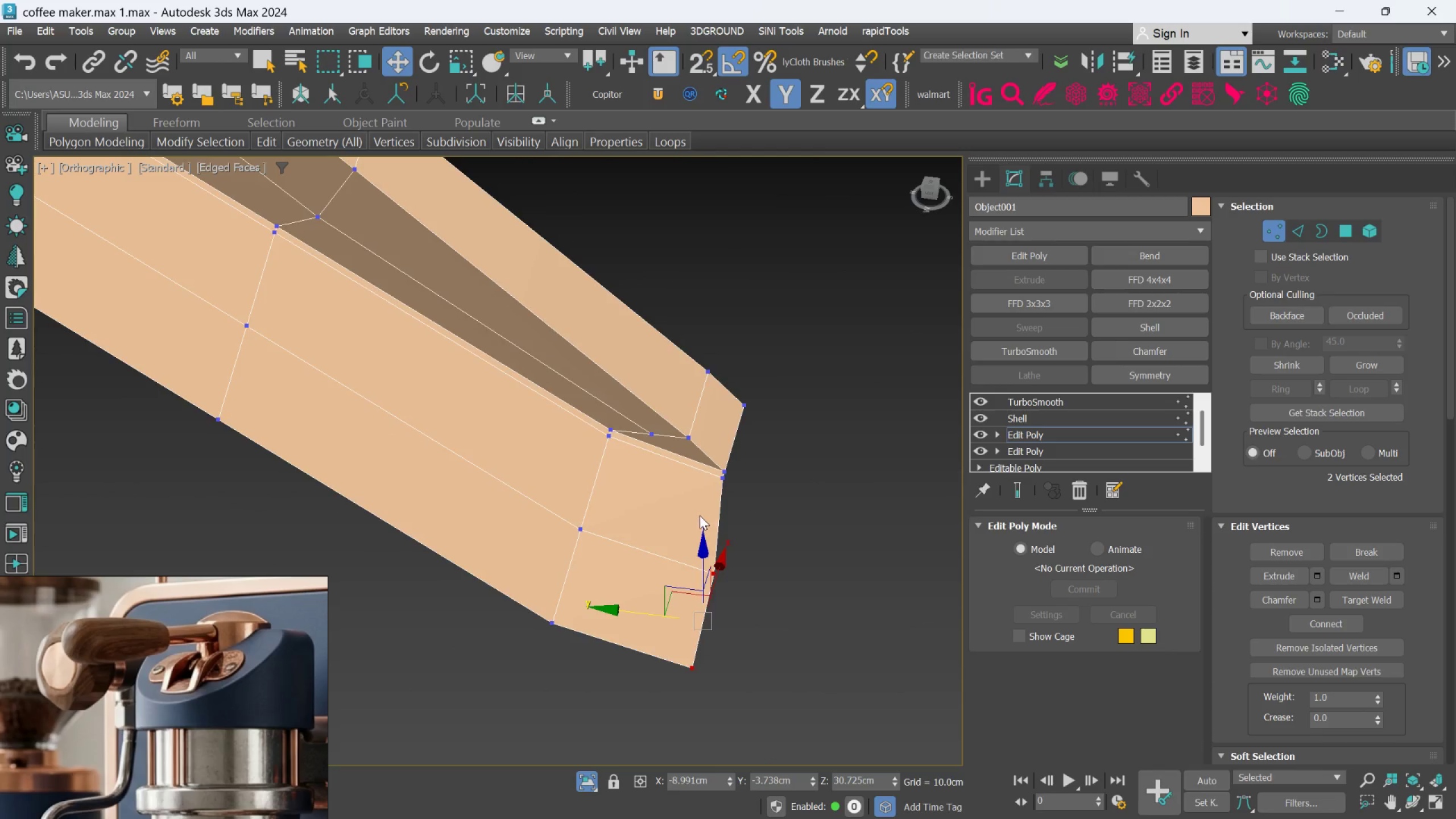 
key(Alt+AltLeft)
 